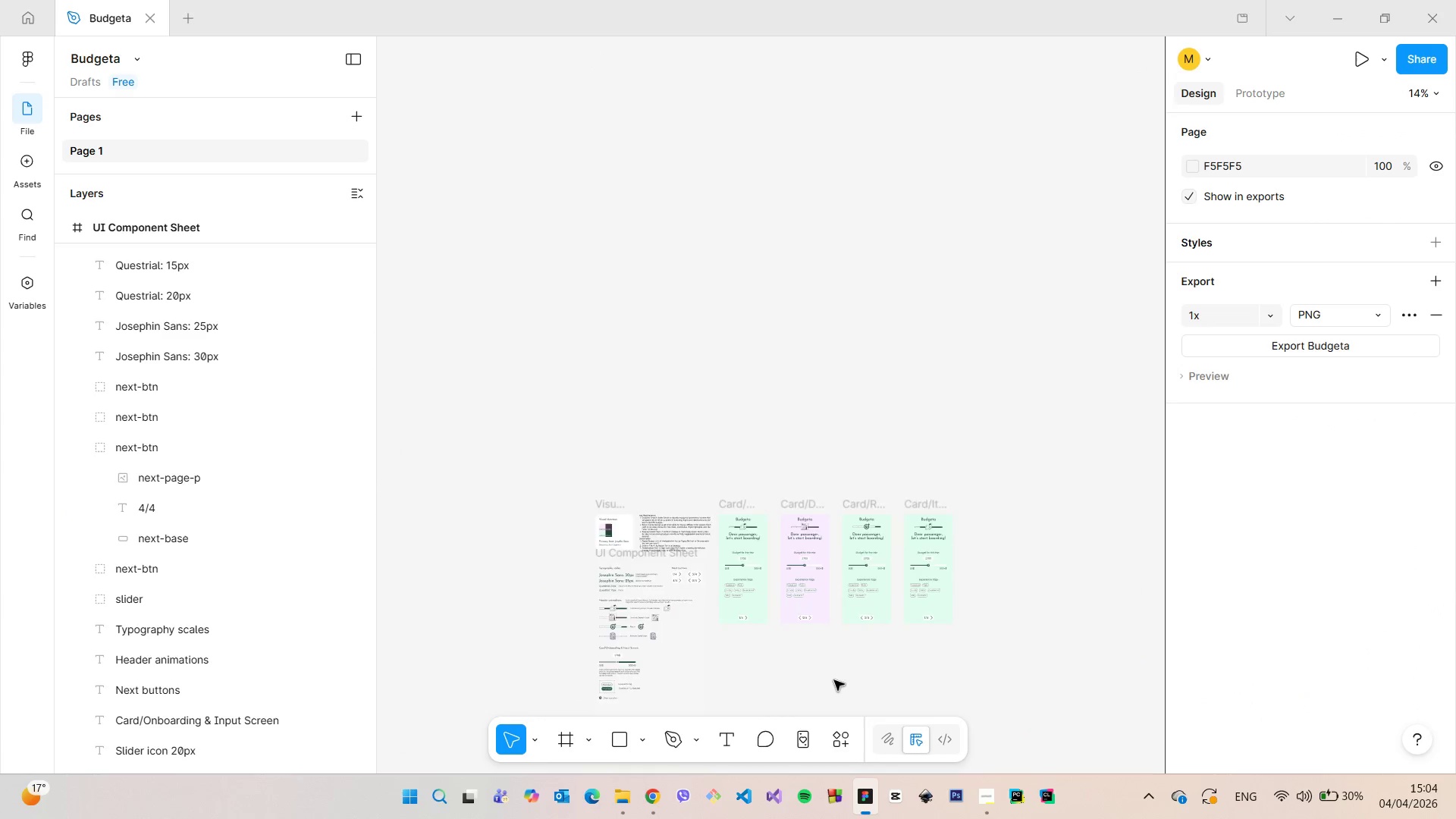 
scroll: coordinate [802, 560], scroll_direction: up, amount: 9.0
 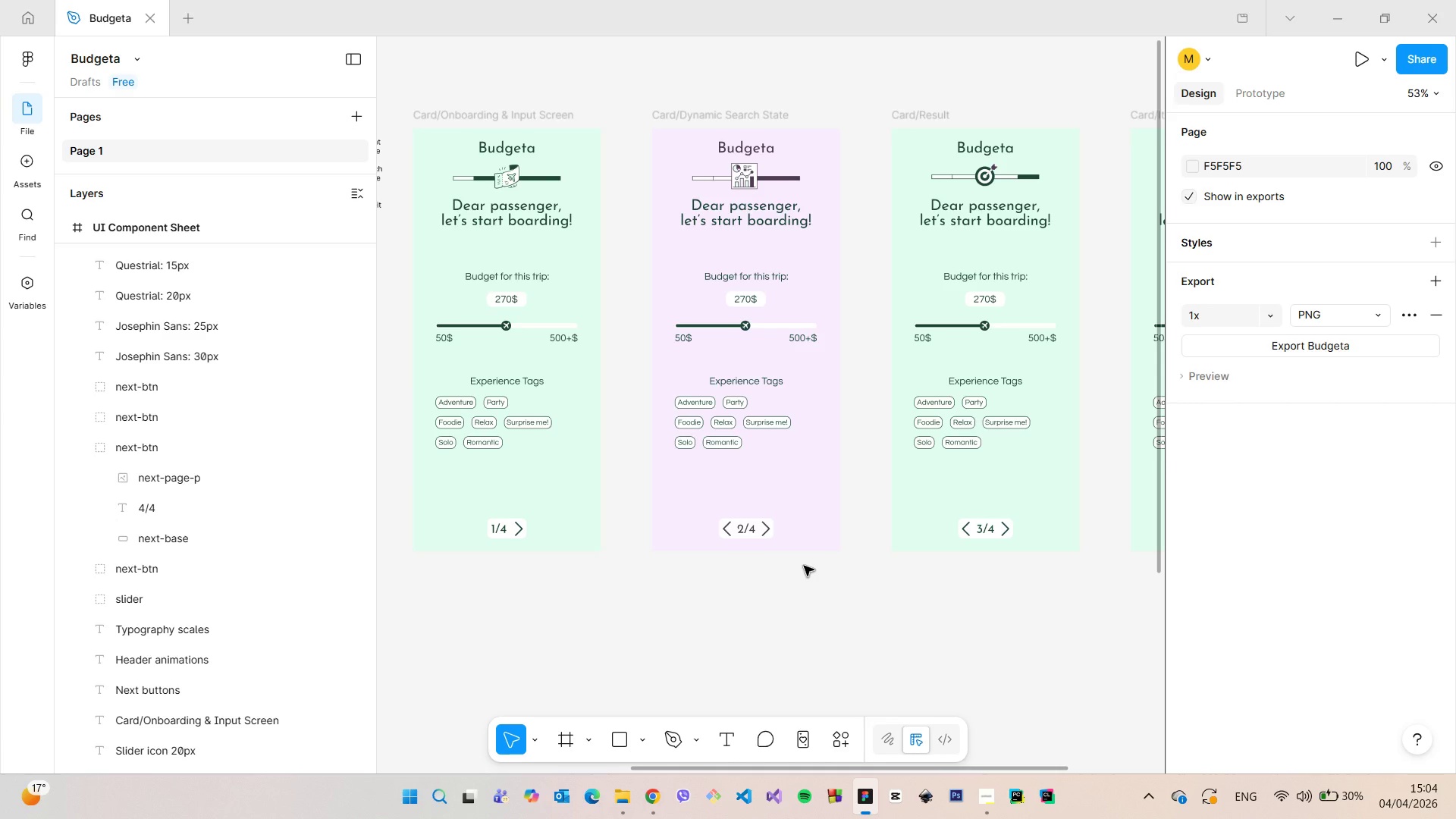 
wait(16.28)
 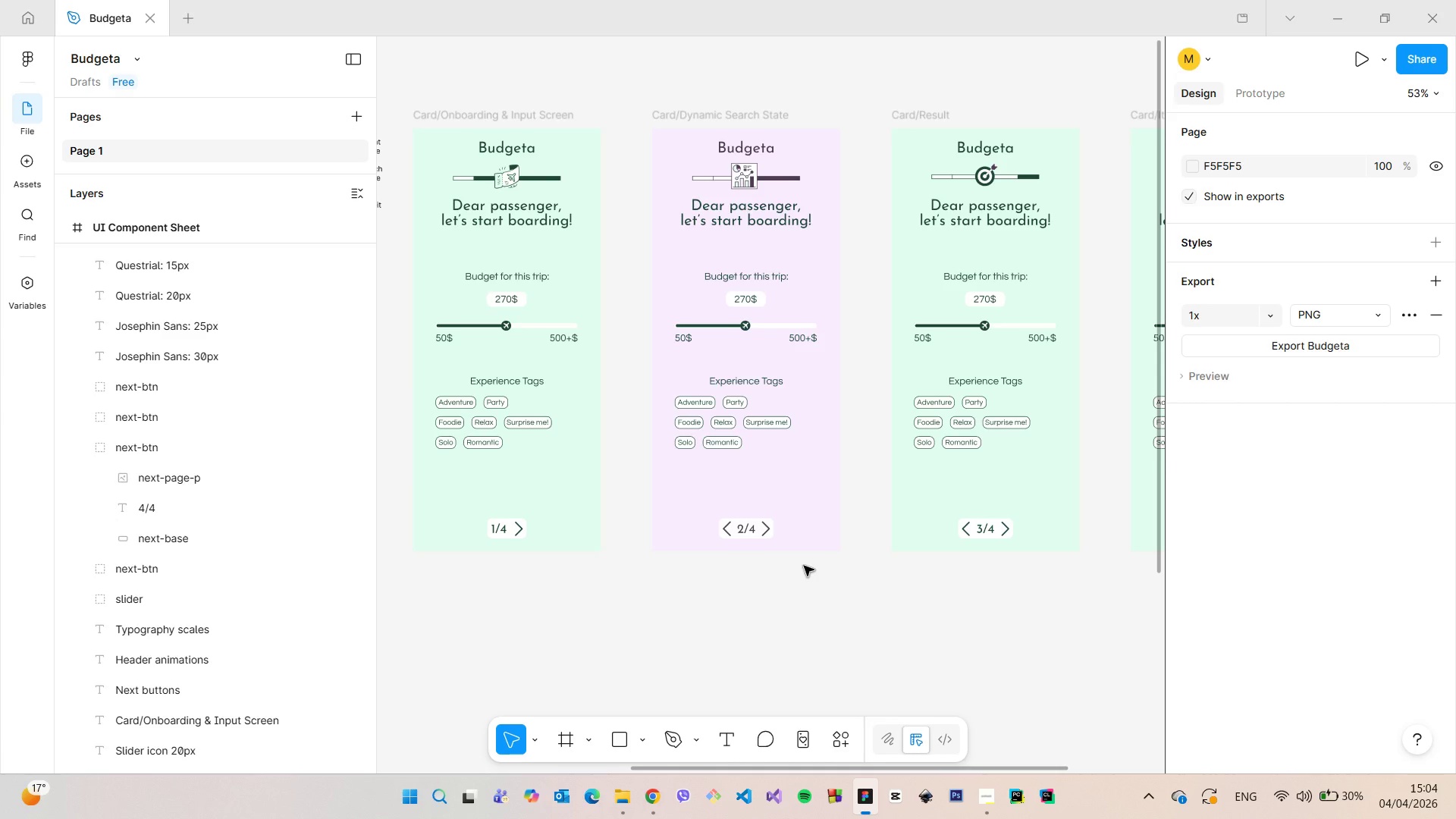 
scroll: coordinate [804, 566], scroll_direction: down, amount: 2.0
 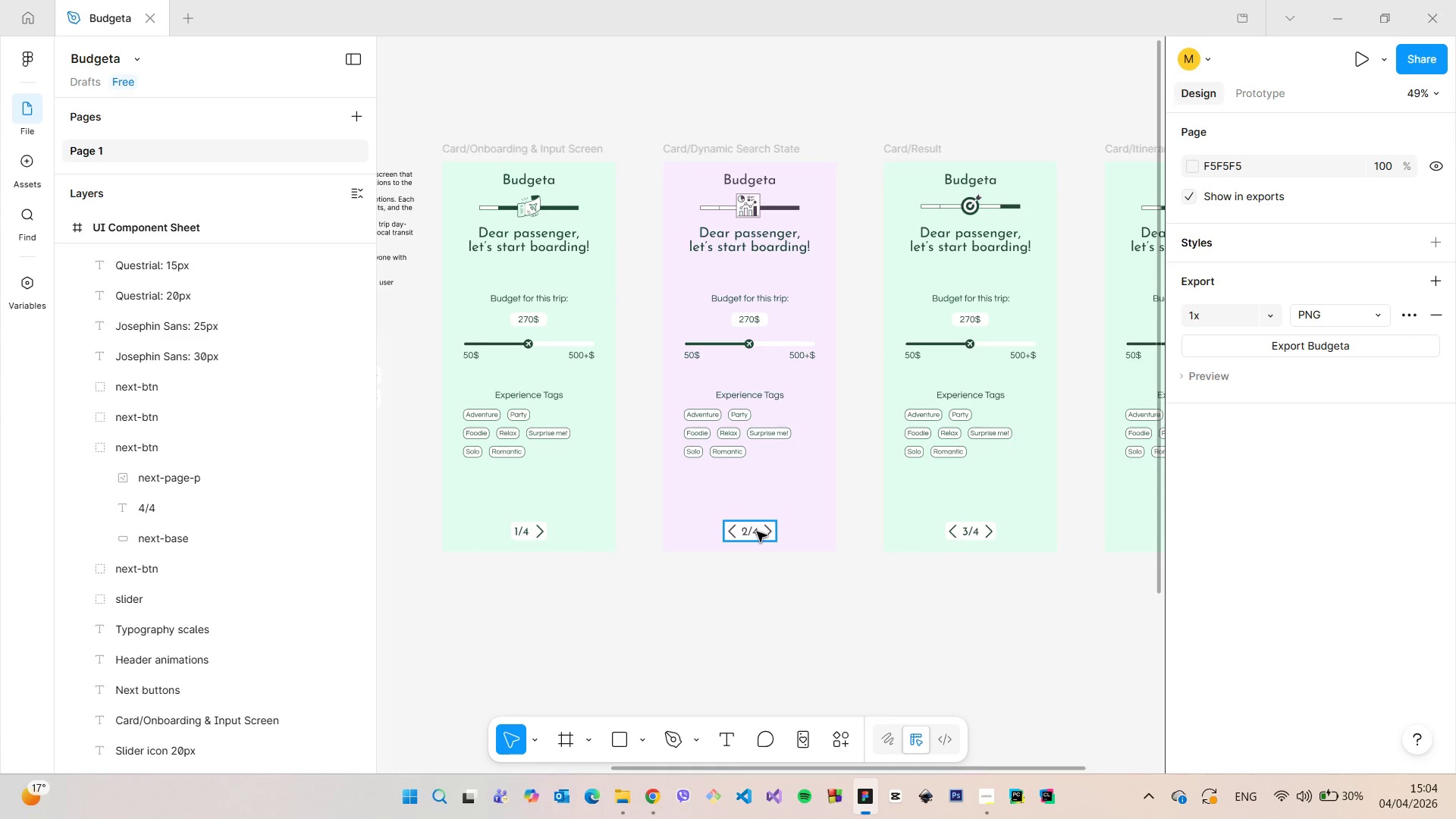 
scroll: coordinate [761, 534], scroll_direction: up, amount: 11.0
 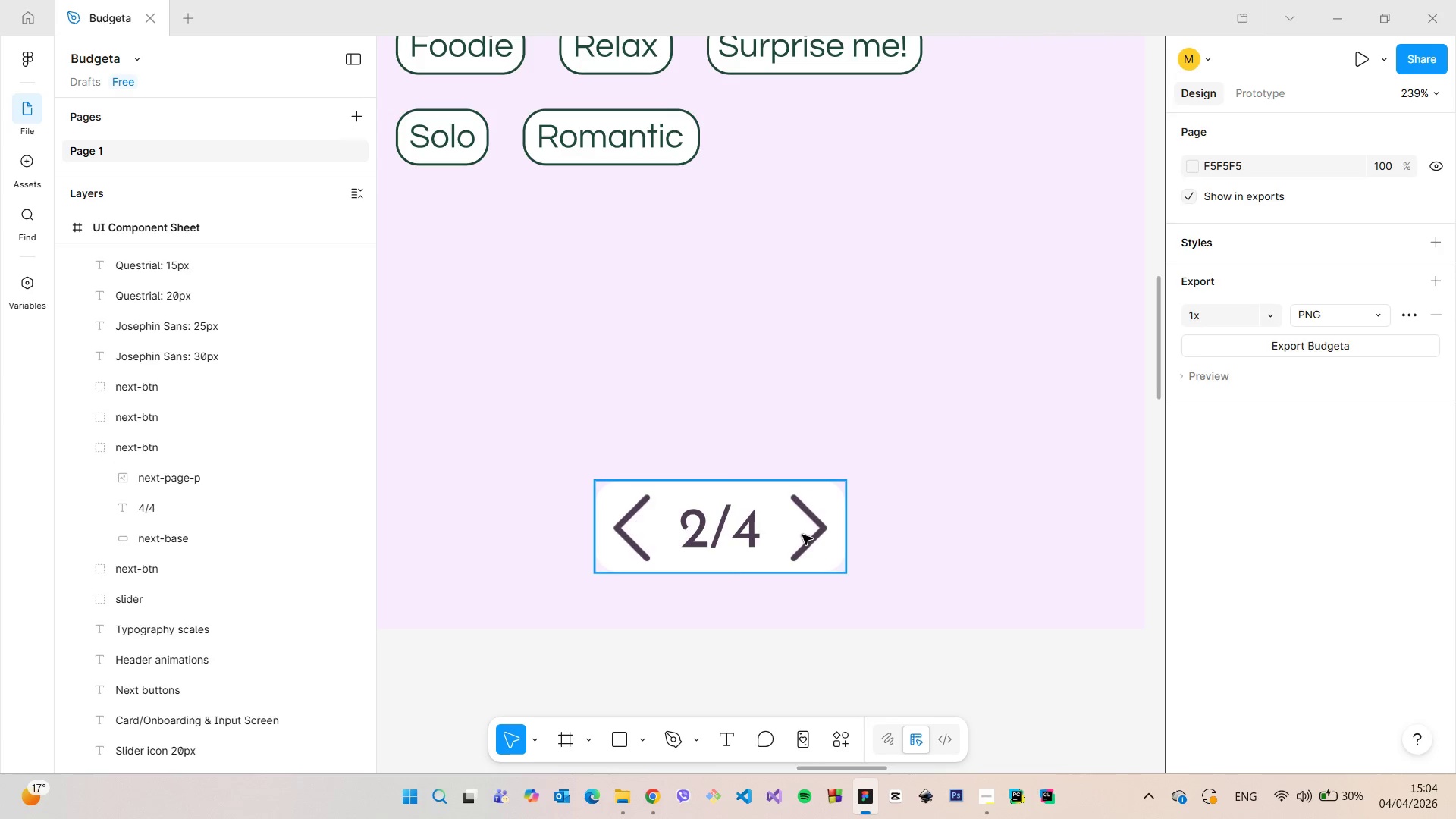 
double_click([802, 535])
 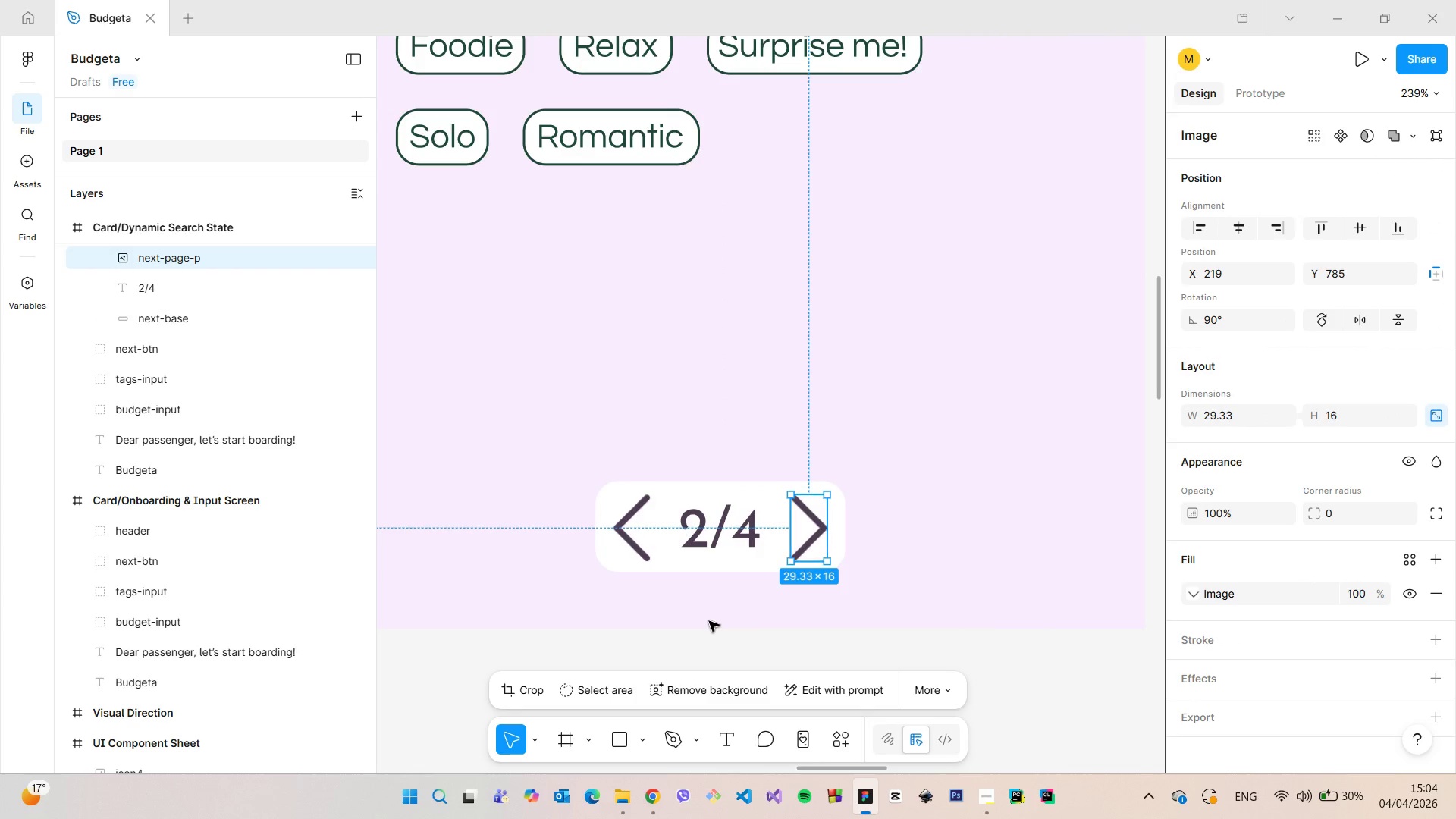 
left_click([708, 636])
 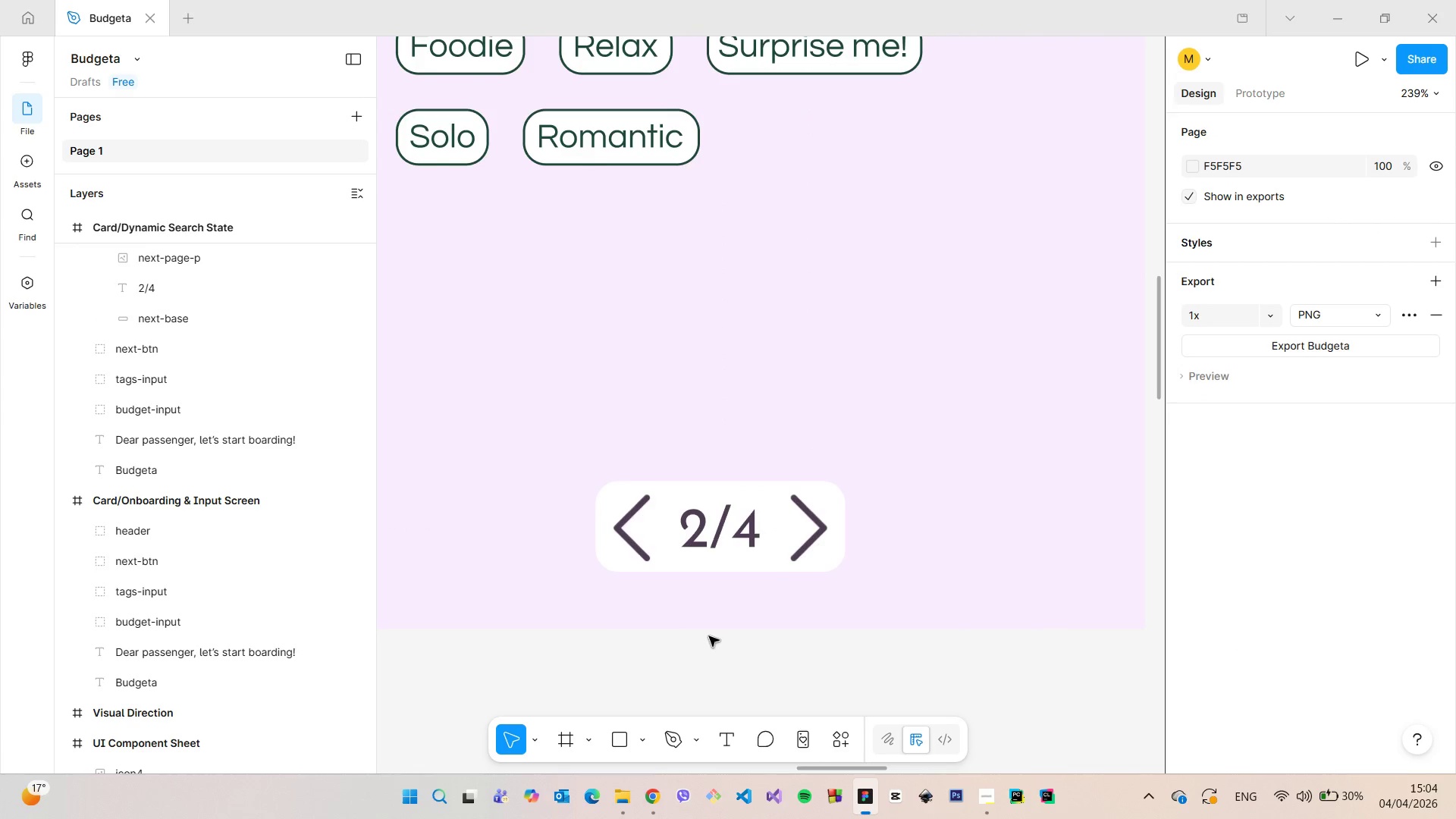 
scroll: coordinate [709, 636], scroll_direction: down, amount: 11.0
 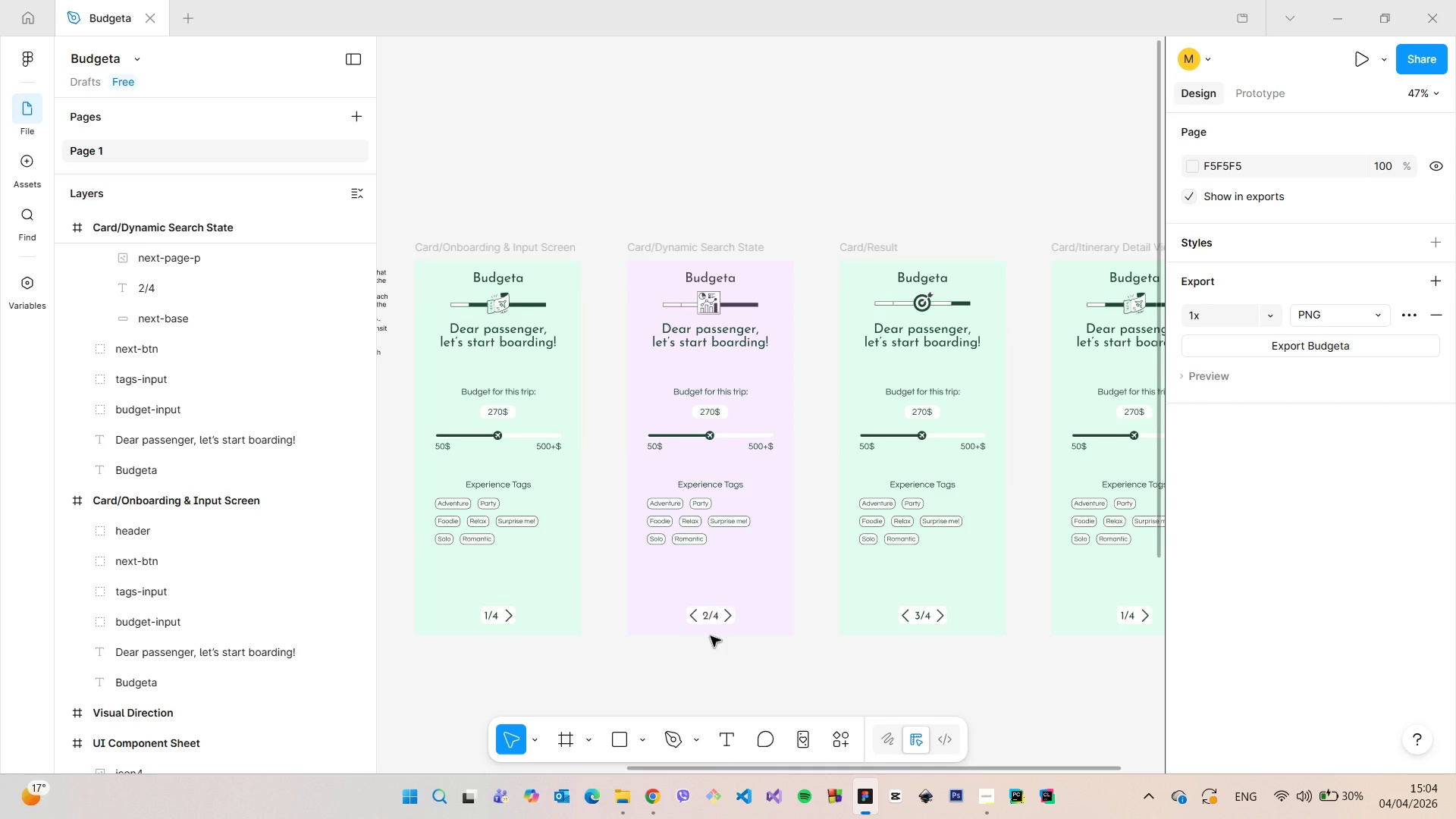 
wait(7.79)
 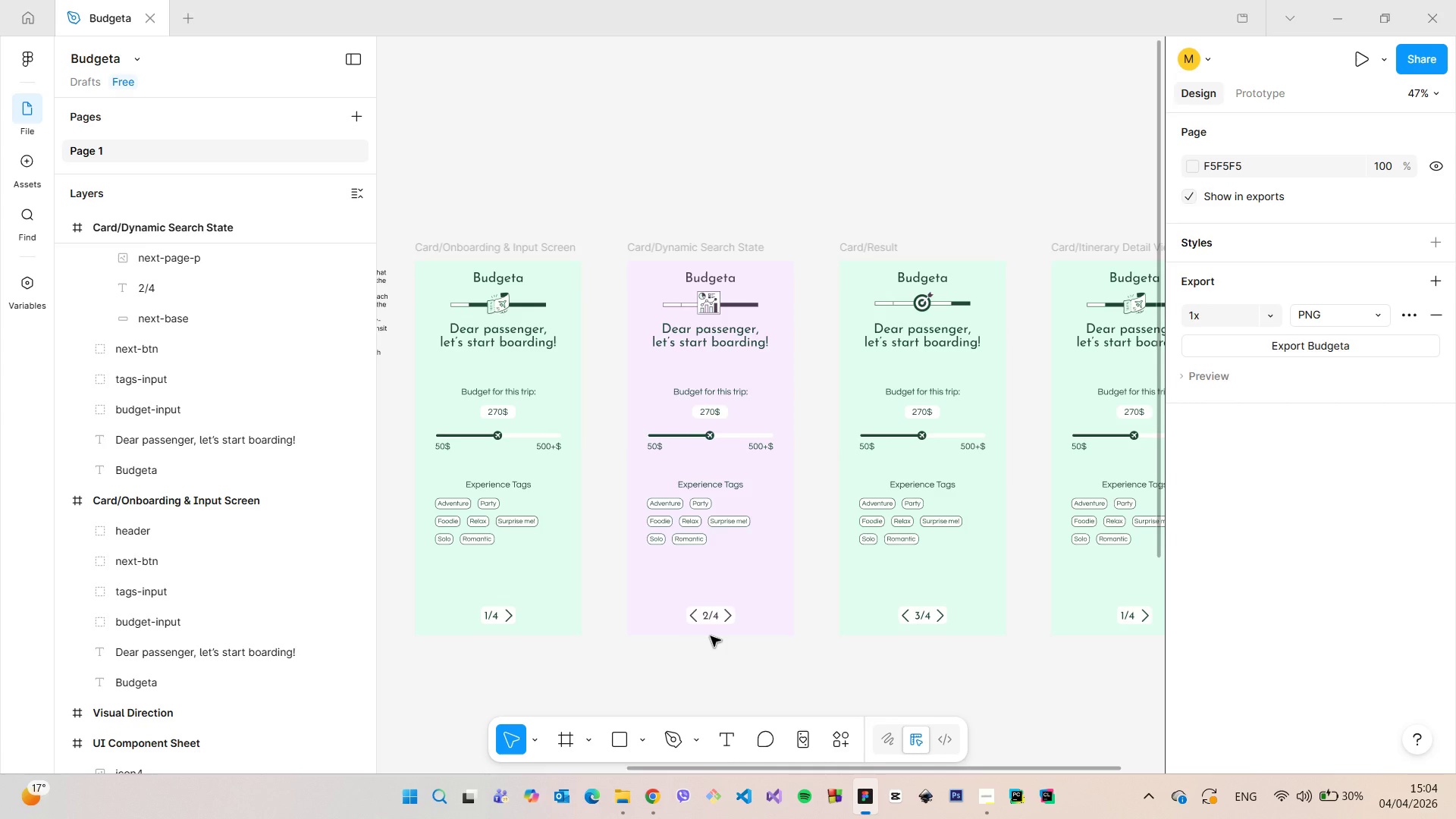 
scroll: coordinate [949, 628], scroll_direction: down, amount: 10.0
 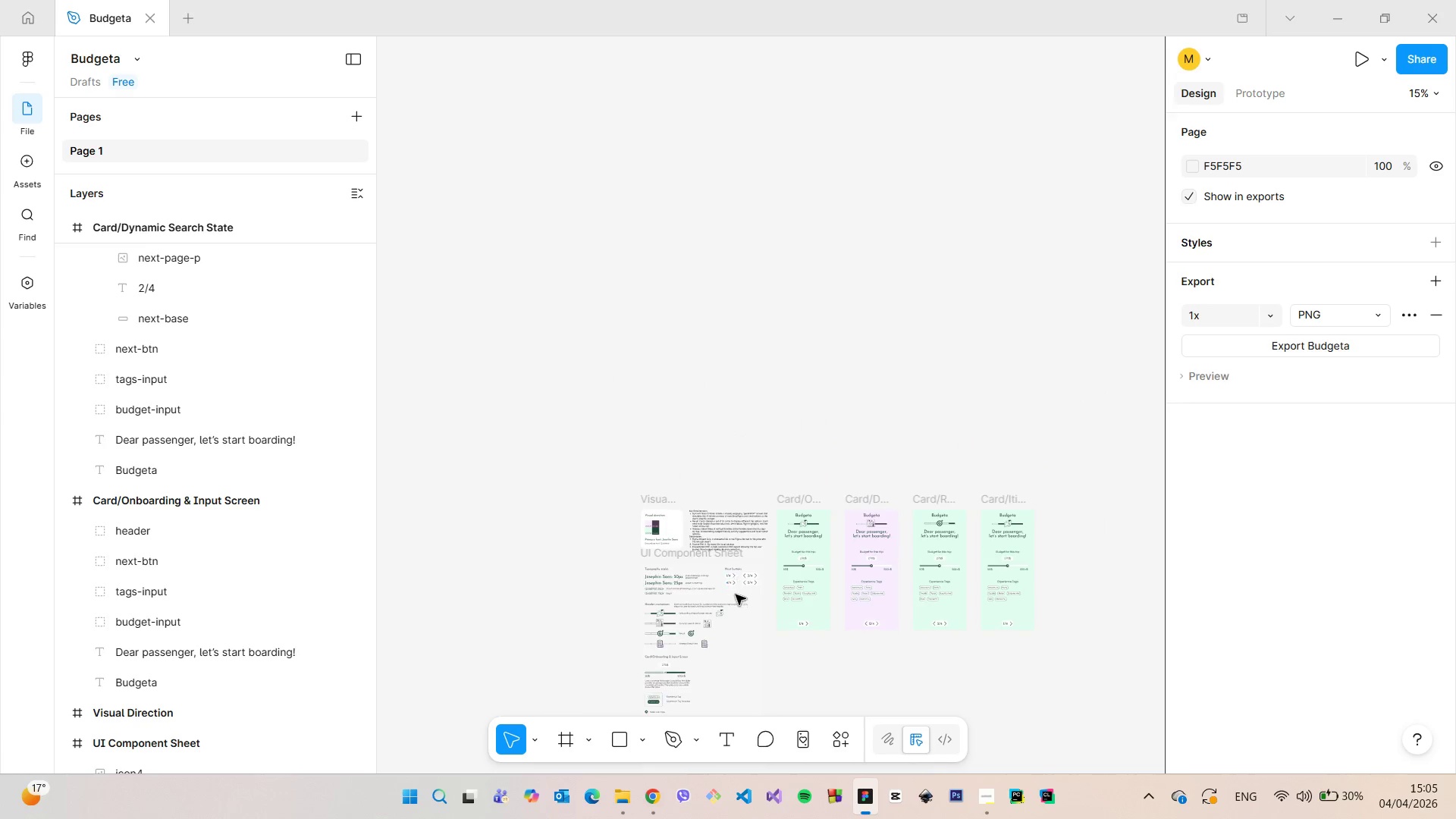 
scroll: coordinate [727, 563], scroll_direction: up, amount: 25.0
 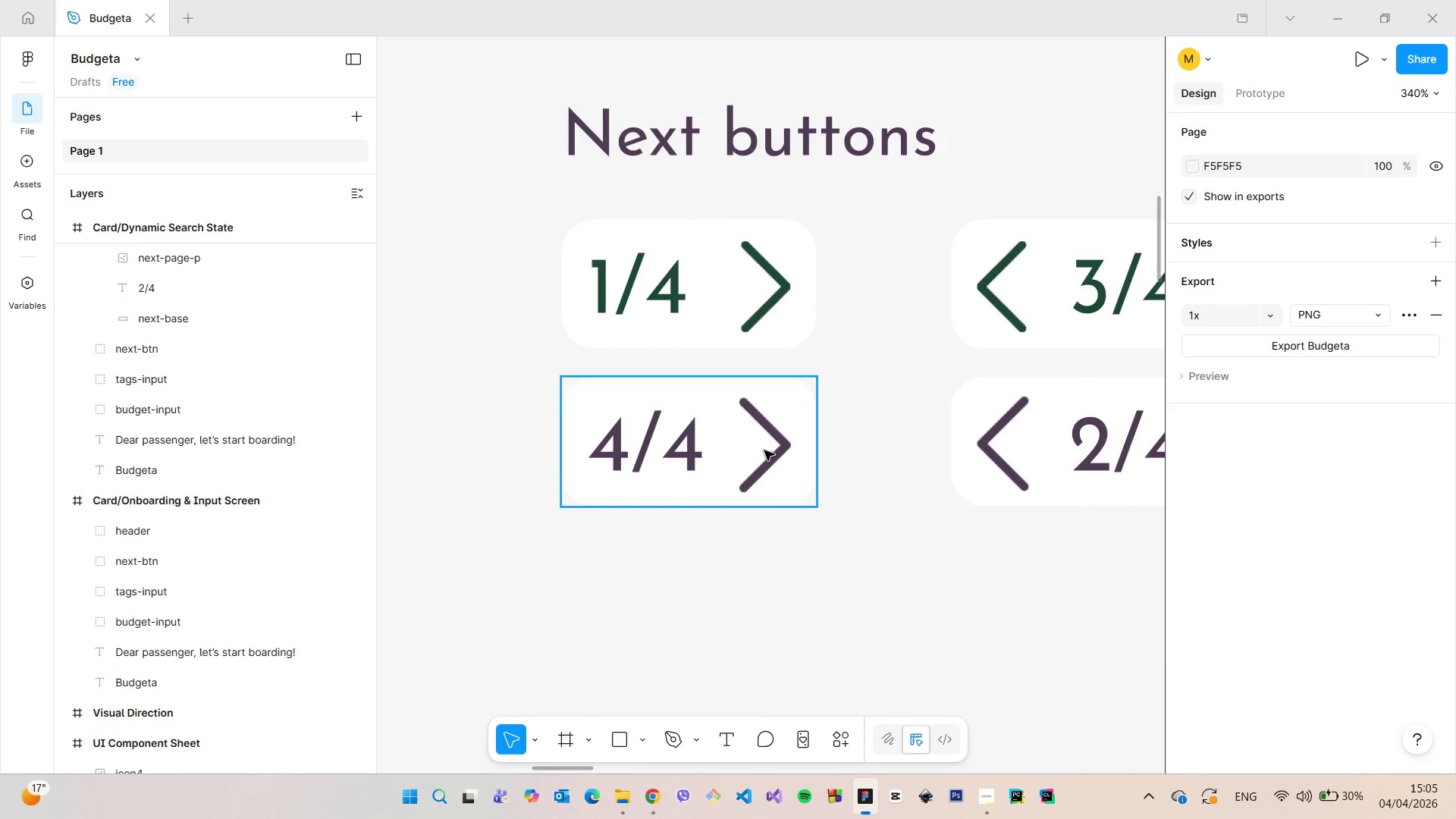 
double_click([764, 450])
 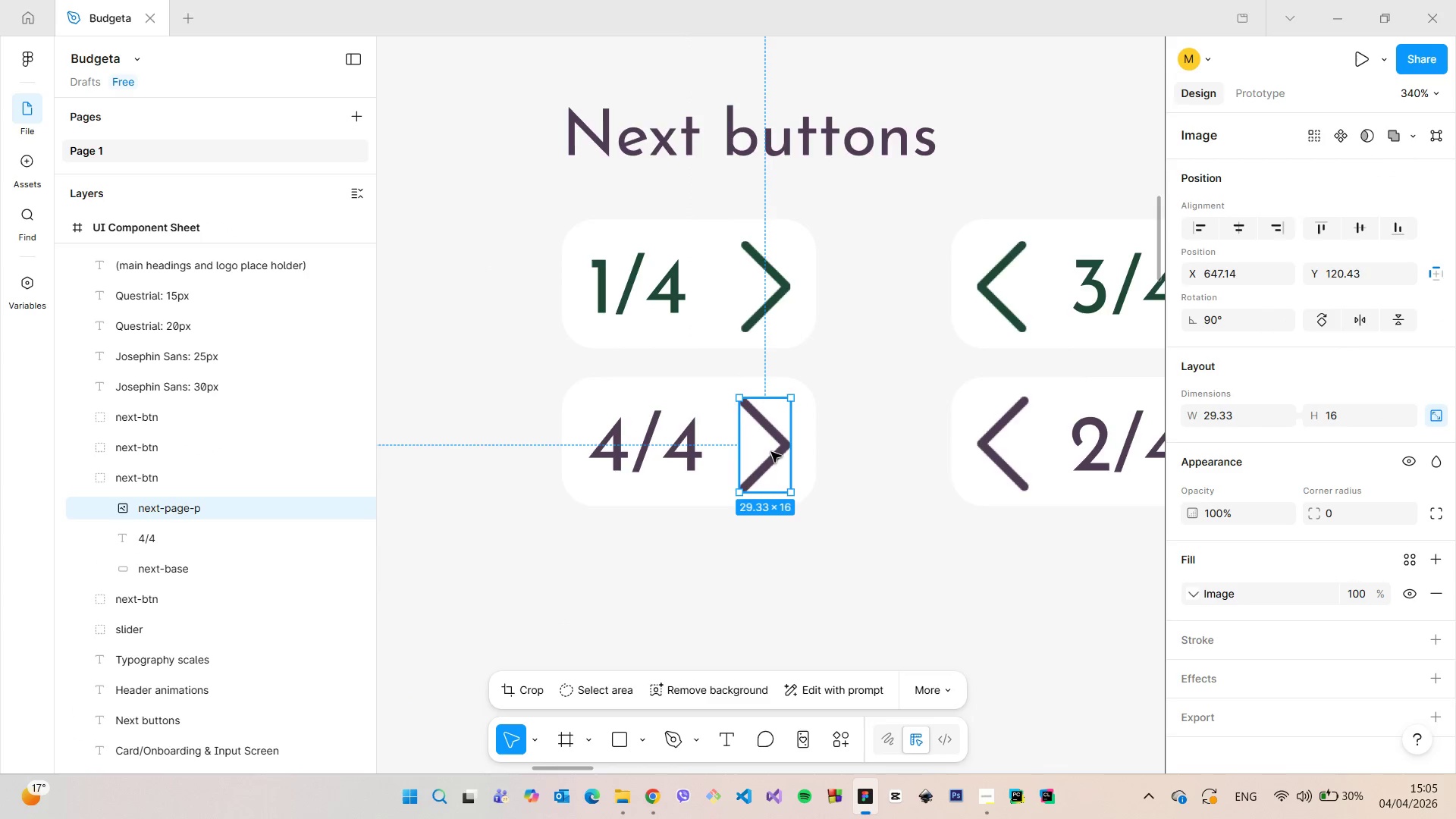 
right_click([771, 452])
 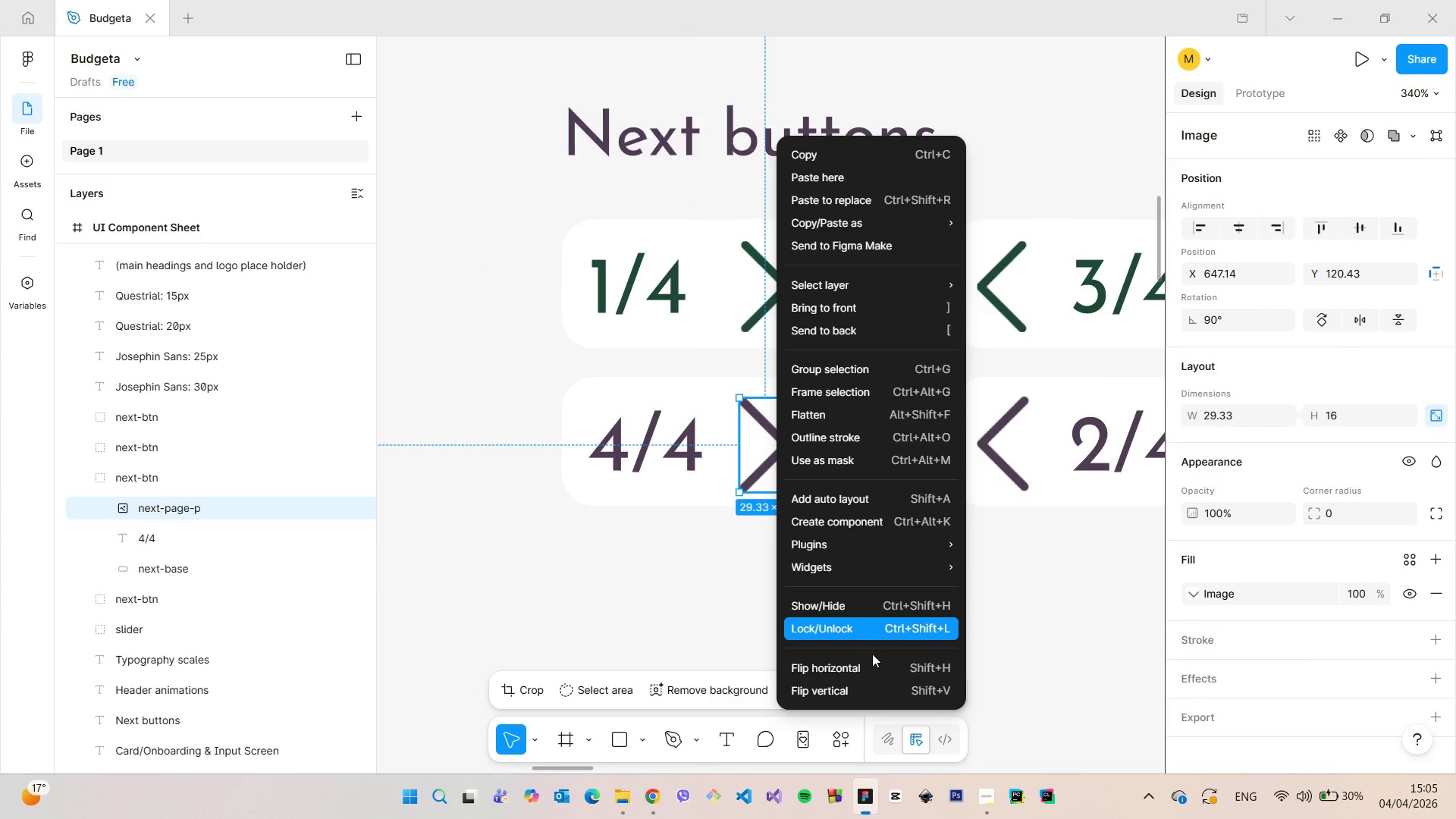 
left_click([864, 664])
 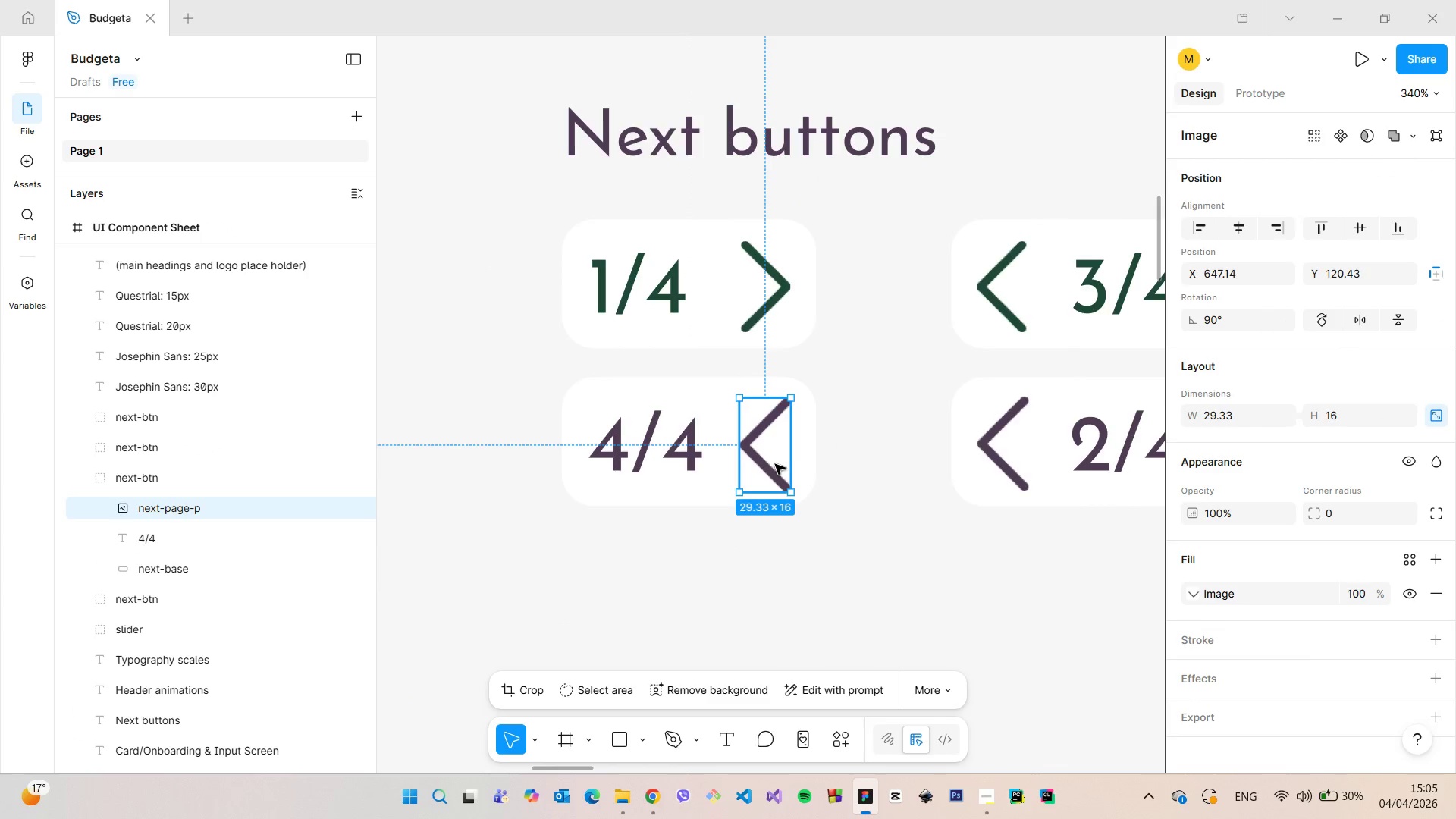 
left_click_drag(start_coordinate=[775, 464], to_coordinate=[617, 461])
 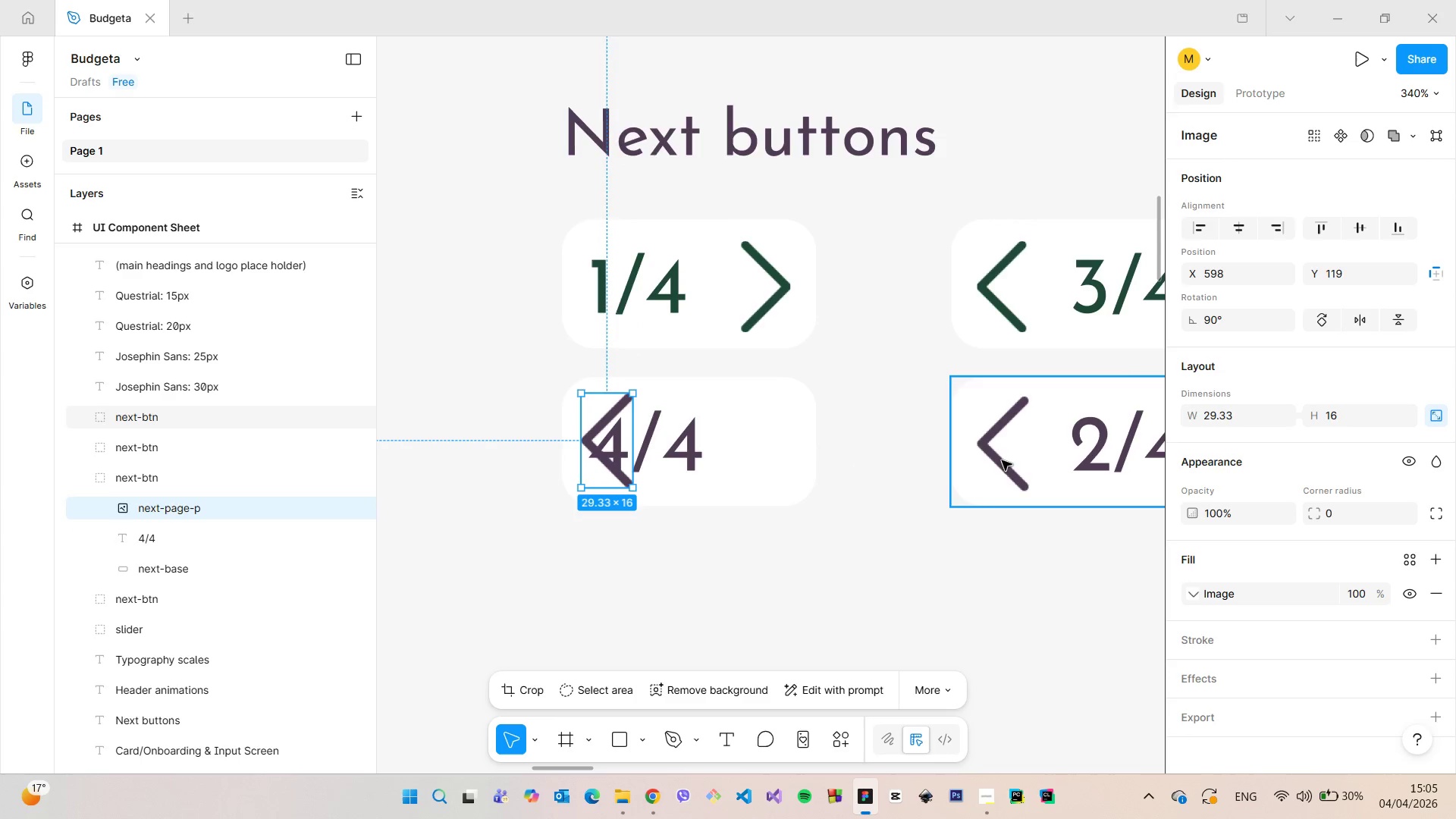 
double_click([1002, 460])
 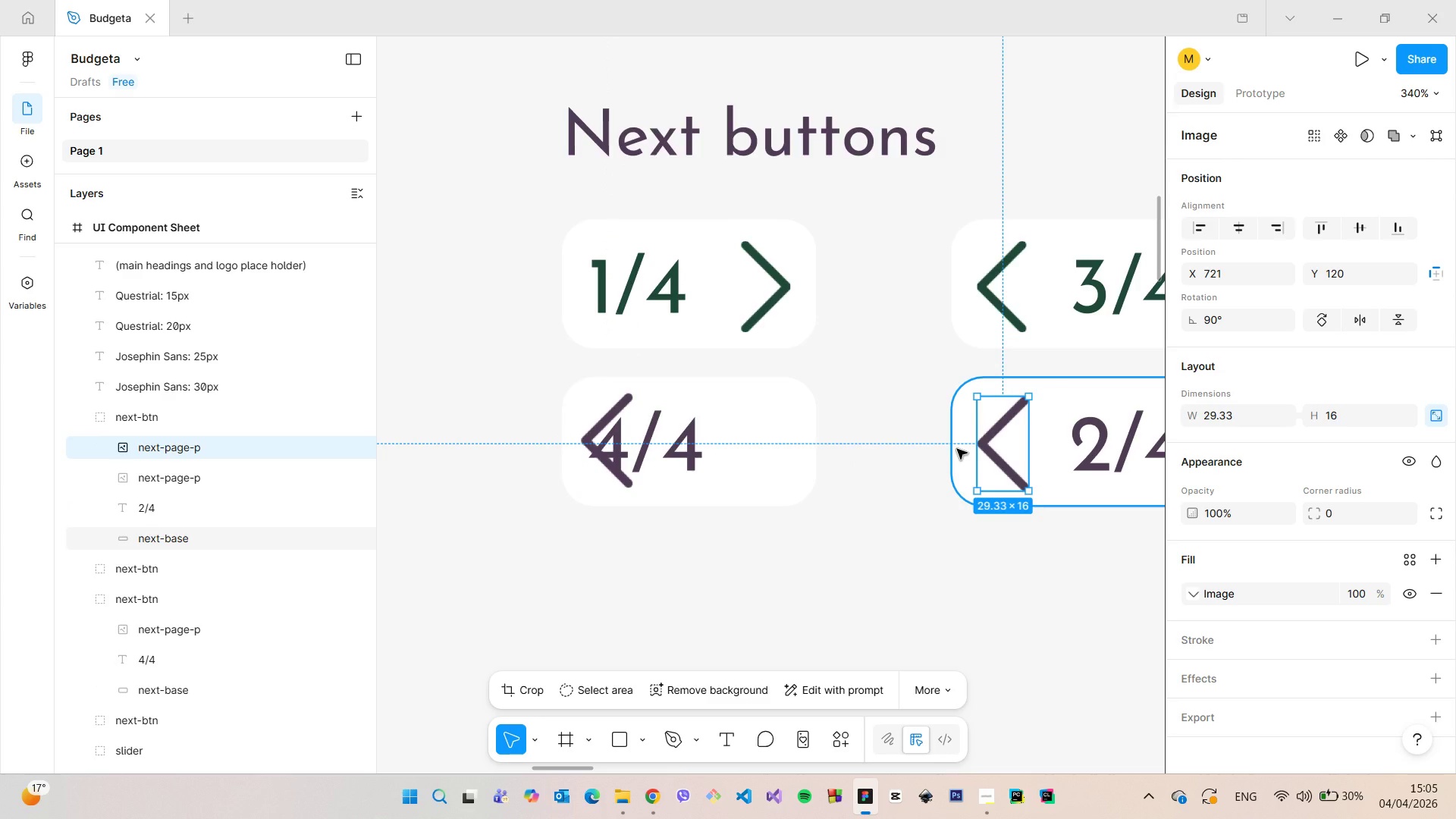 
hold_key(key=AltLeft, duration=0.92)
 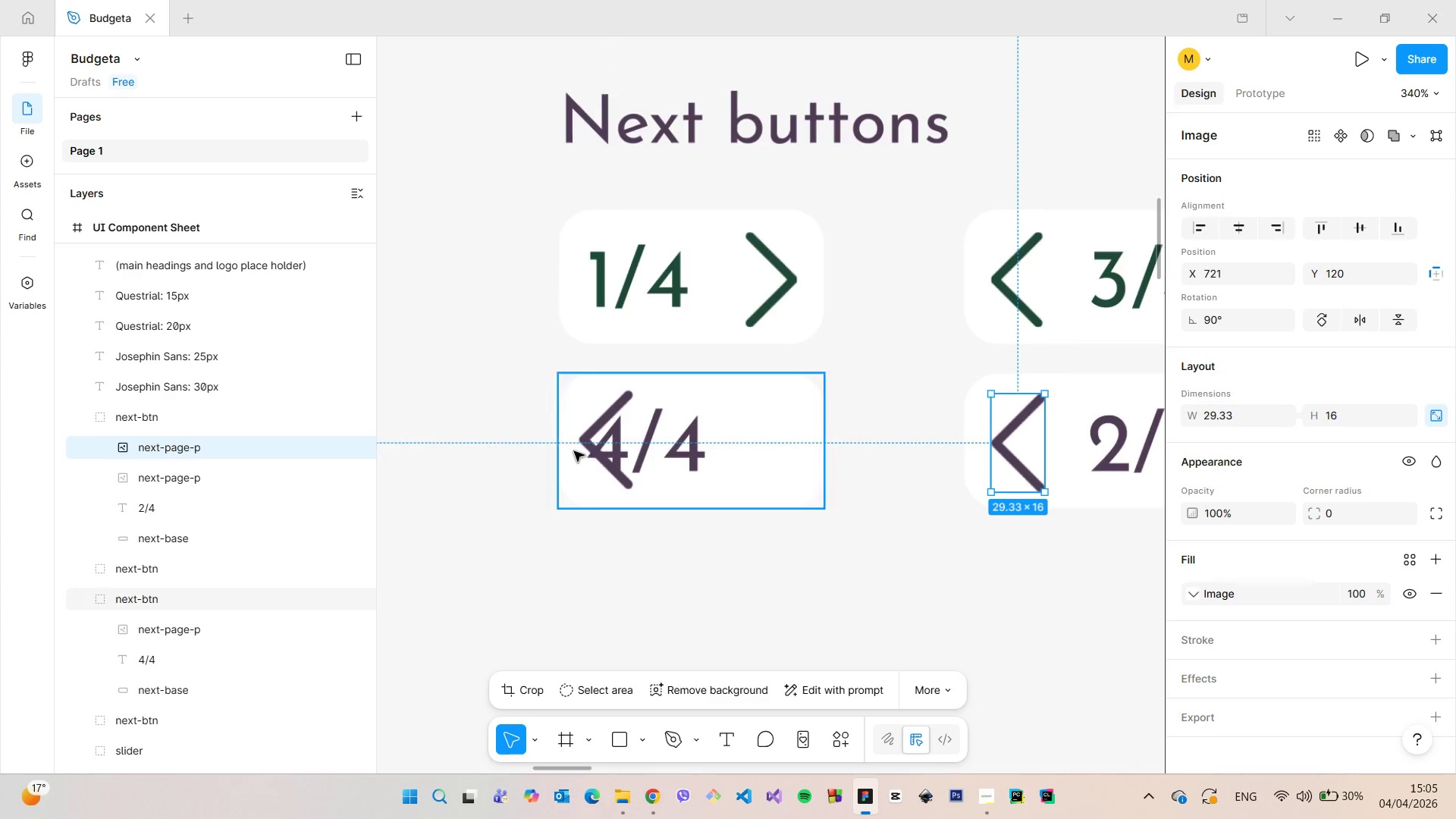 
hold_key(key=AltLeft, duration=7.17)
scroll: coordinate [631, 460], scroll_direction: up, amount: 1.0
 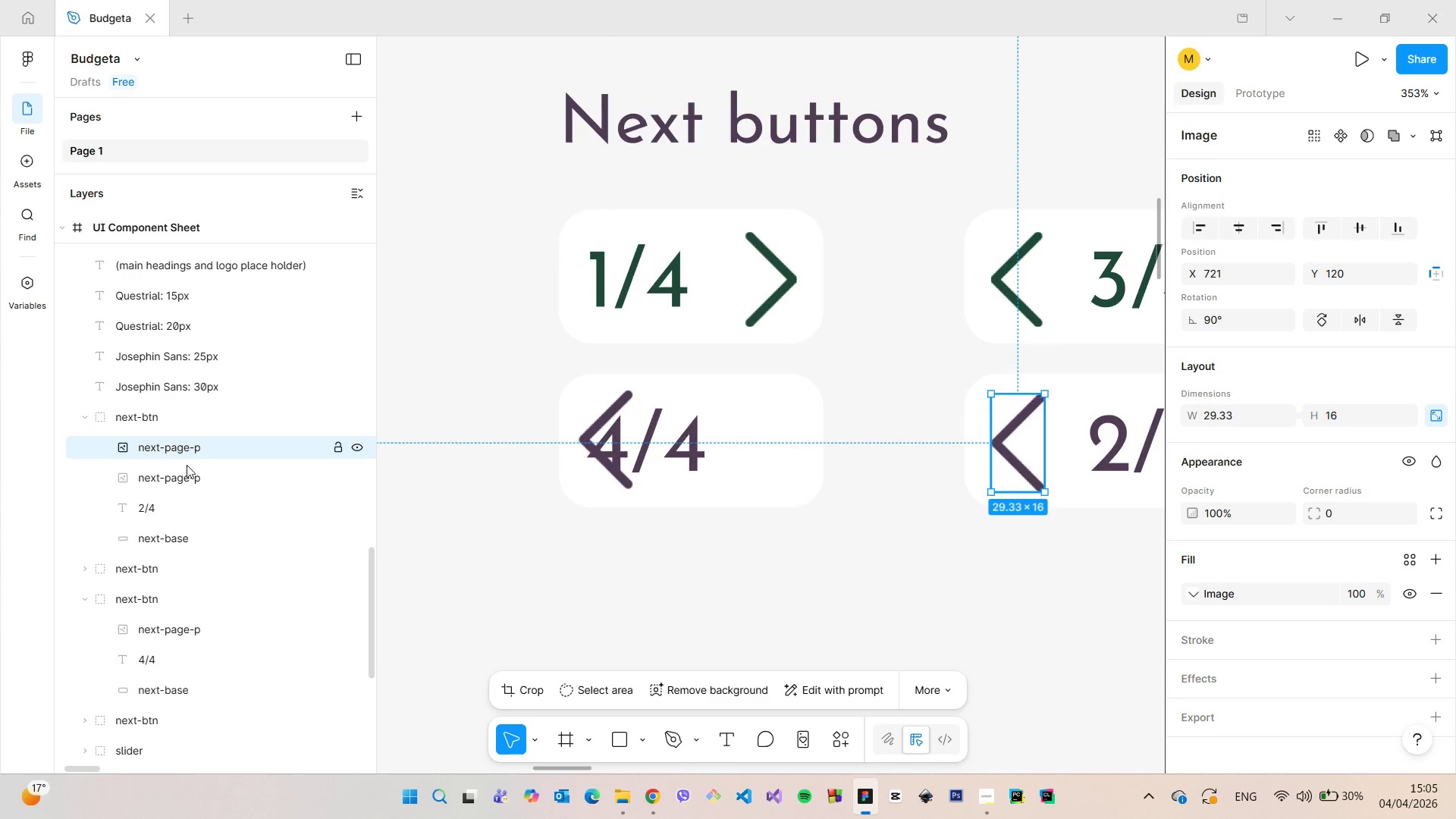 
left_click([187, 471])
 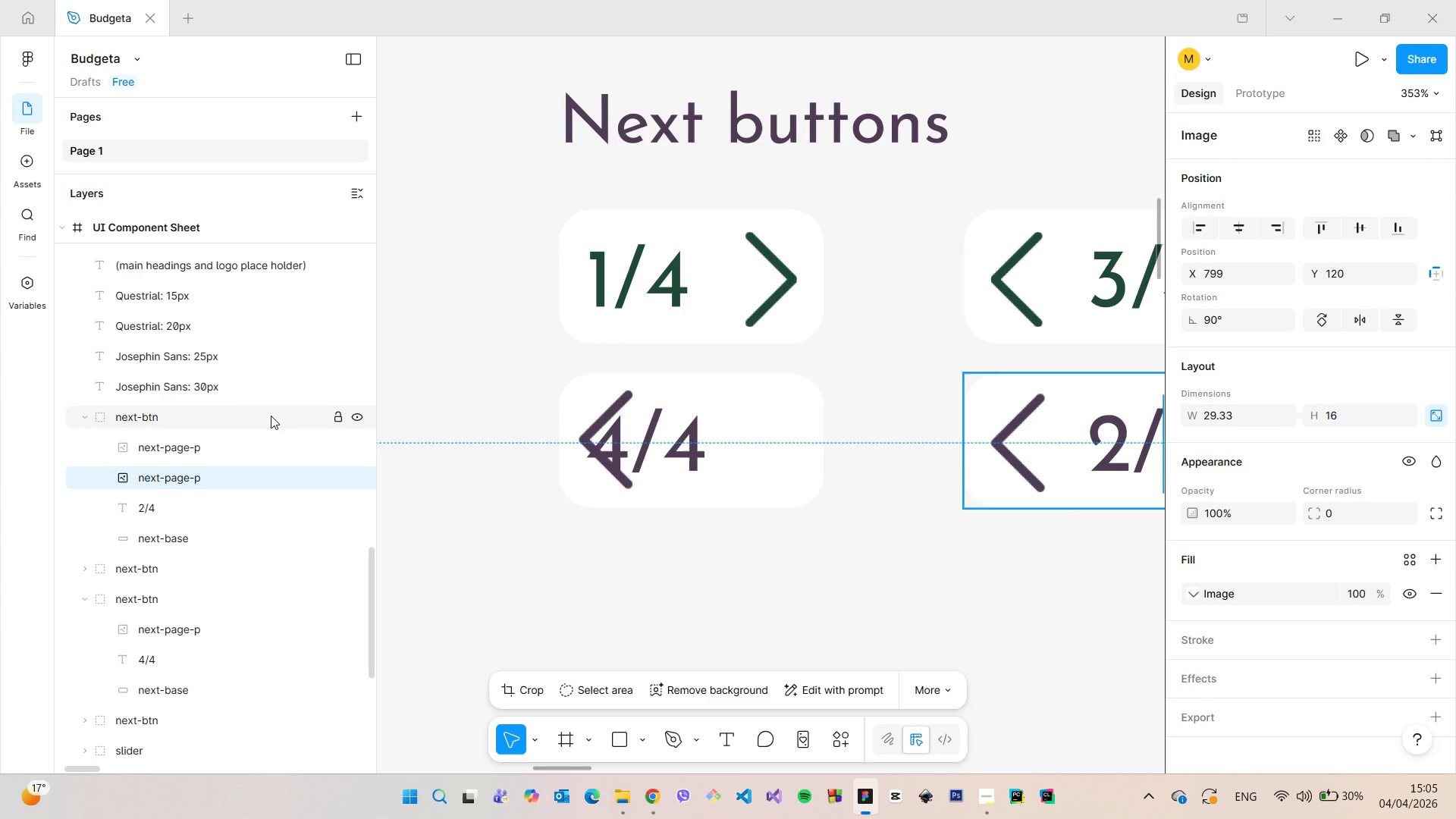 
left_click([732, 430])
 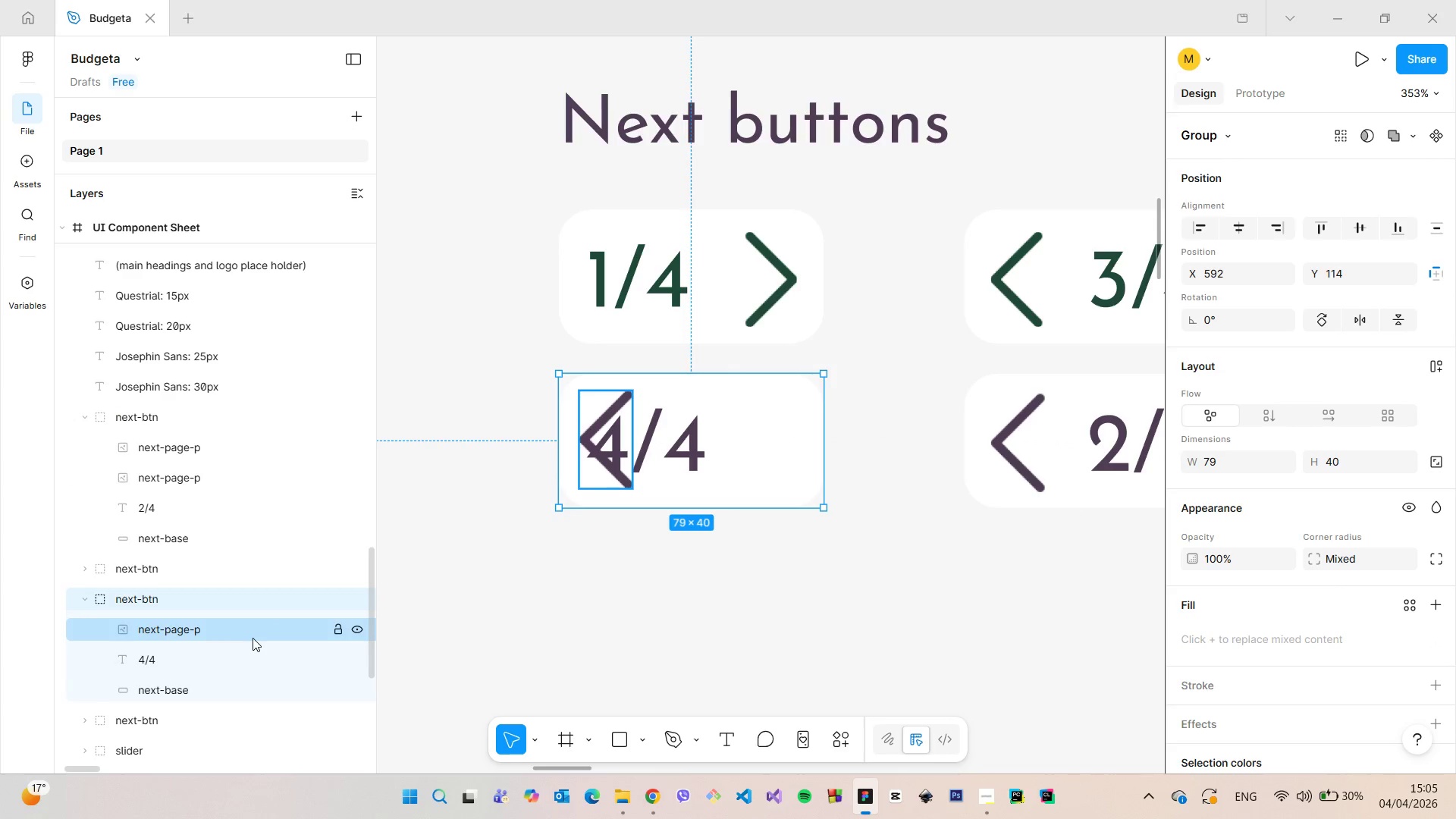 
left_click([253, 638])
 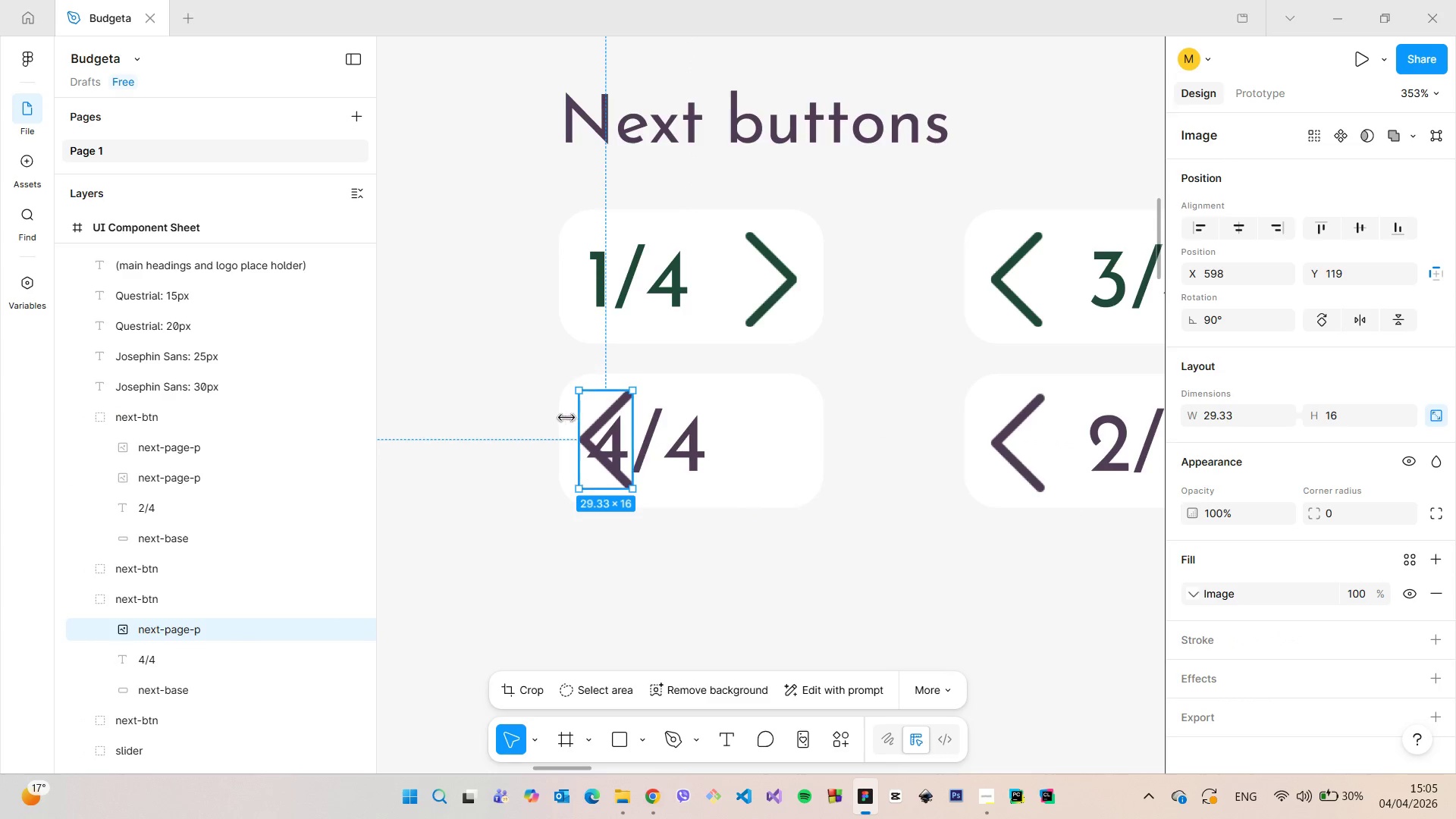 
hold_key(key=AltLeft, duration=1.14)
 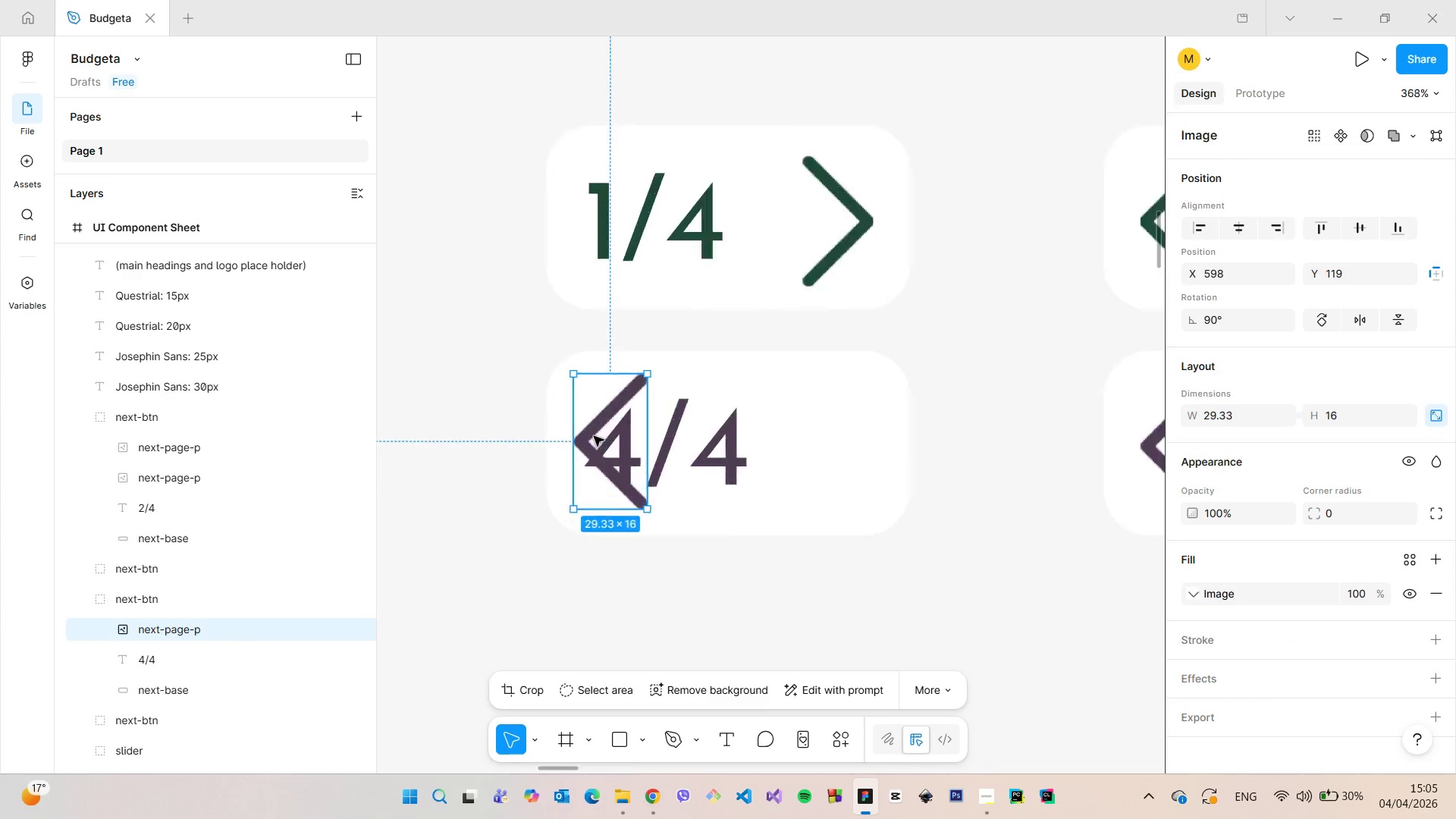 
scroll: coordinate [594, 436], scroll_direction: up, amount: 5.0
 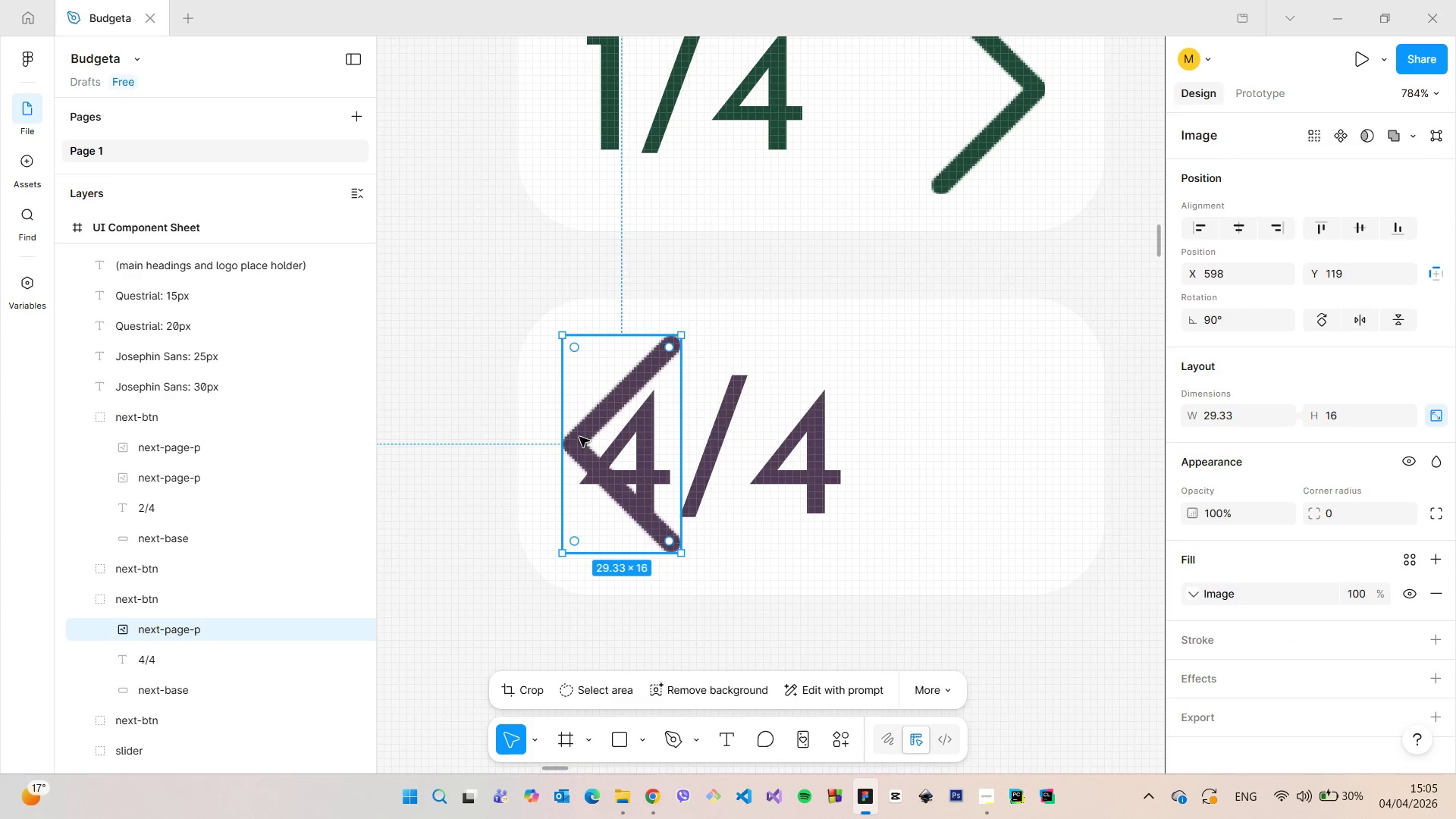 
left_click_drag(start_coordinate=[579, 437], to_coordinate=[586, 438])
 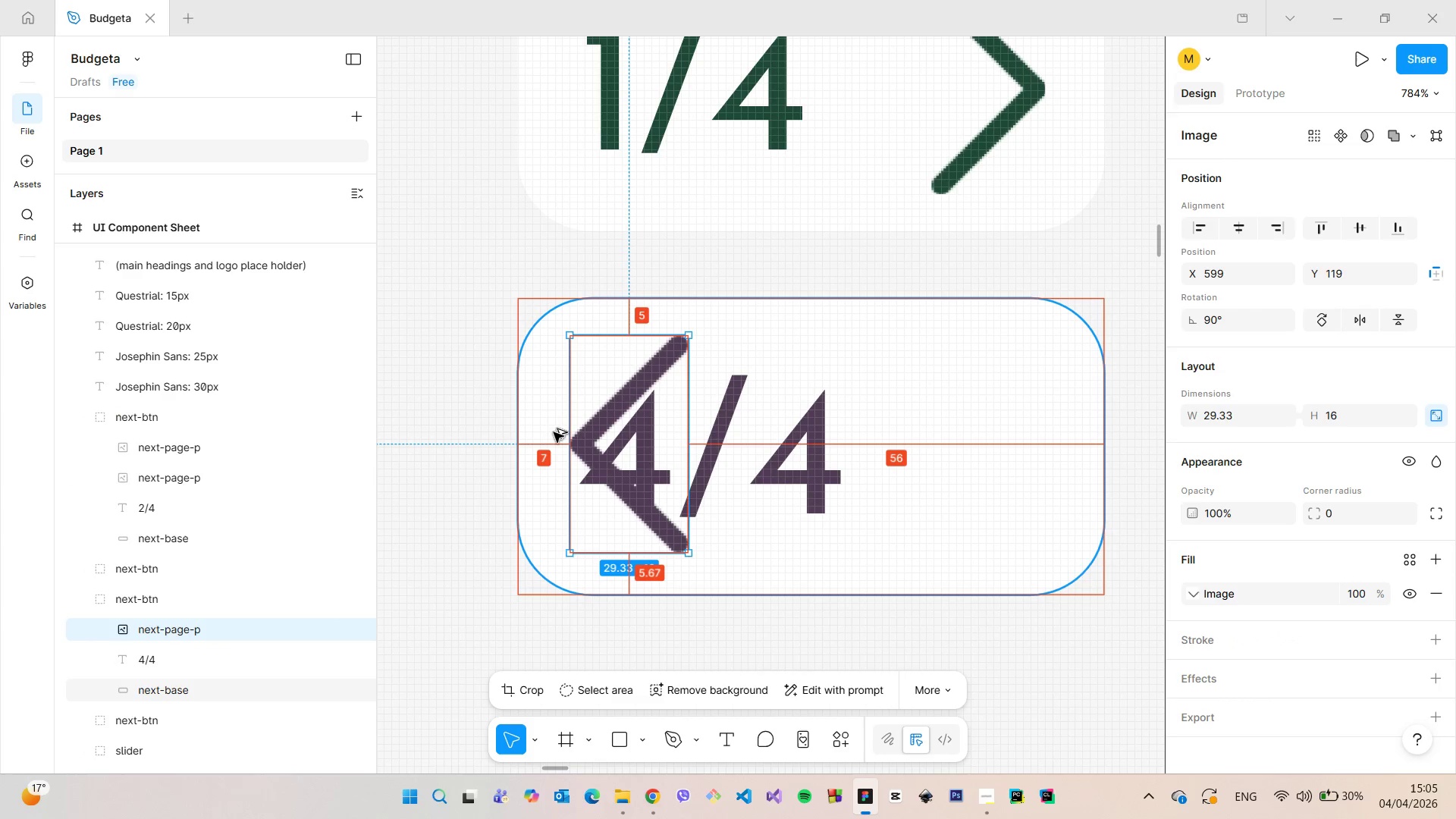 
hold_key(key=AltLeft, duration=0.64)
 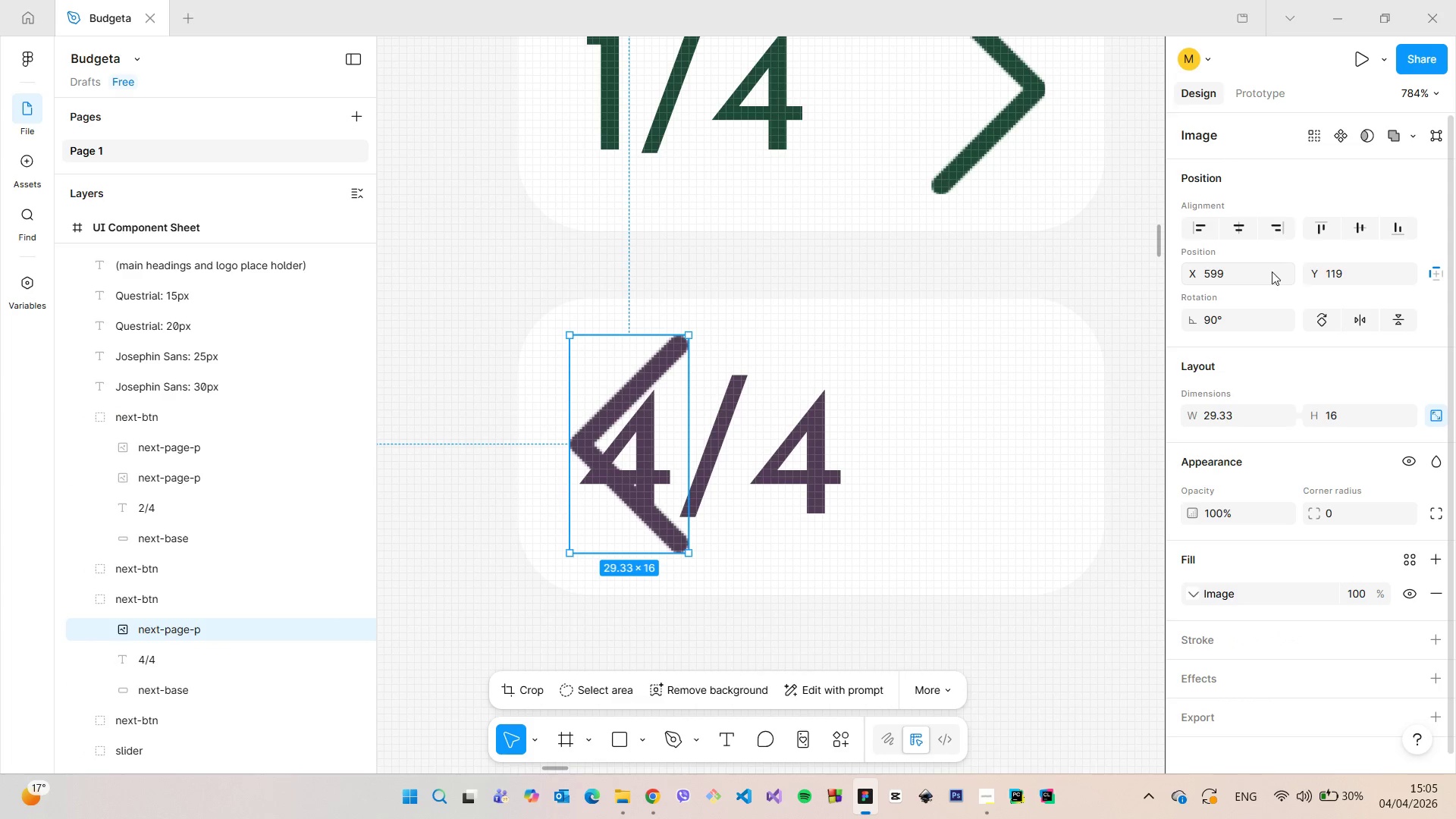 
left_click([1265, 271])
 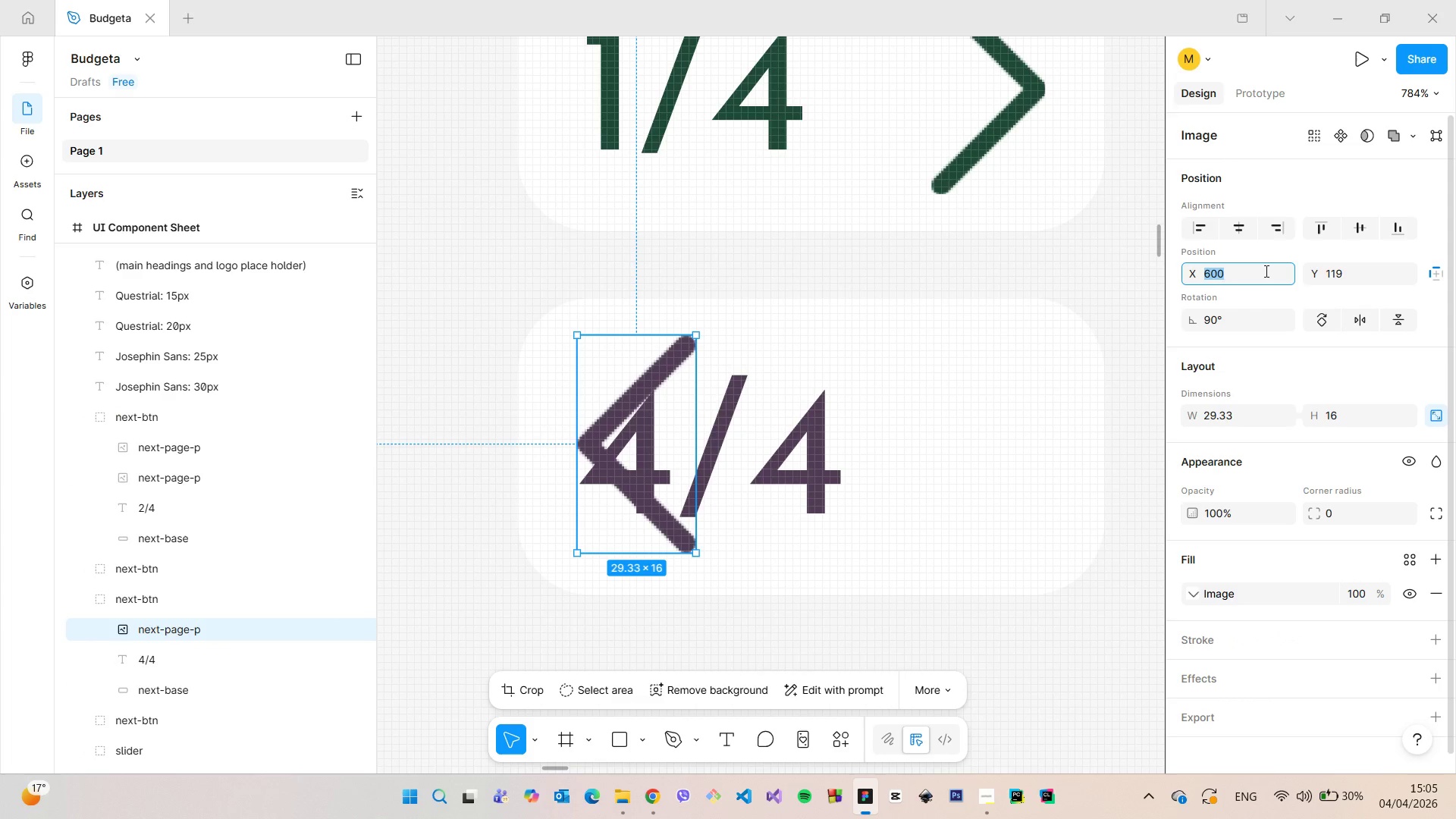 
key(ArrowUp)
 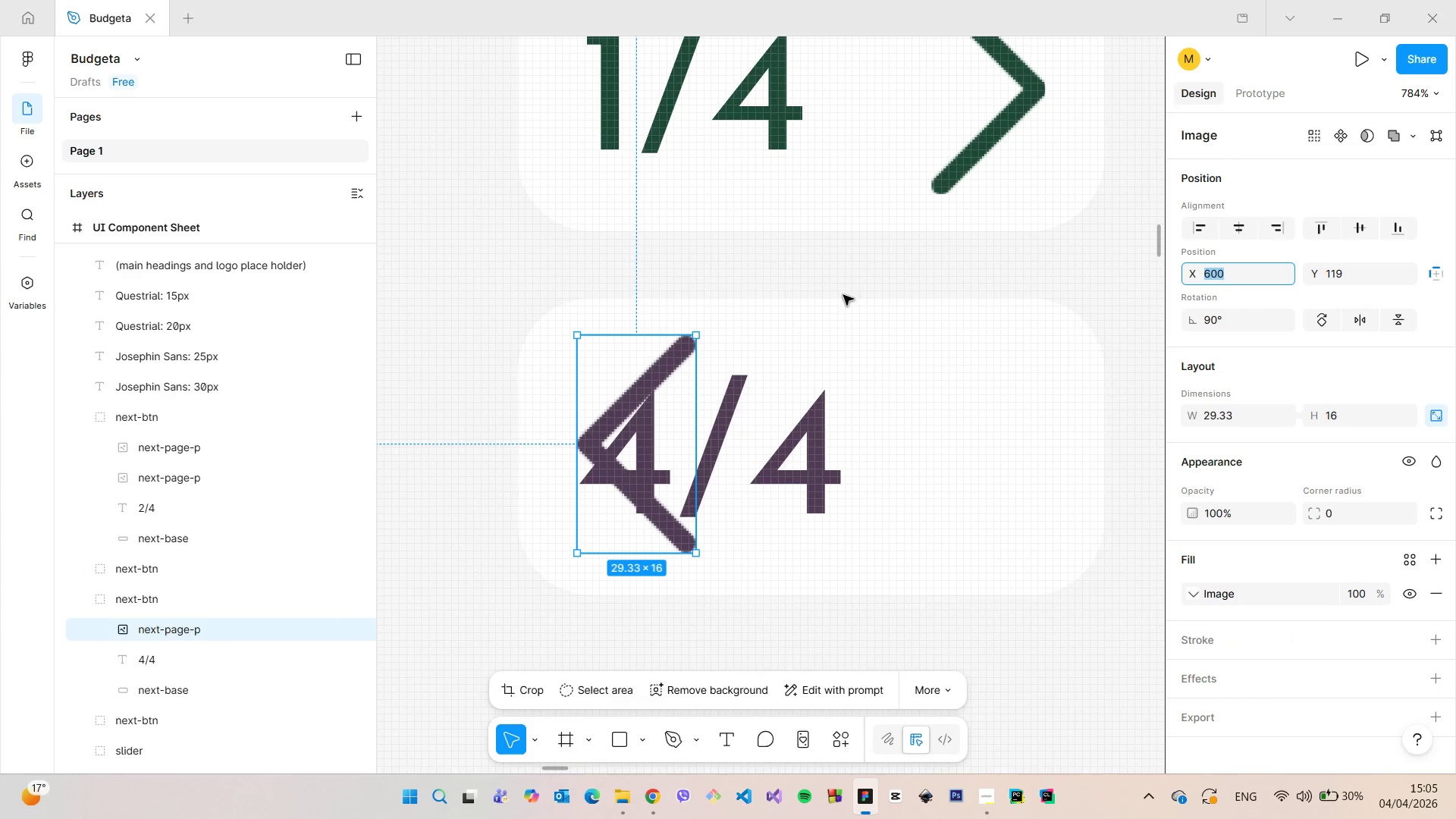 
hold_key(key=AltLeft, duration=1.02)
 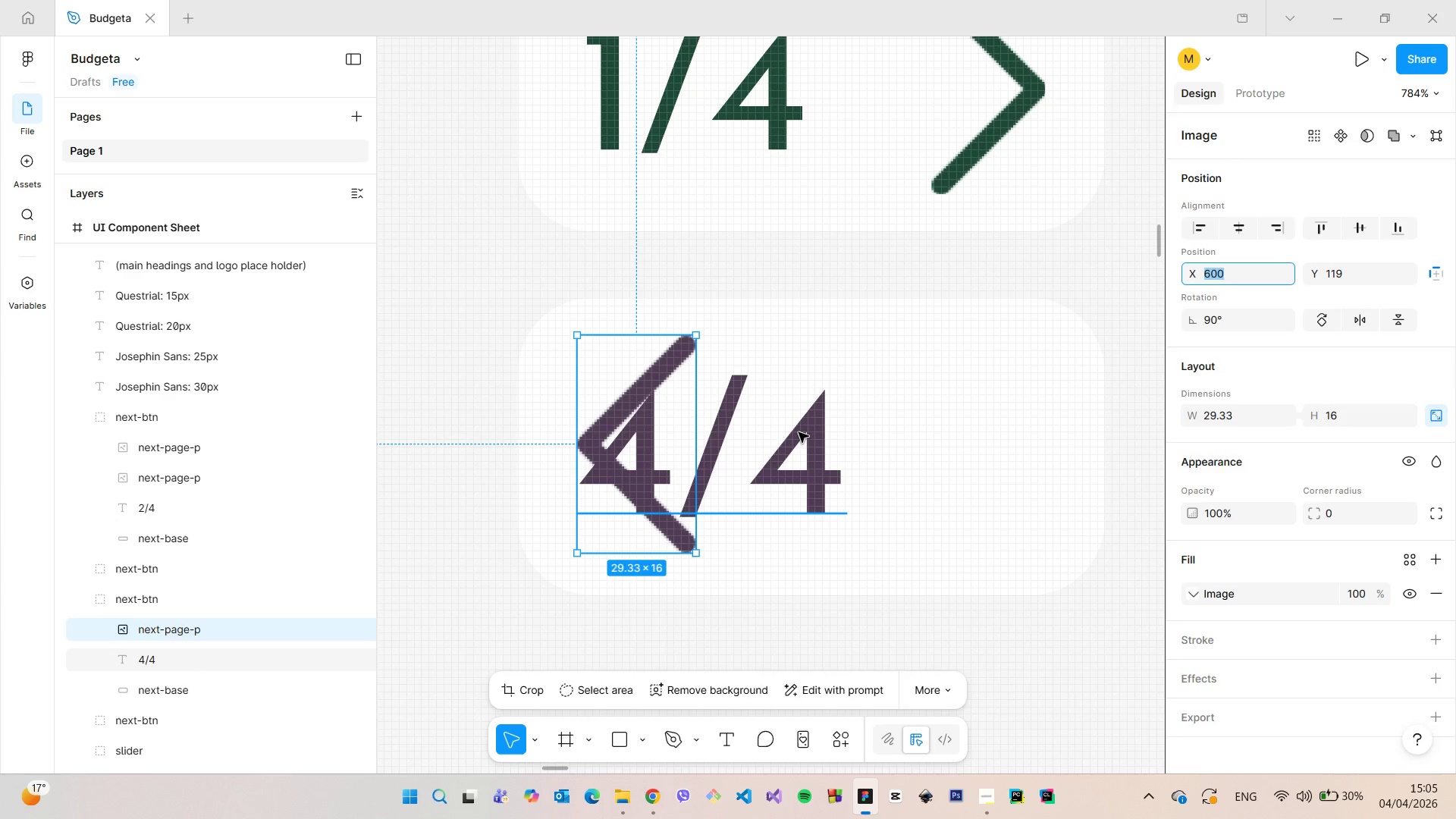 
hold_key(key=AltLeft, duration=12.94)
left_click([813, 421])
 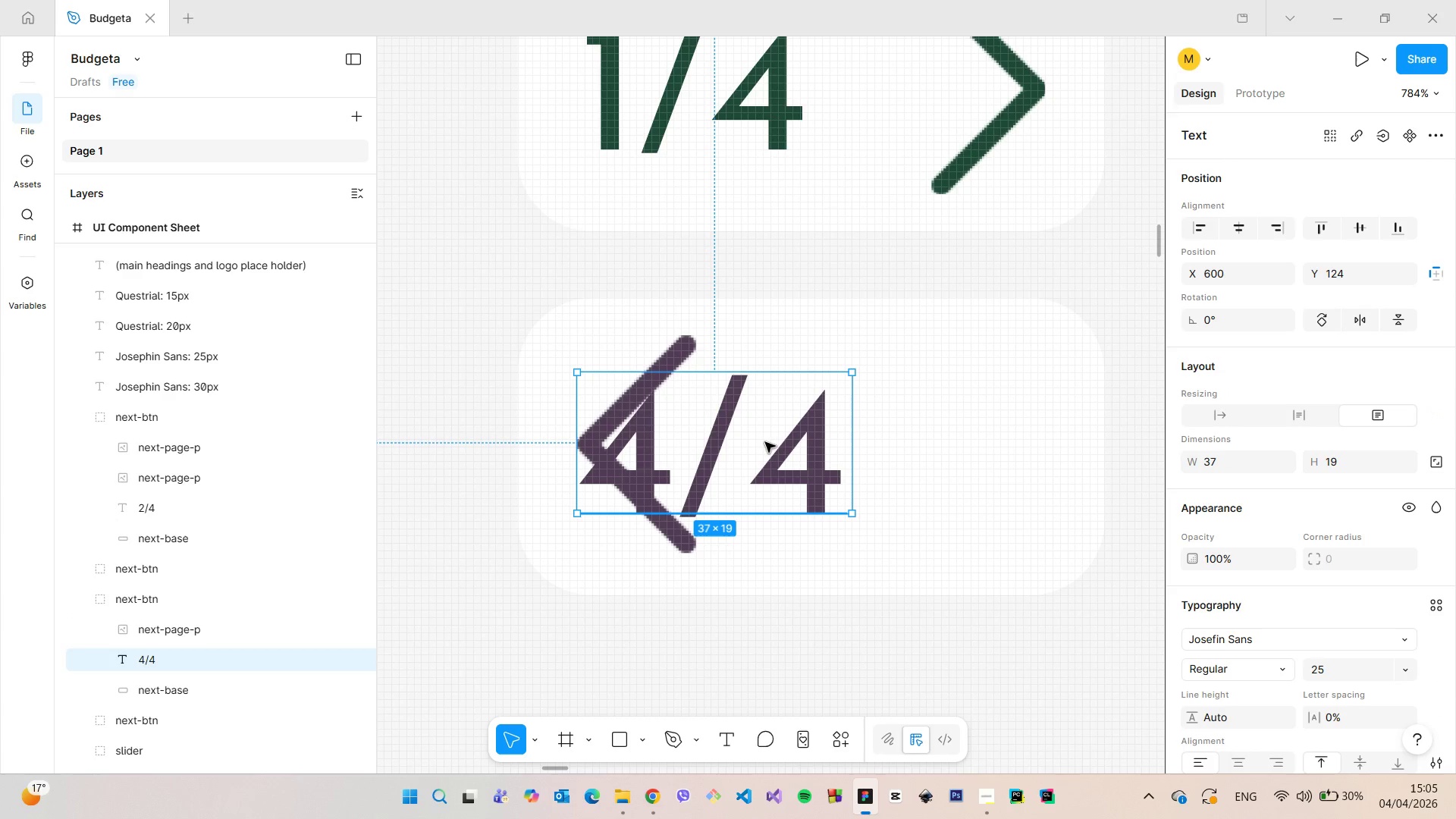 
left_click_drag(start_coordinate=[766, 442], to_coordinate=[964, 435])
 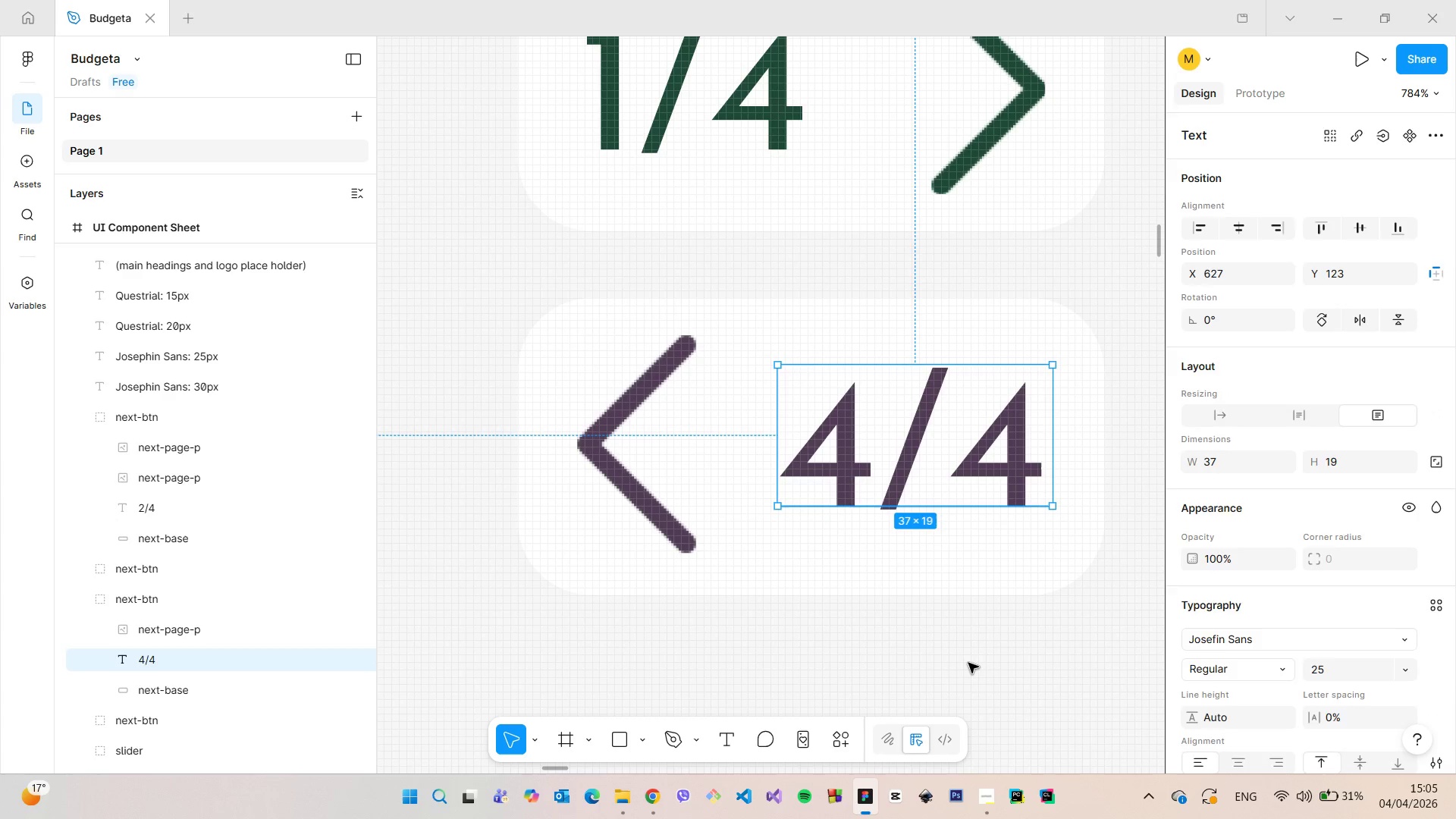 
left_click([968, 663])
 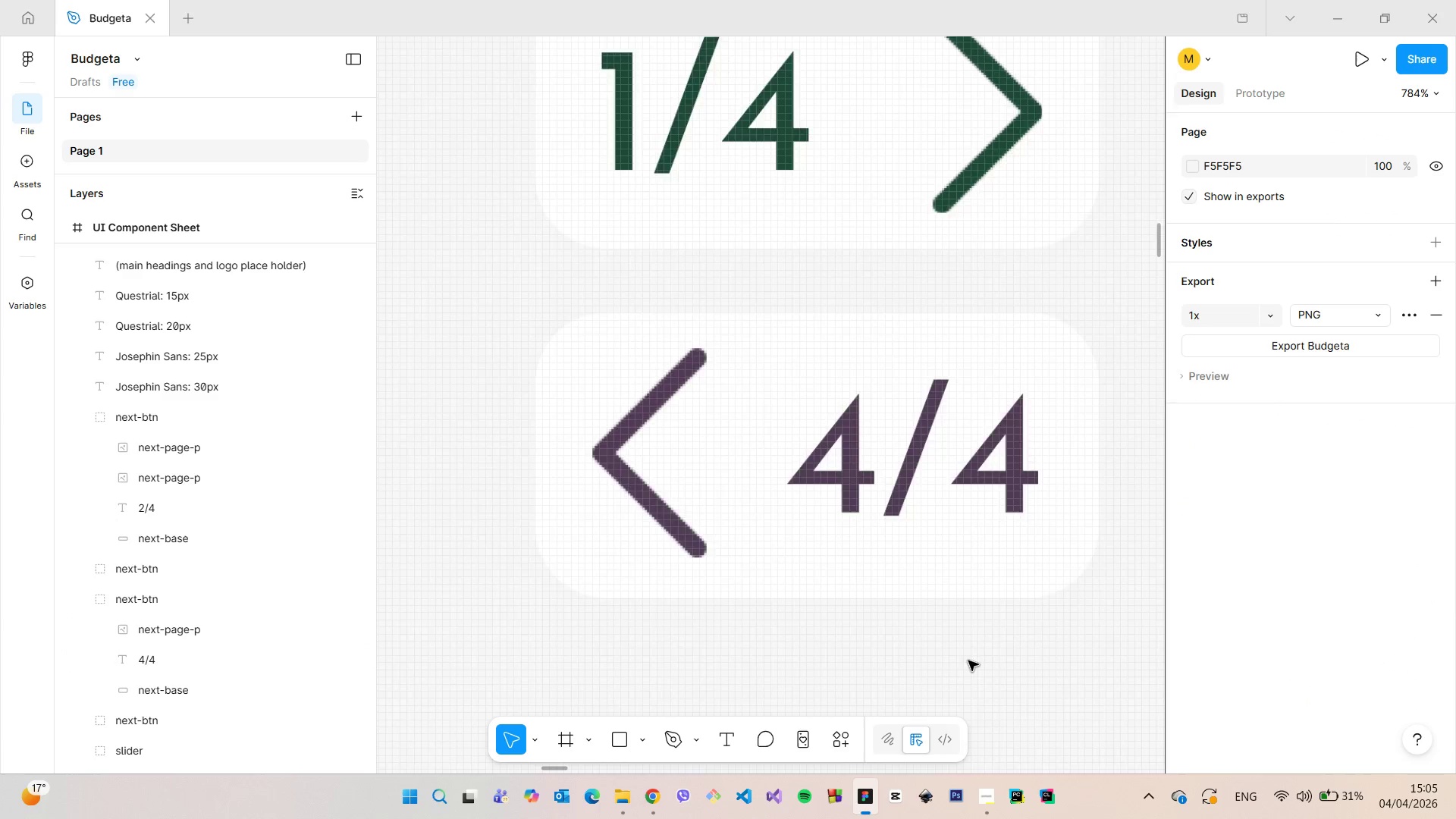 
scroll: coordinate [964, 657], scroll_direction: down, amount: 16.0
 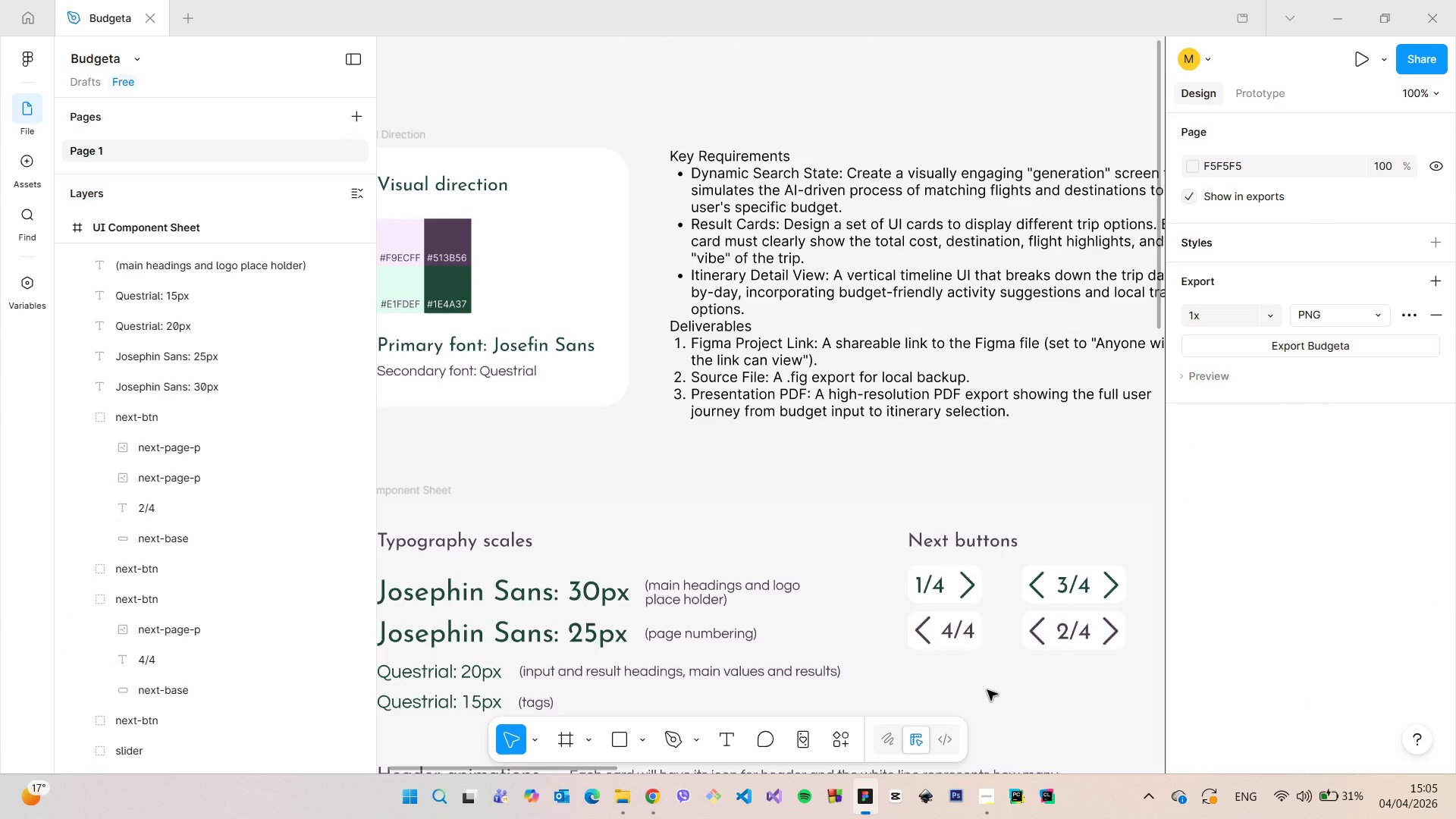 
scroll: coordinate [987, 689], scroll_direction: up, amount: 8.0
 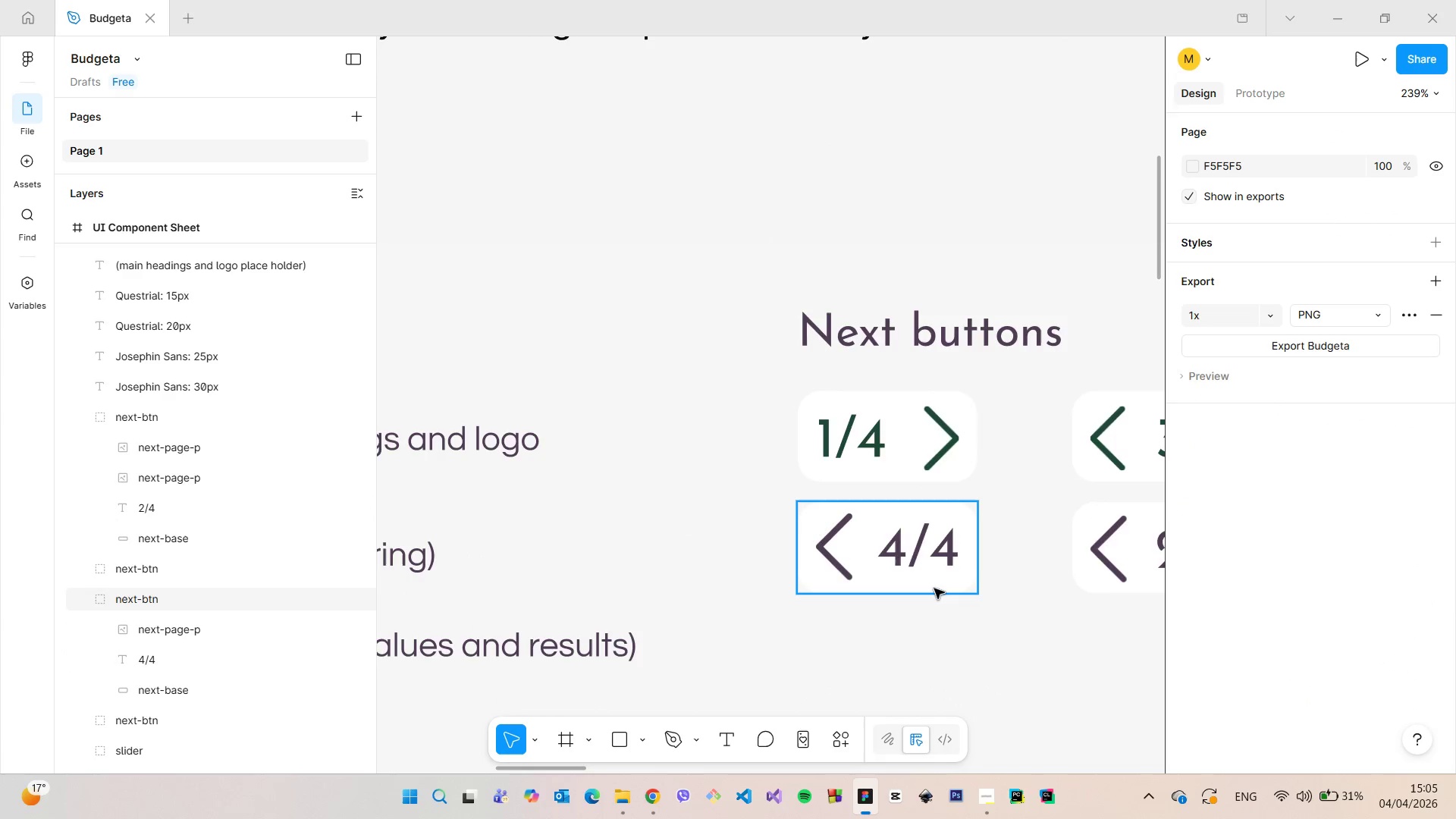 
left_click([934, 588])
 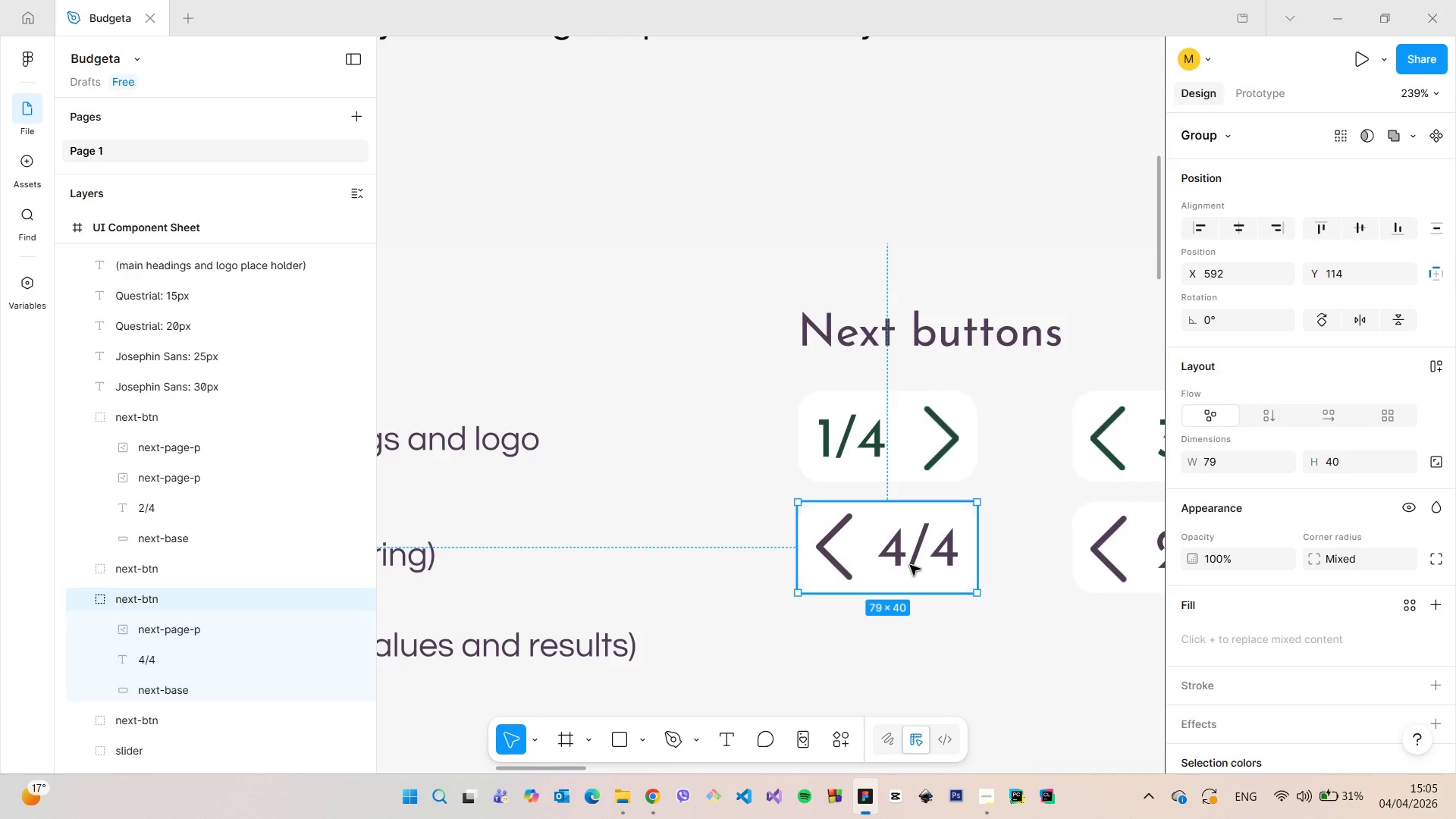 
scroll: coordinate [910, 565], scroll_direction: down, amount: 15.0
 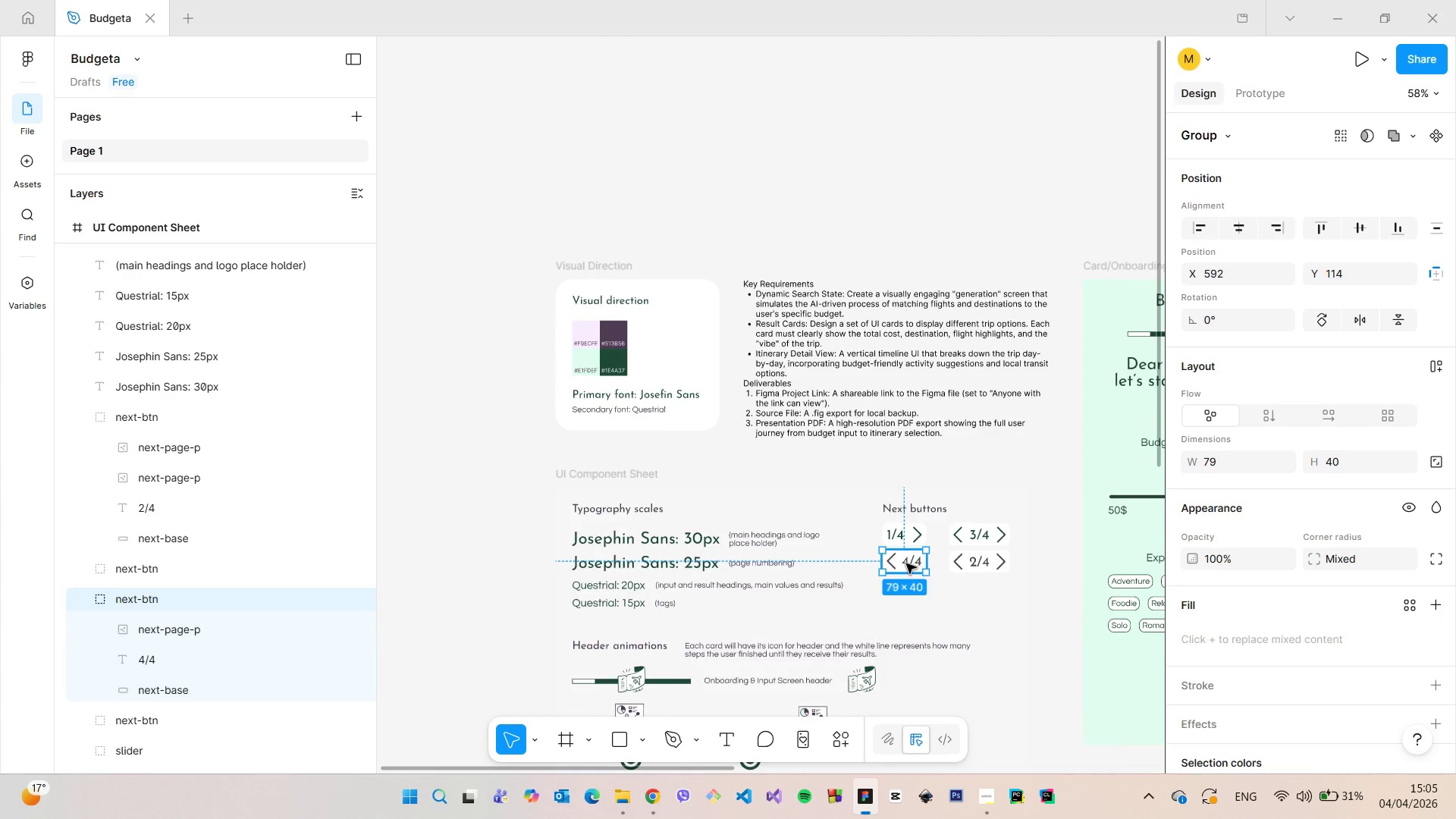 
hold_key(key=AltLeft, duration=1.5)
left_click_drag(start_coordinate=[906, 563], to_coordinate=[877, 391])
 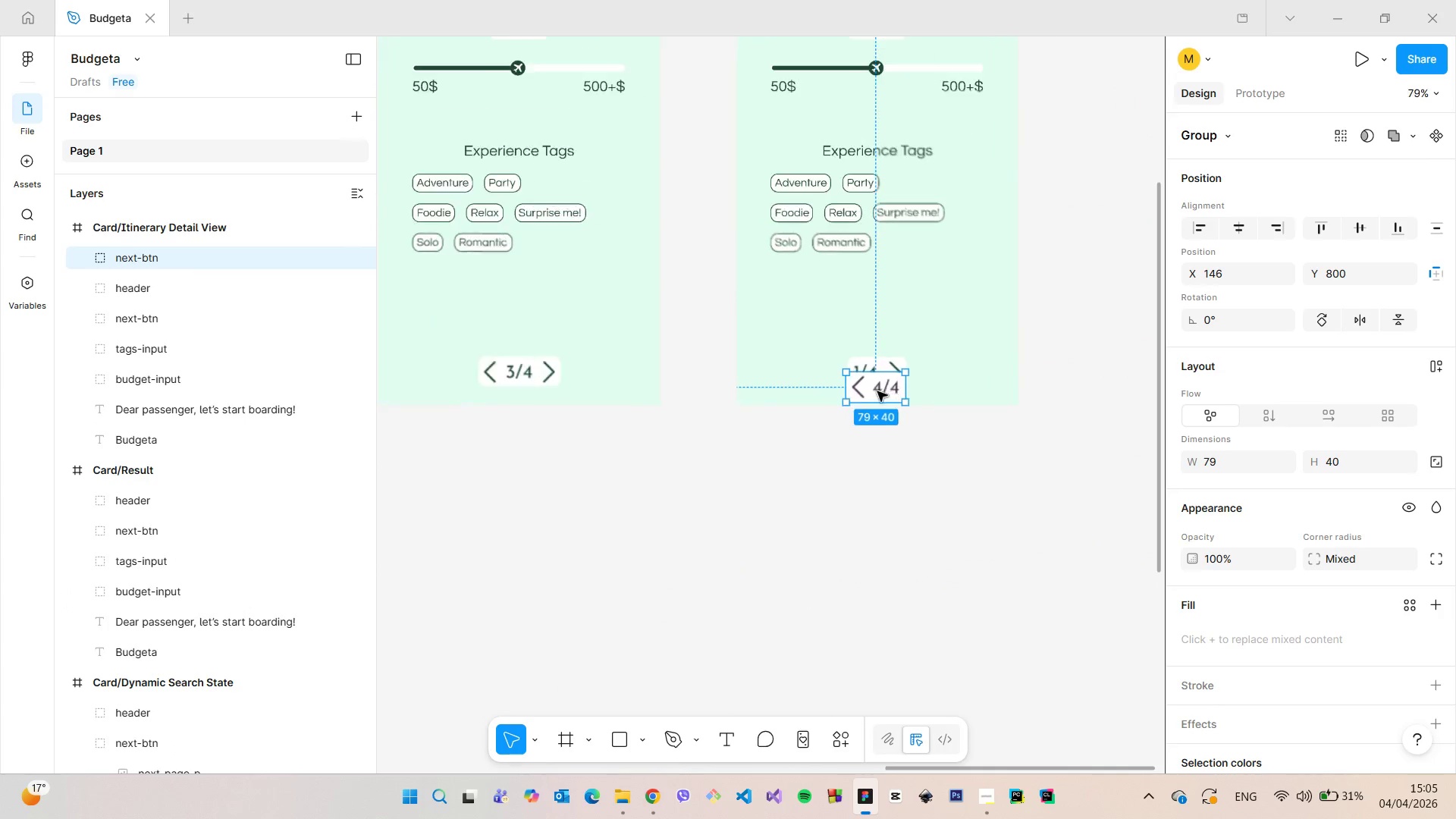 
hold_key(key=AltLeft, duration=1.52)
 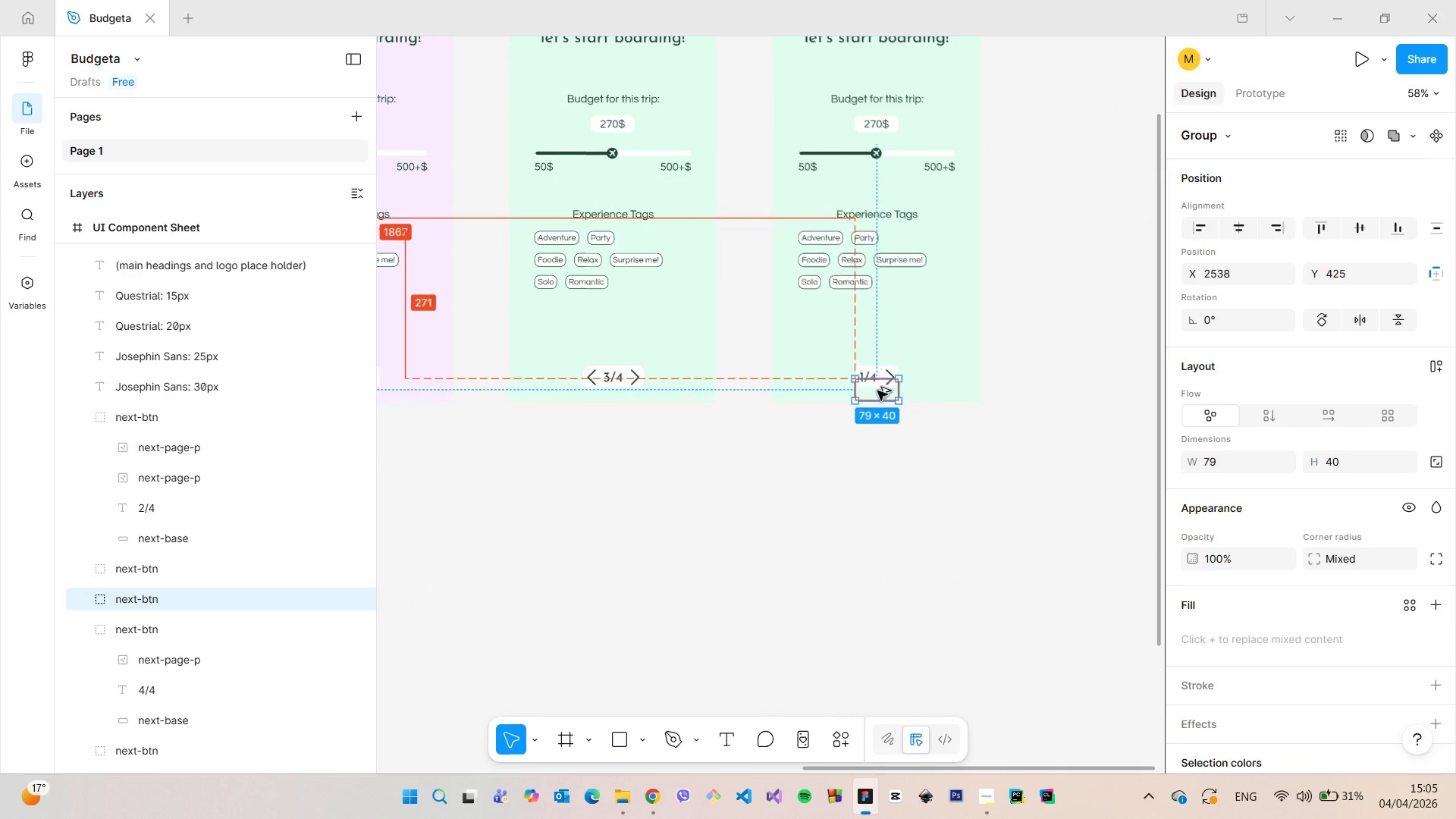 
key(Alt+AltLeft)
 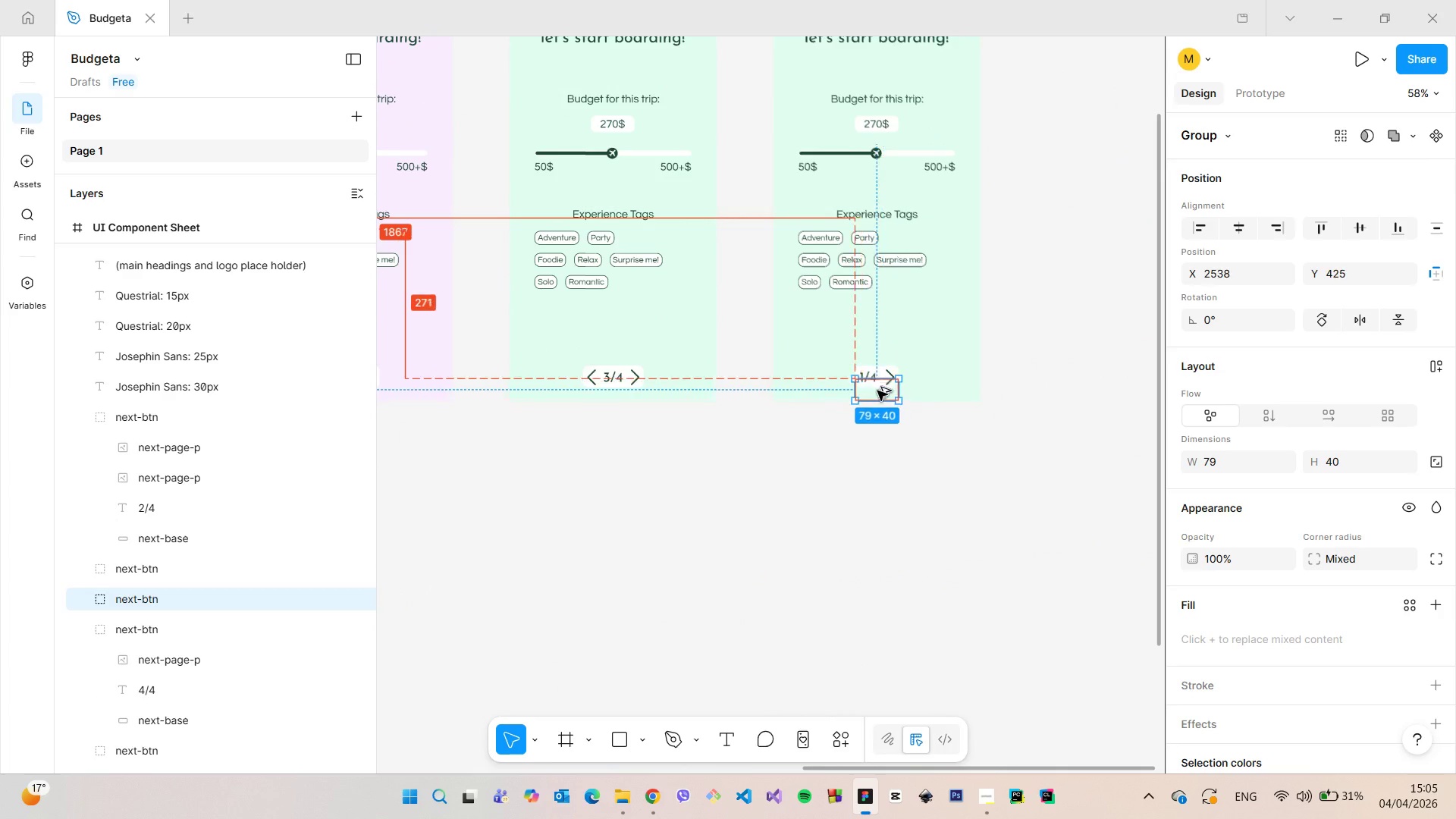 
key(Alt+AltLeft)
 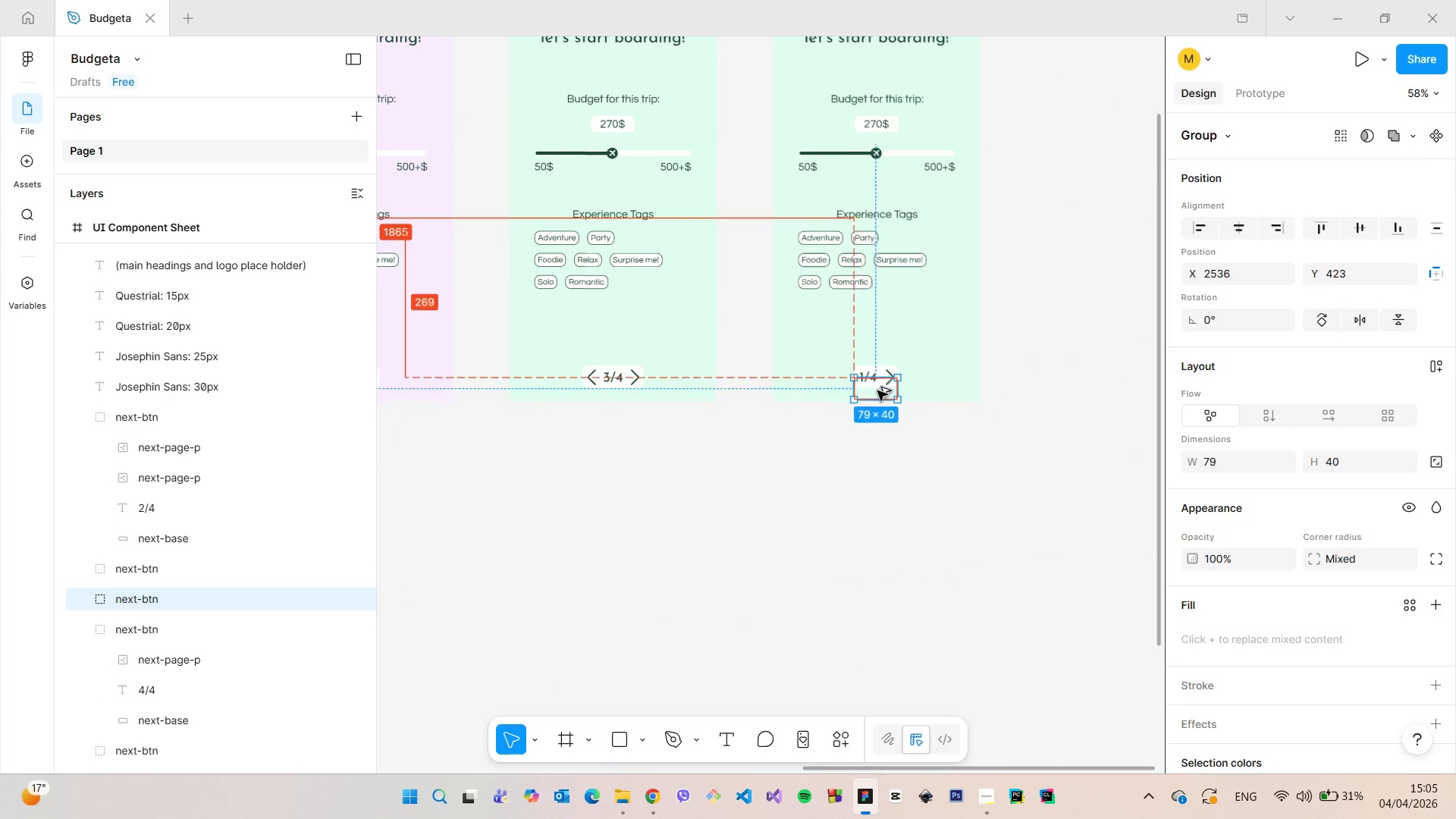 
key(Alt+AltLeft)
 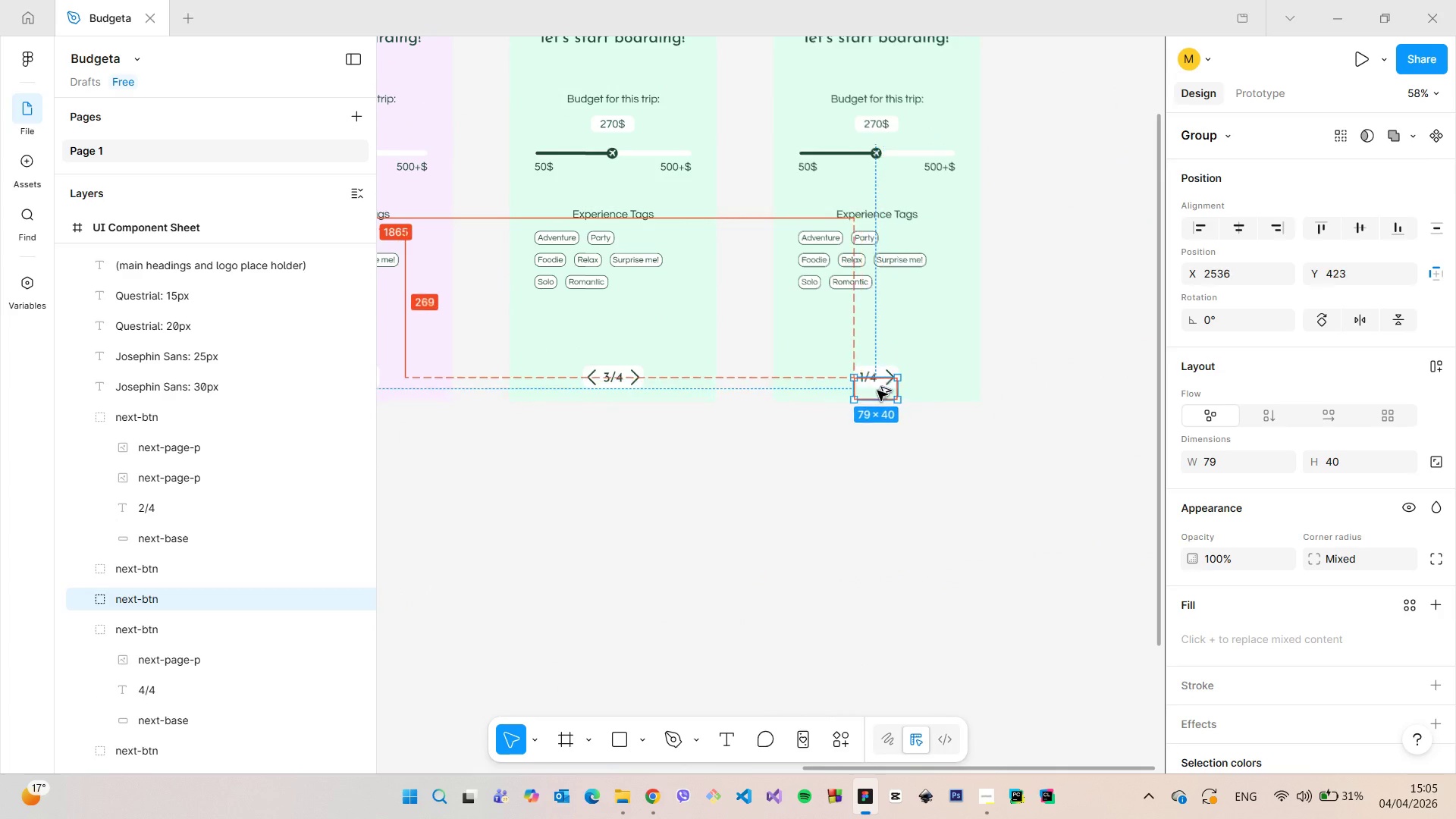 
key(Alt+AltLeft)
 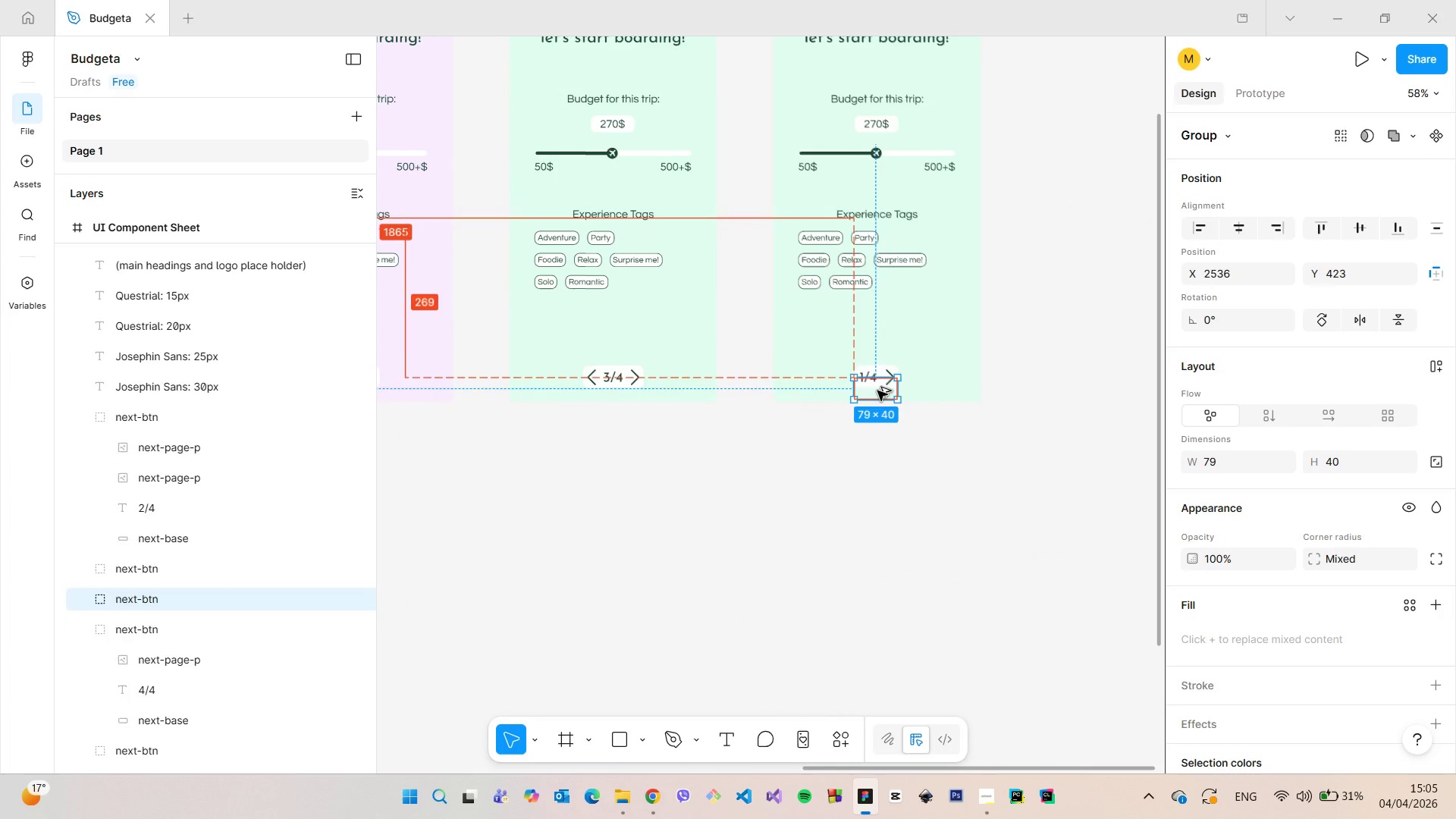 
key(Alt+AltLeft)
 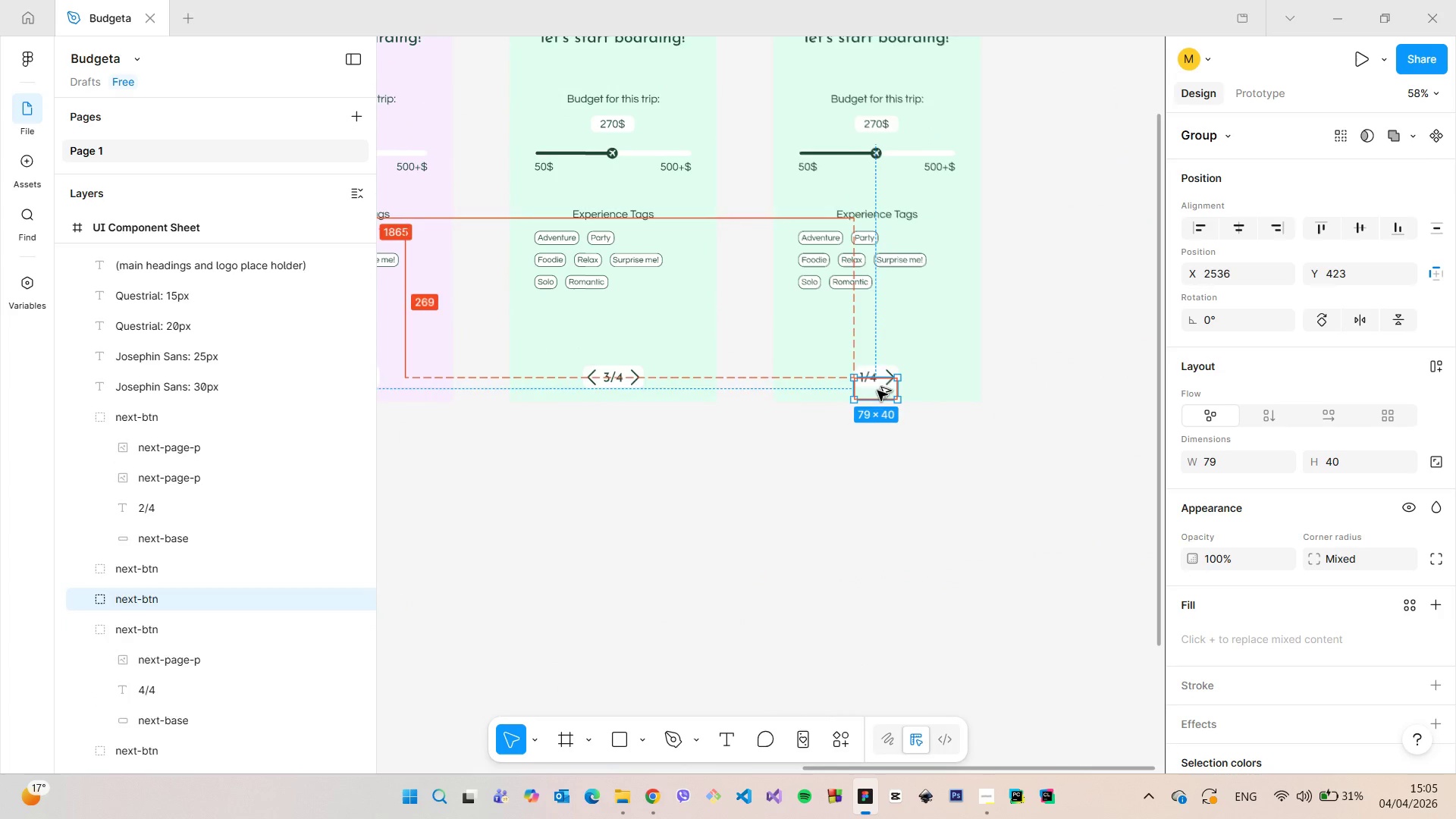 
key(Alt+AltLeft)
 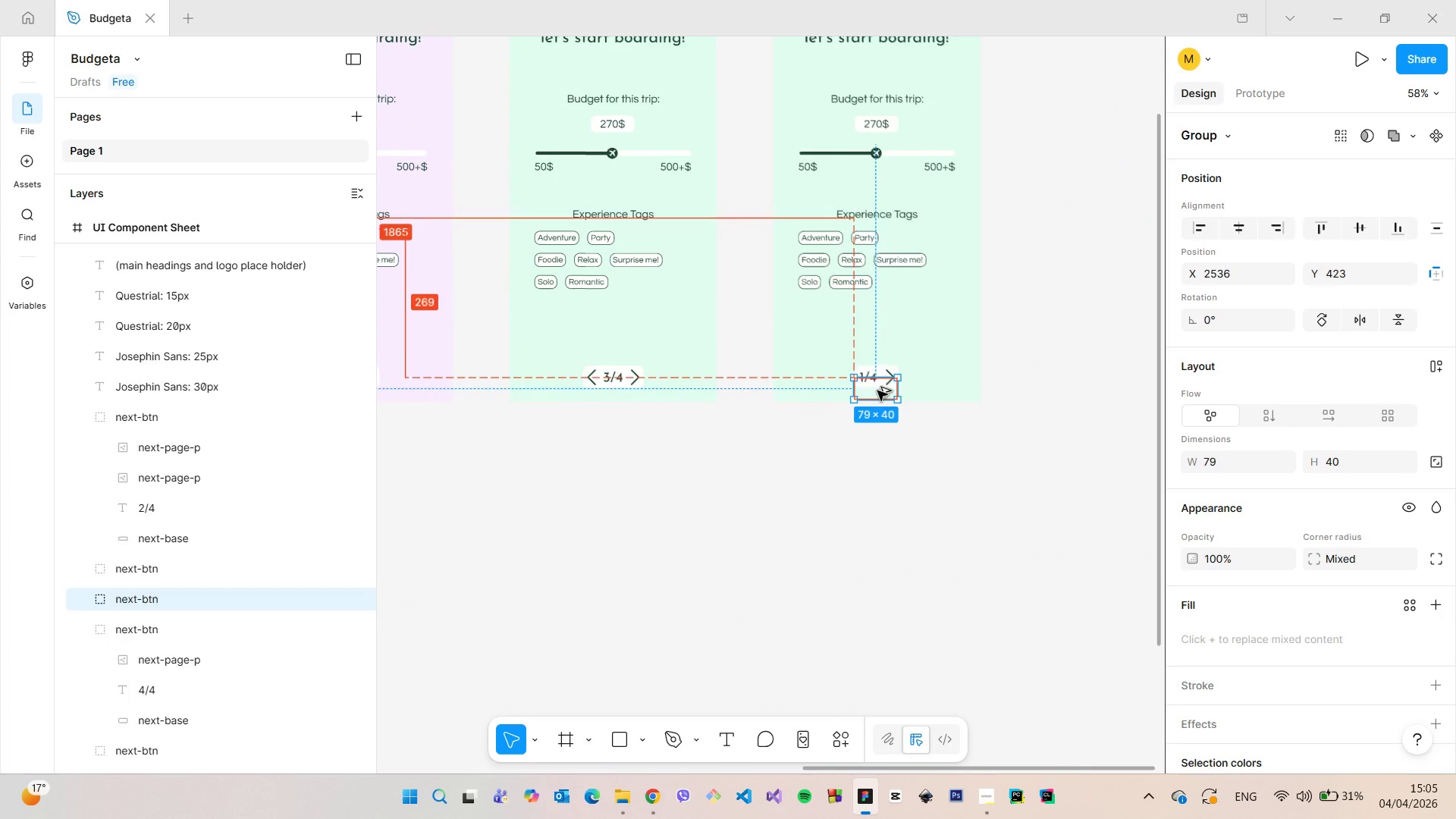 
key(Alt+AltLeft)
 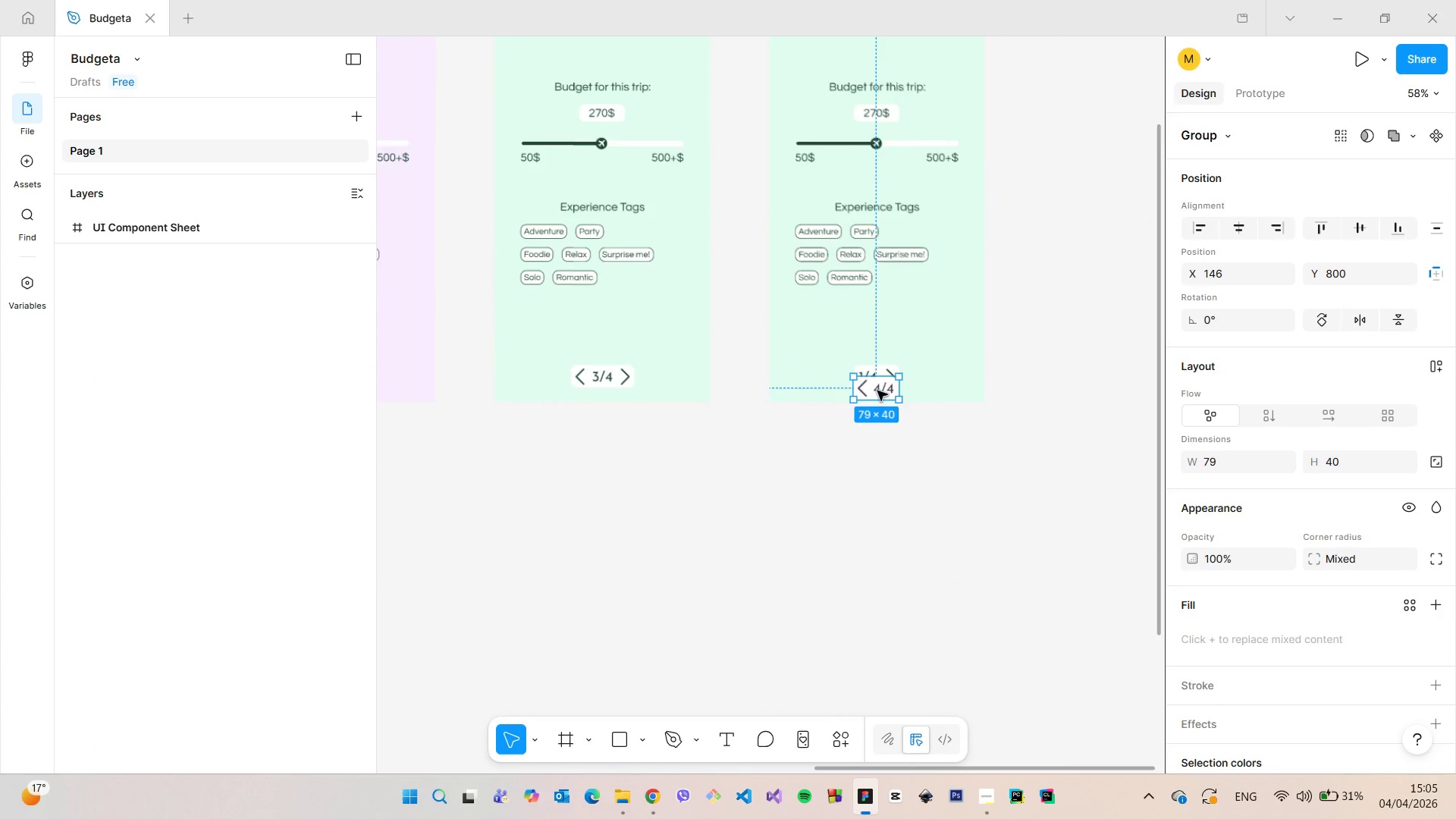 
left_click_drag(start_coordinate=[880, 389], to_coordinate=[883, 368])
 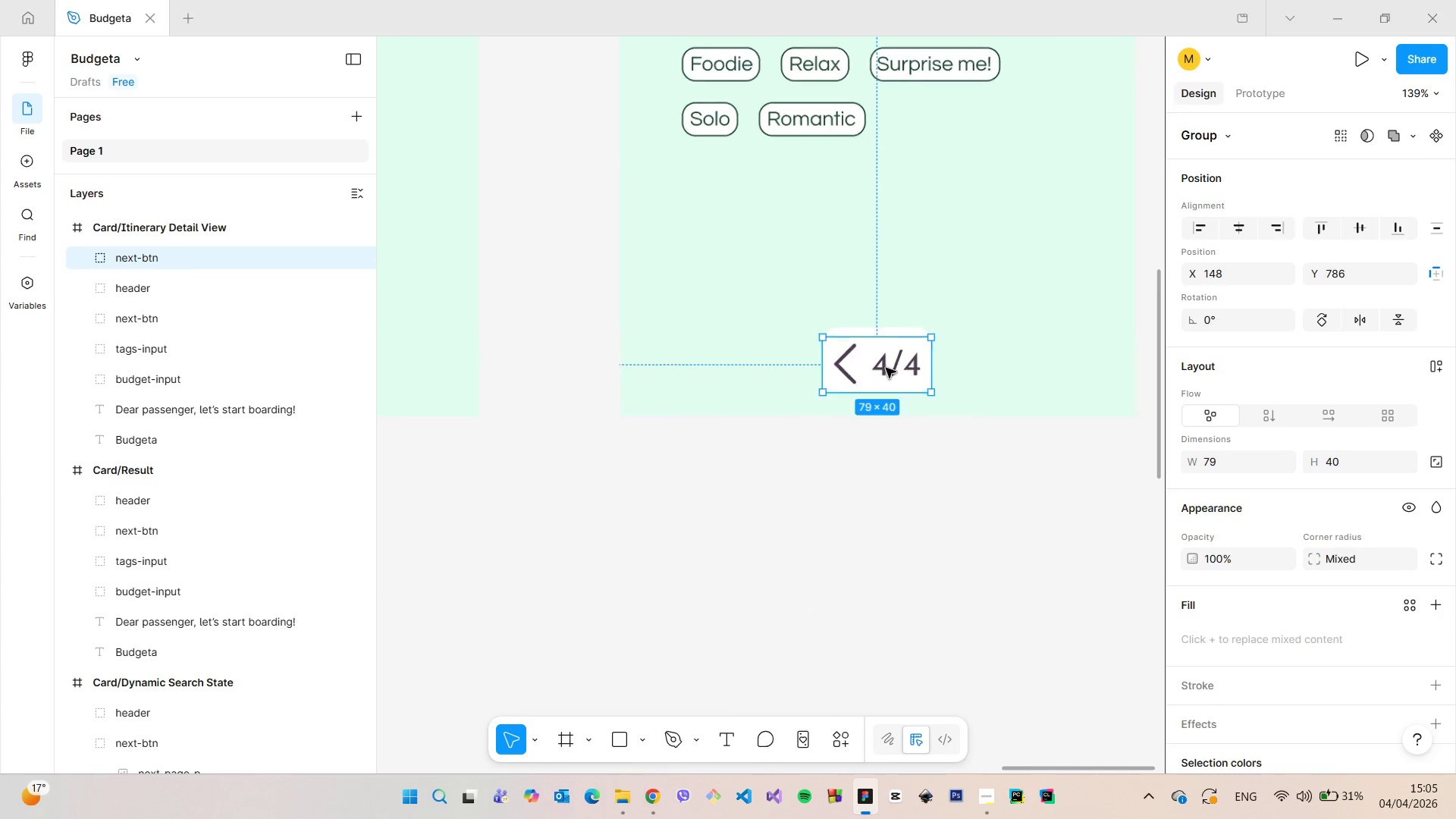 
scroll: coordinate [885, 368], scroll_direction: up, amount: 21.0
 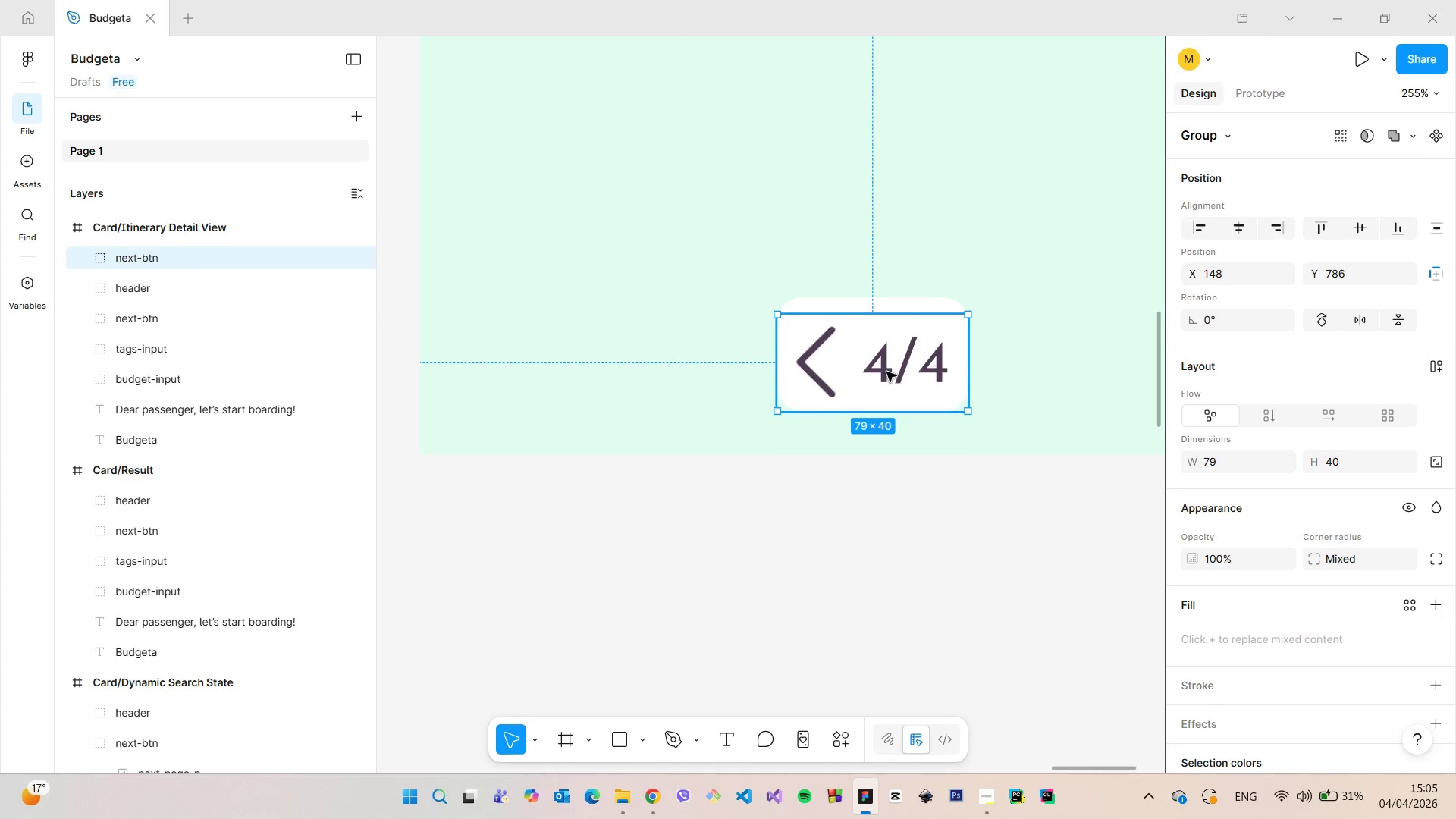 
left_click_drag(start_coordinate=[886, 372], to_coordinate=[883, 356])
 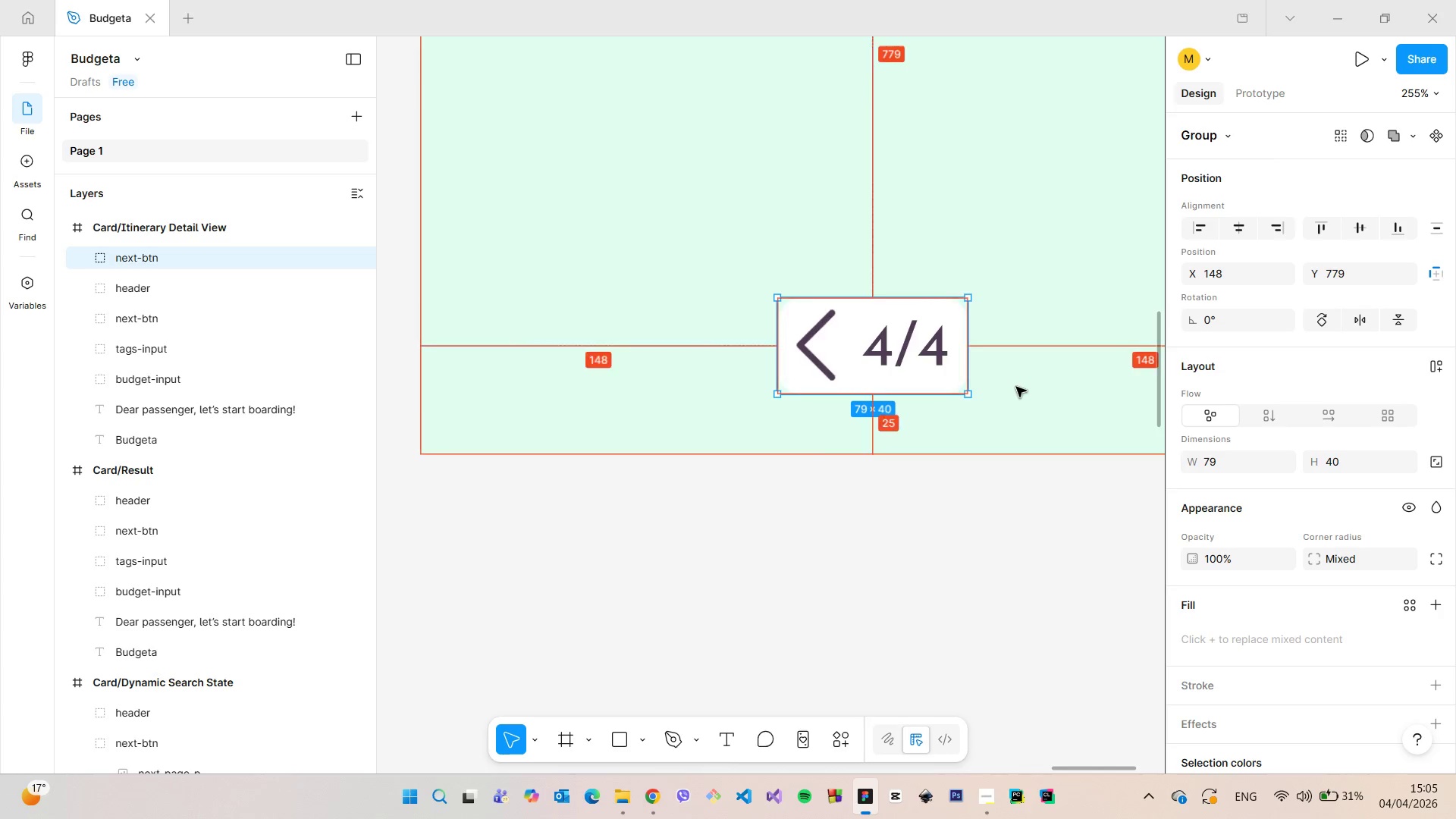 
hold_key(key=AltLeft, duration=1.08)
 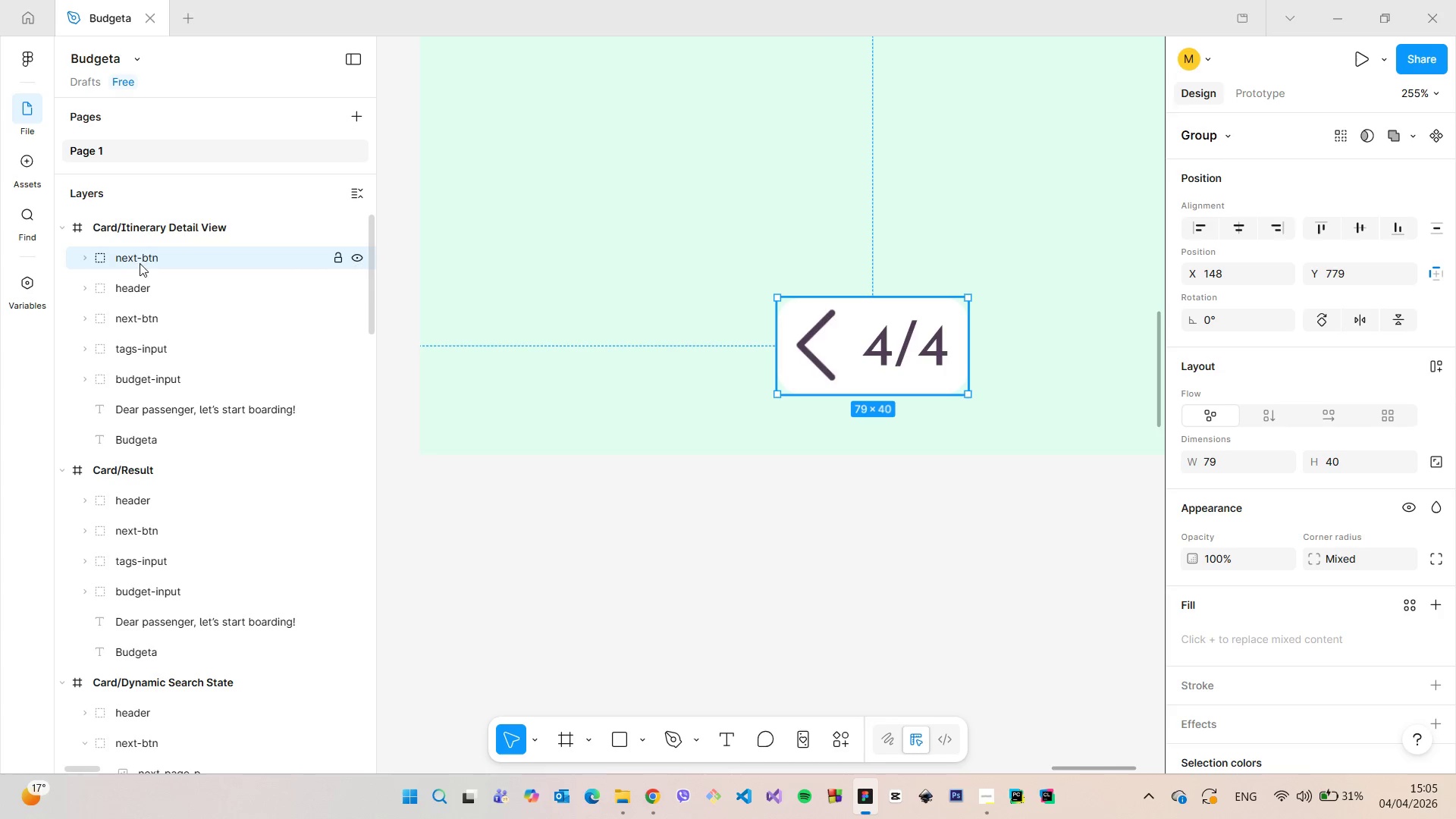 
left_click_drag(start_coordinate=[144, 259], to_coordinate=[153, 309])
 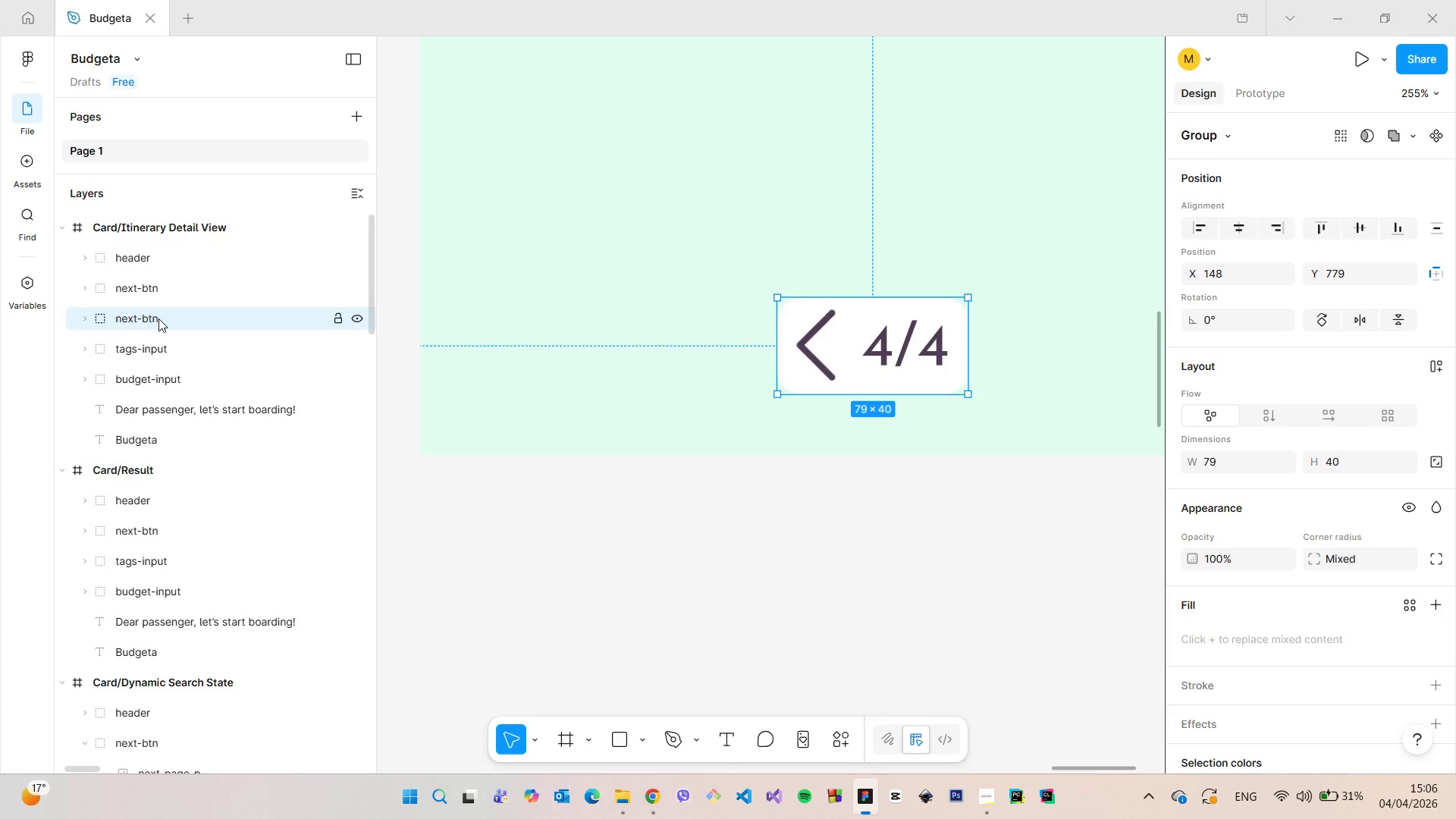 
left_click([158, 318])
 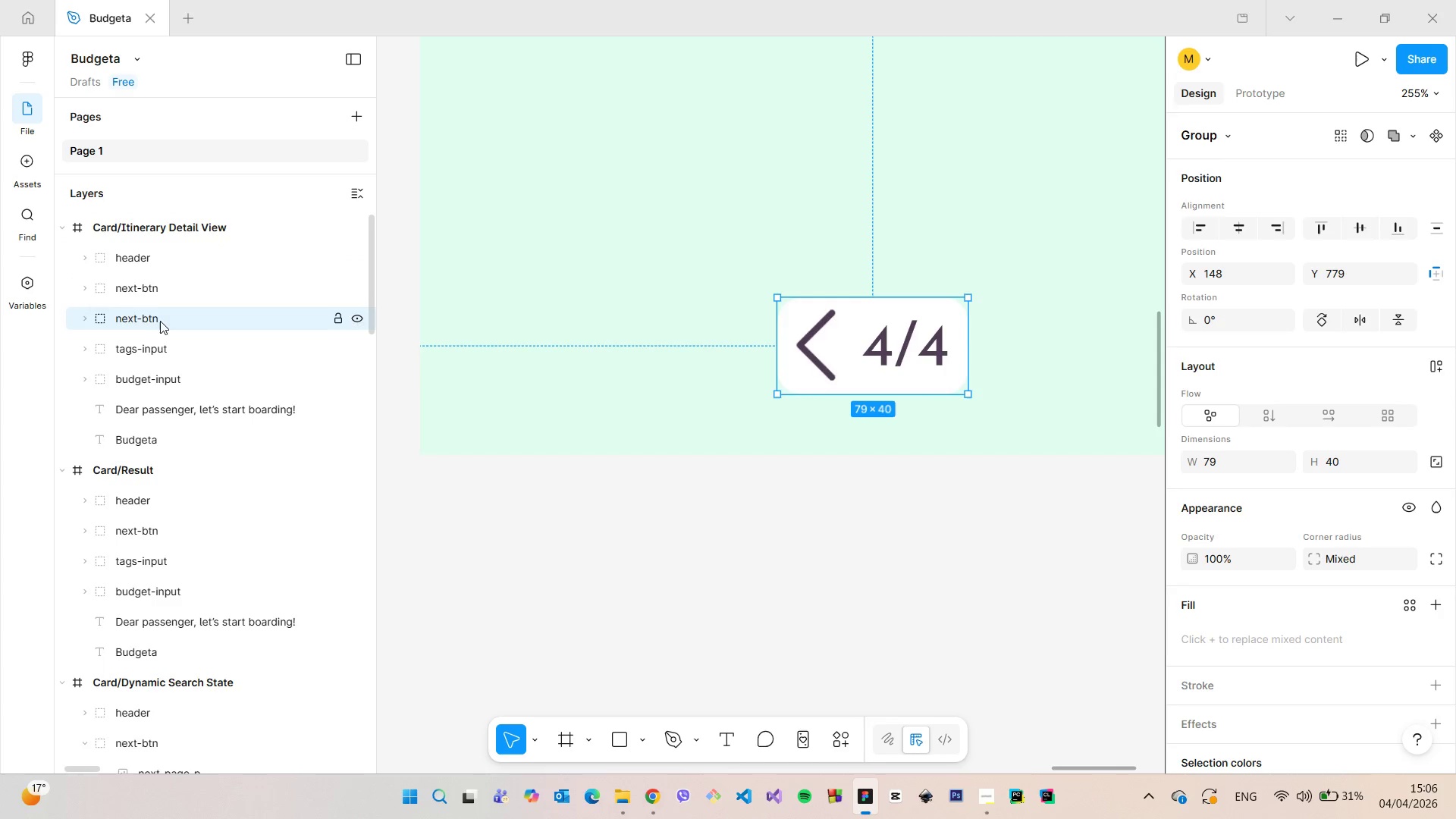 
key(Backspace)
 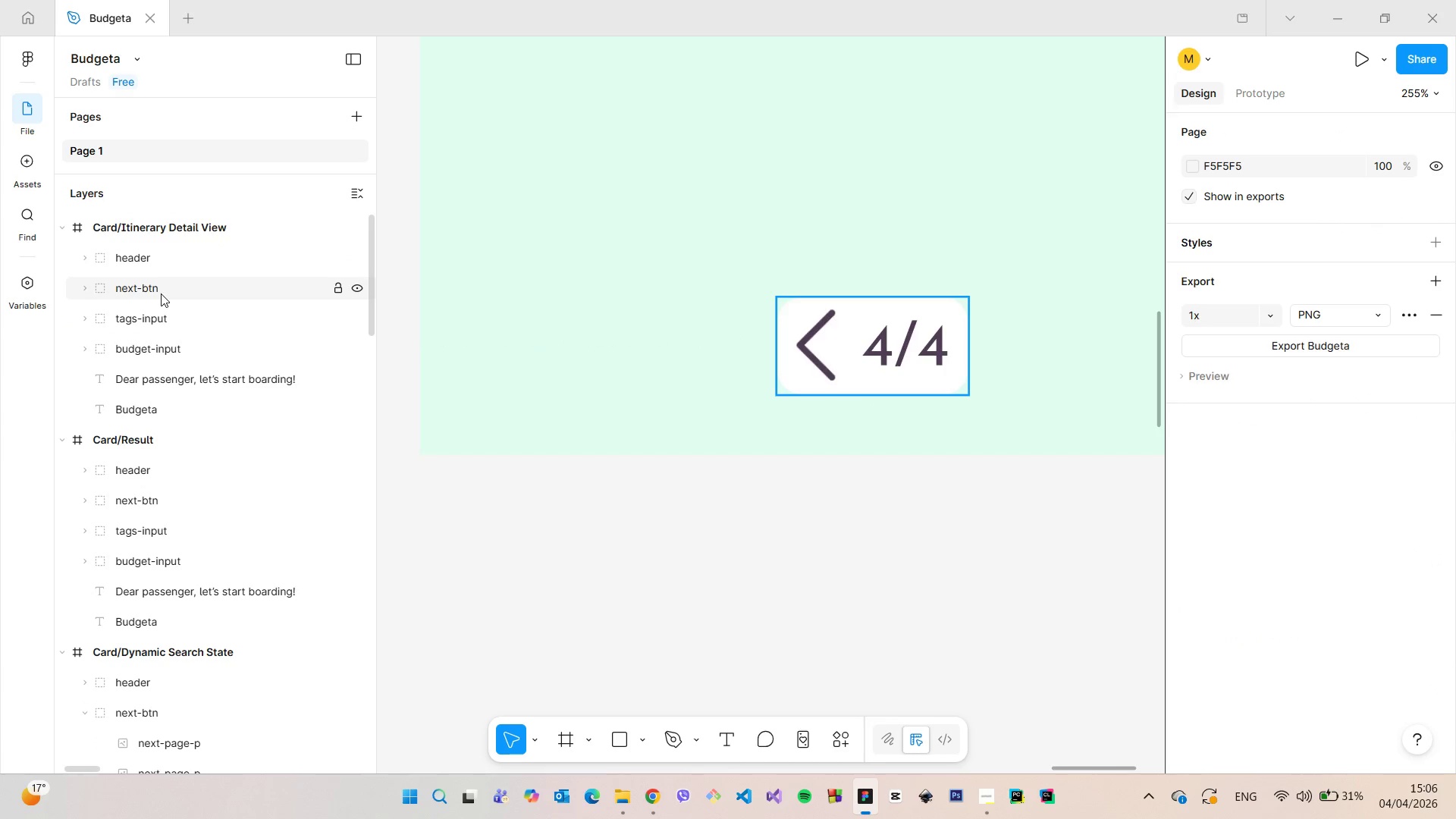 
left_click([161, 293])
 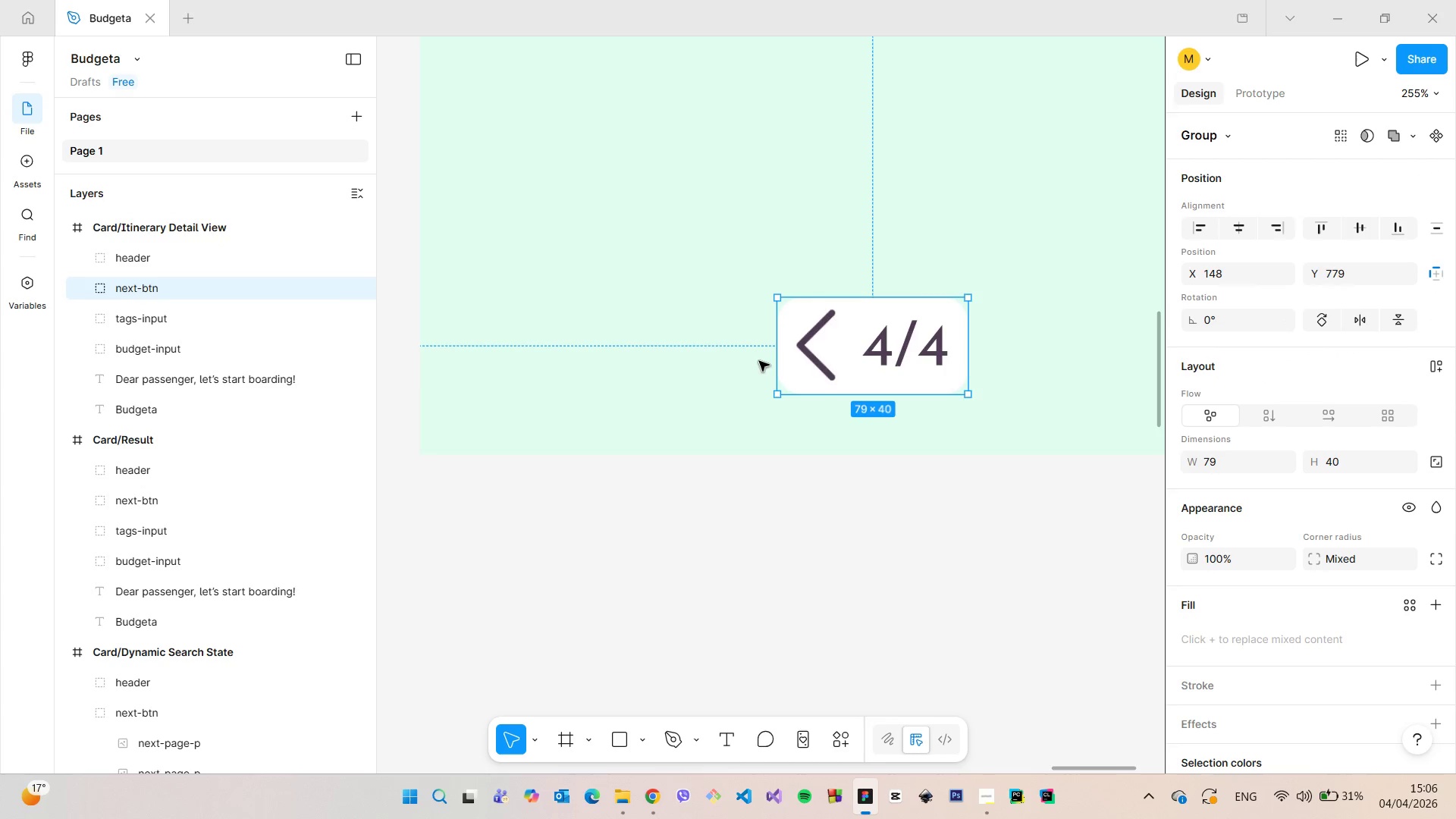 
hold_key(key=AltLeft, duration=0.88)
 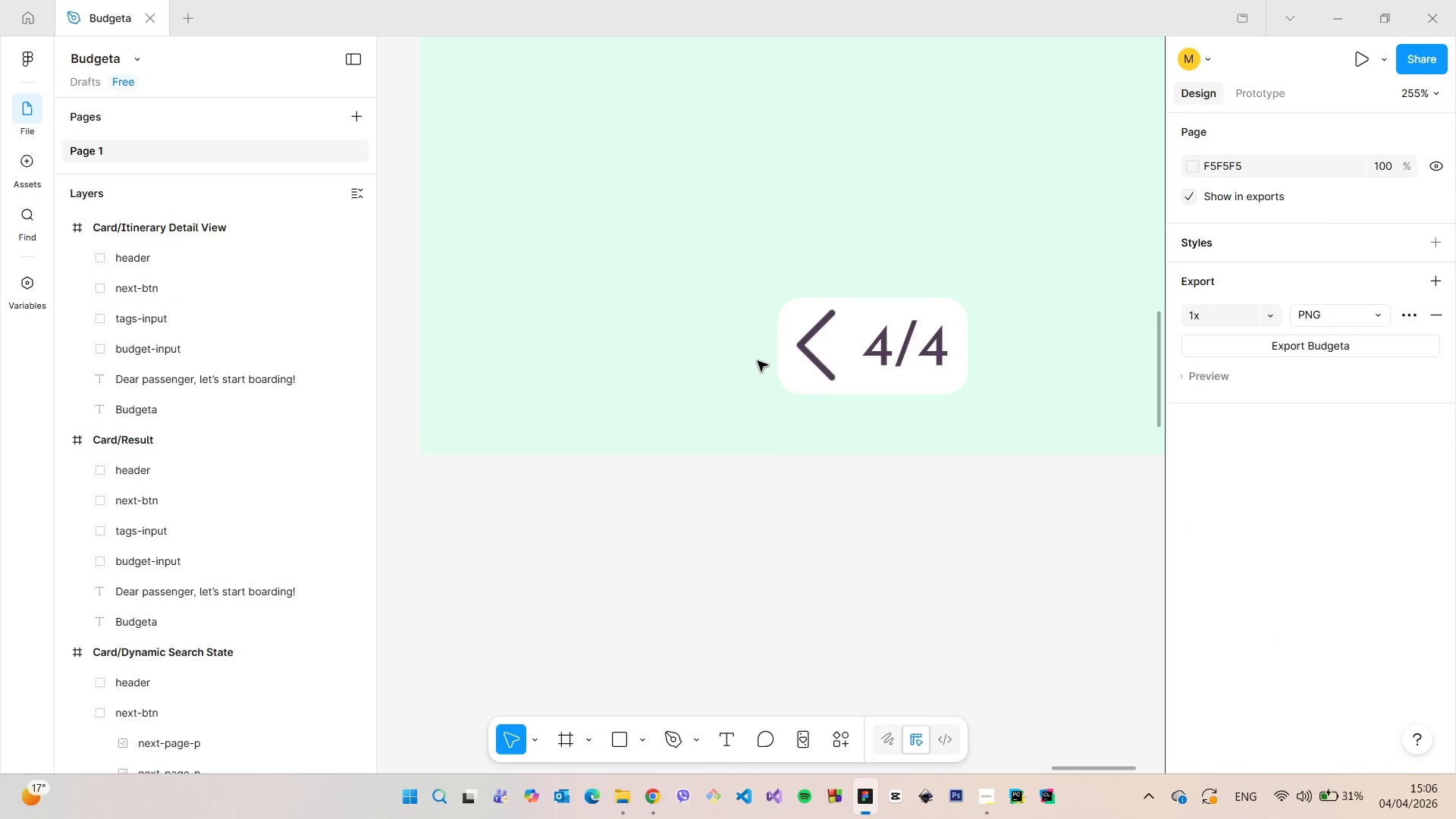 
left_click([758, 361])
 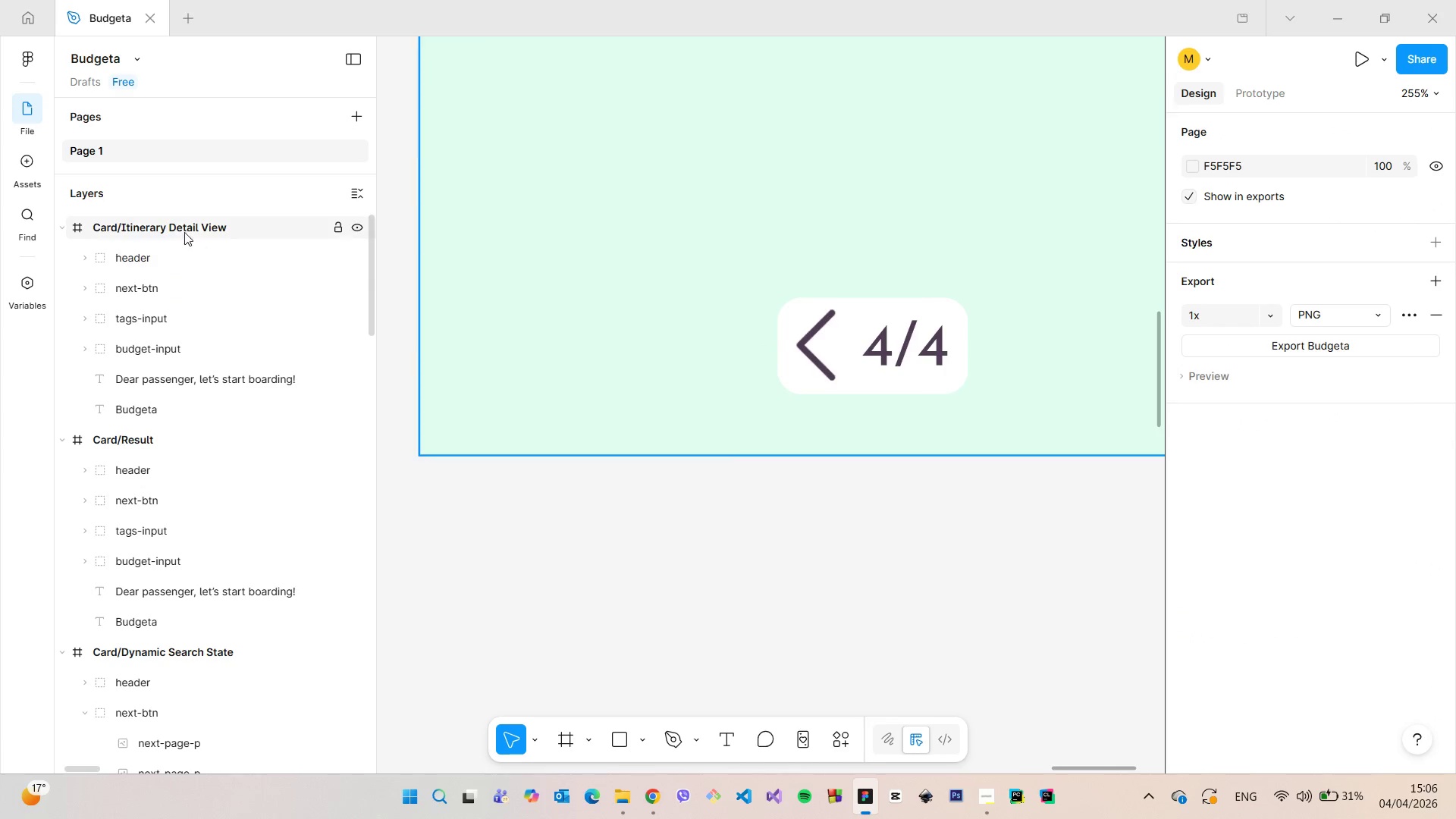 
left_click([184, 232])
 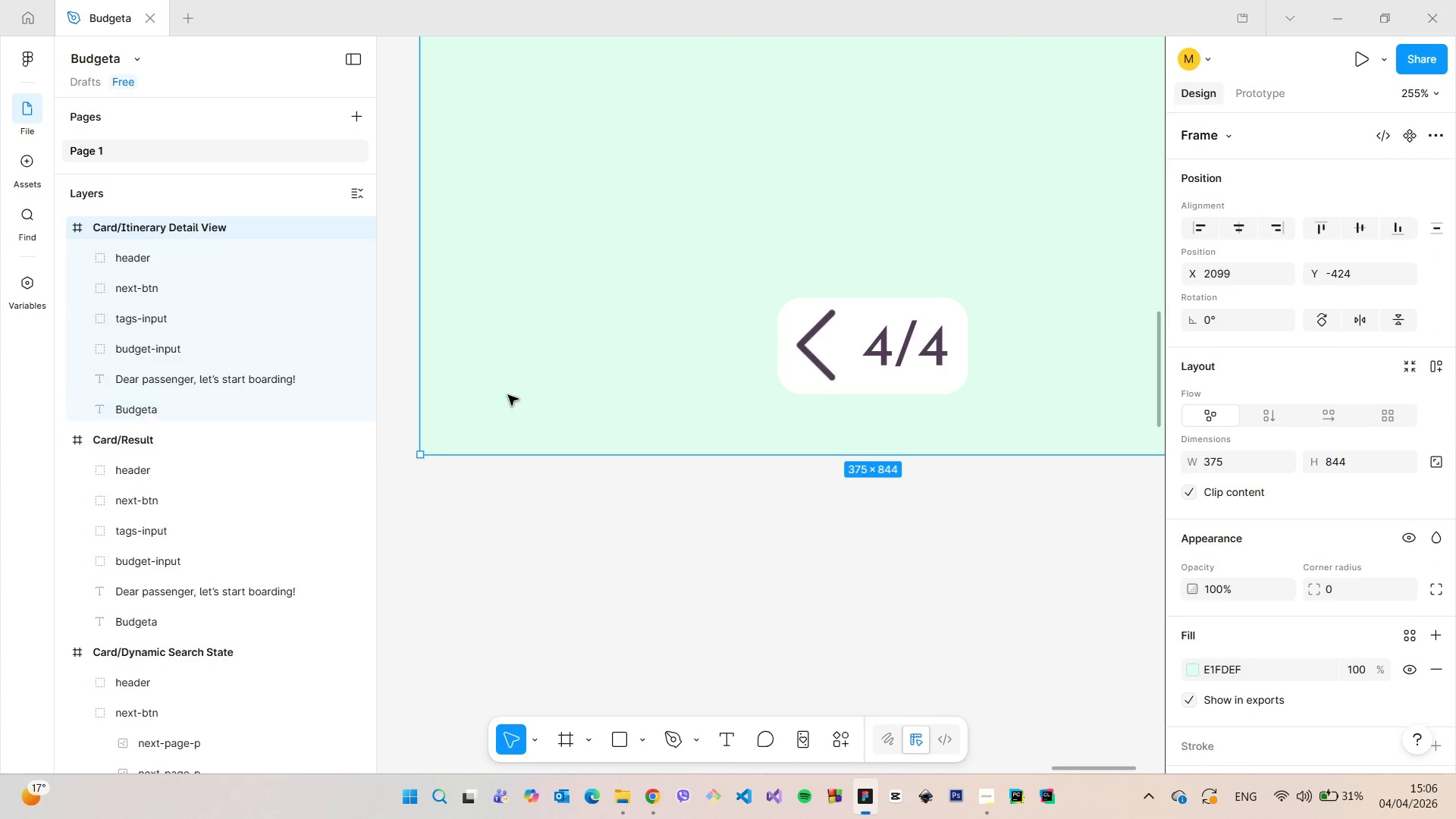 
scroll: coordinate [511, 397], scroll_direction: down, amount: 21.0
 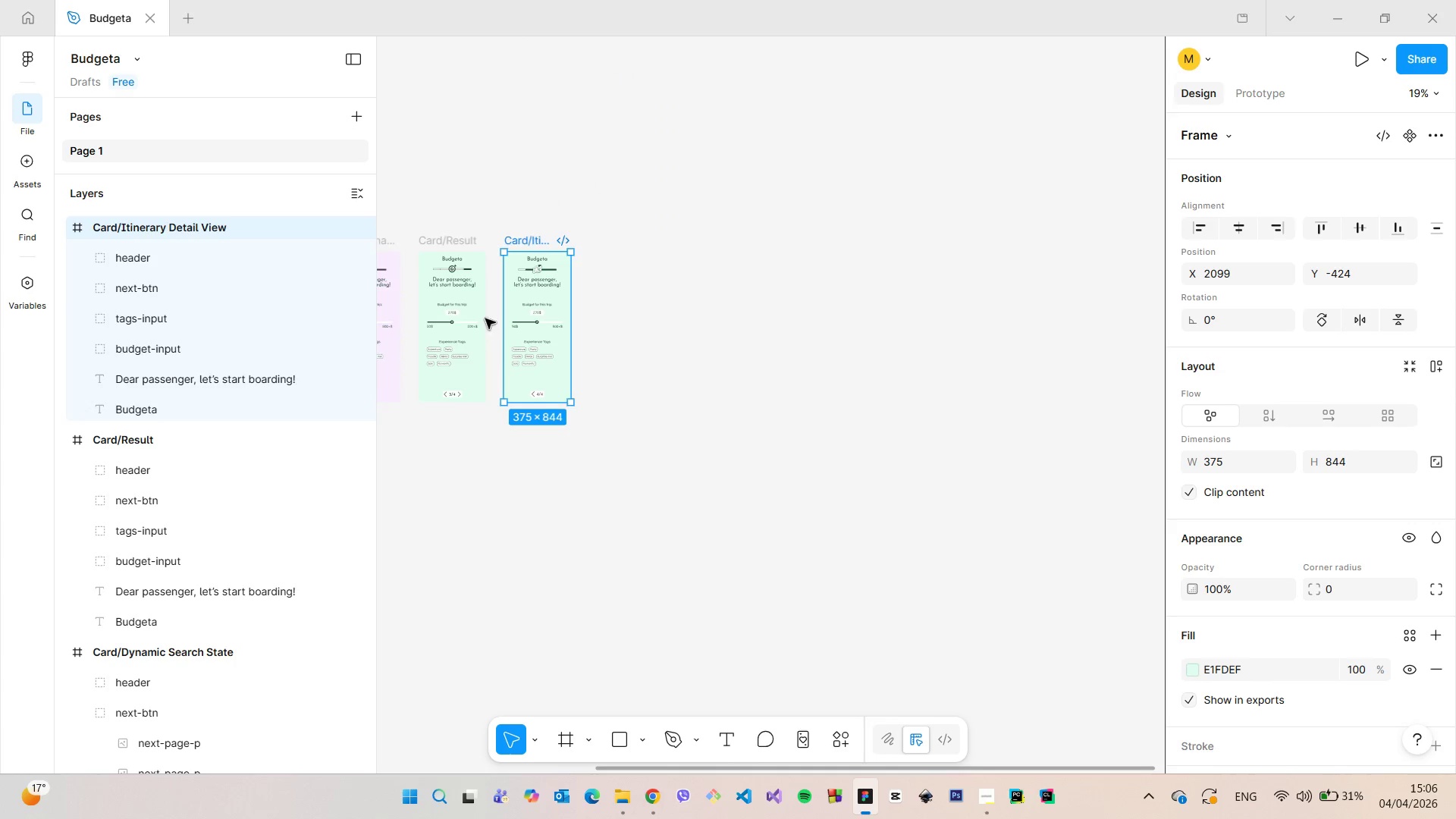 
scroll: coordinate [485, 318], scroll_direction: up, amount: 8.0
 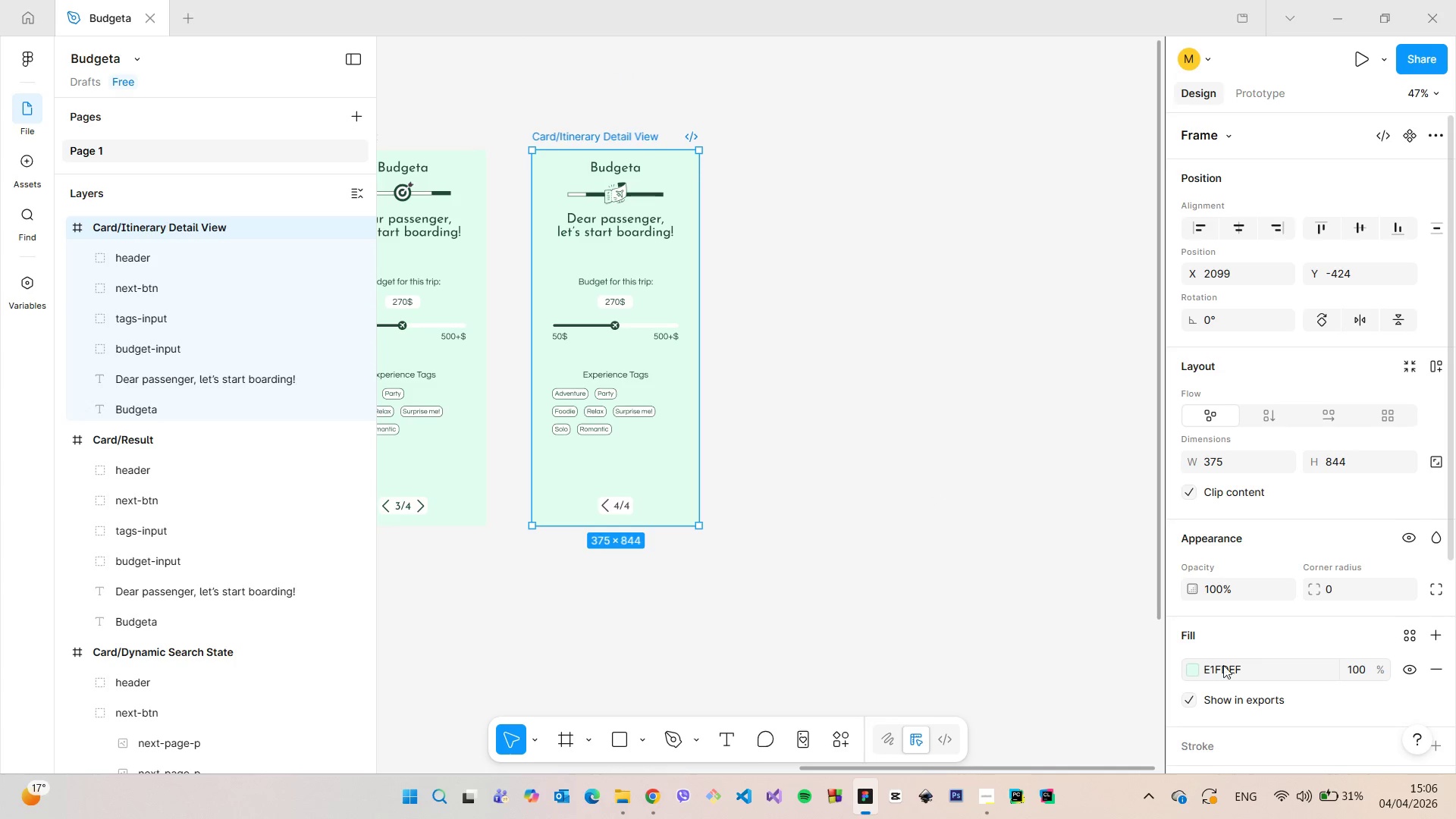 
left_click([1188, 663])
 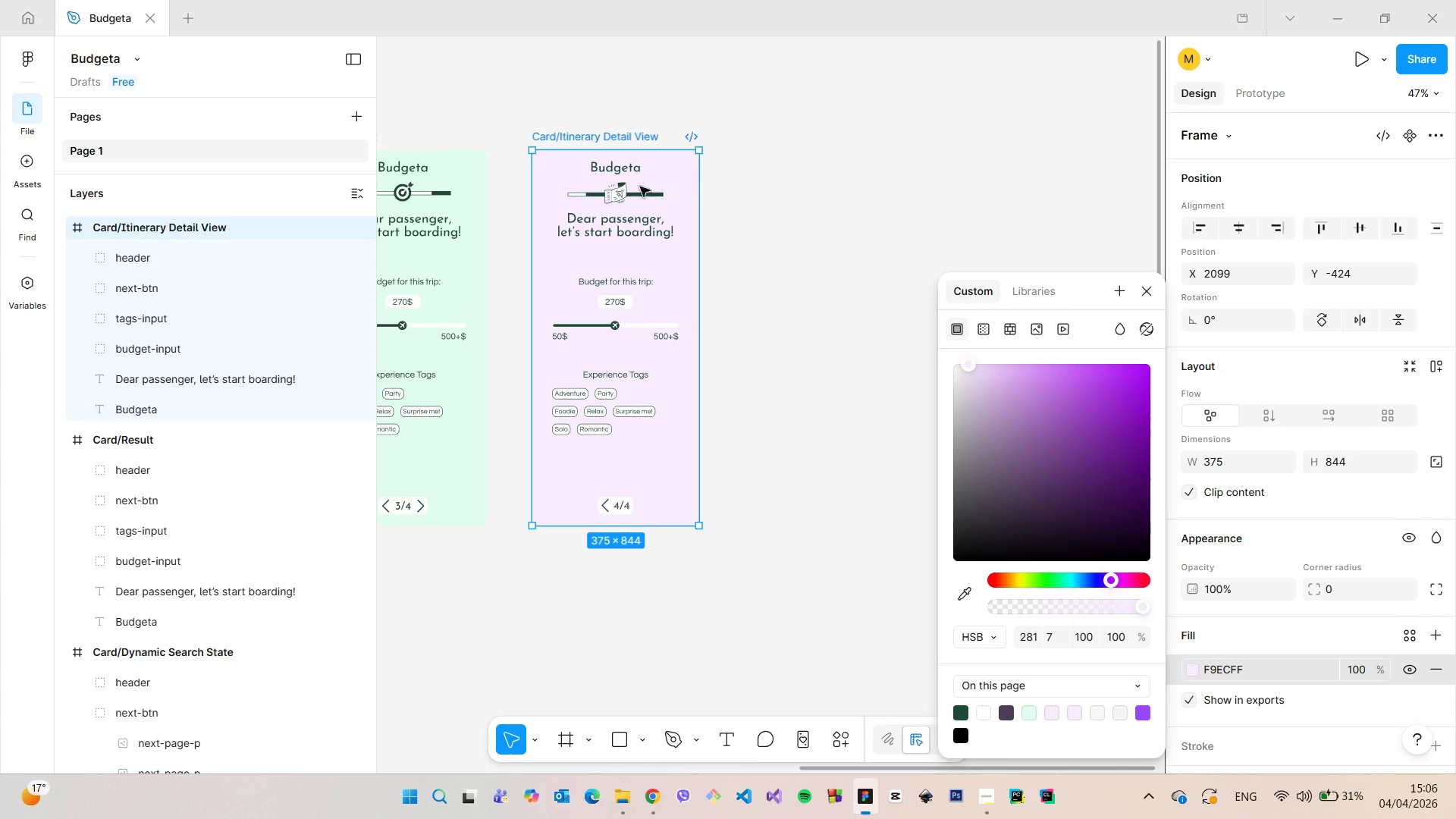 
left_click([629, 168])
 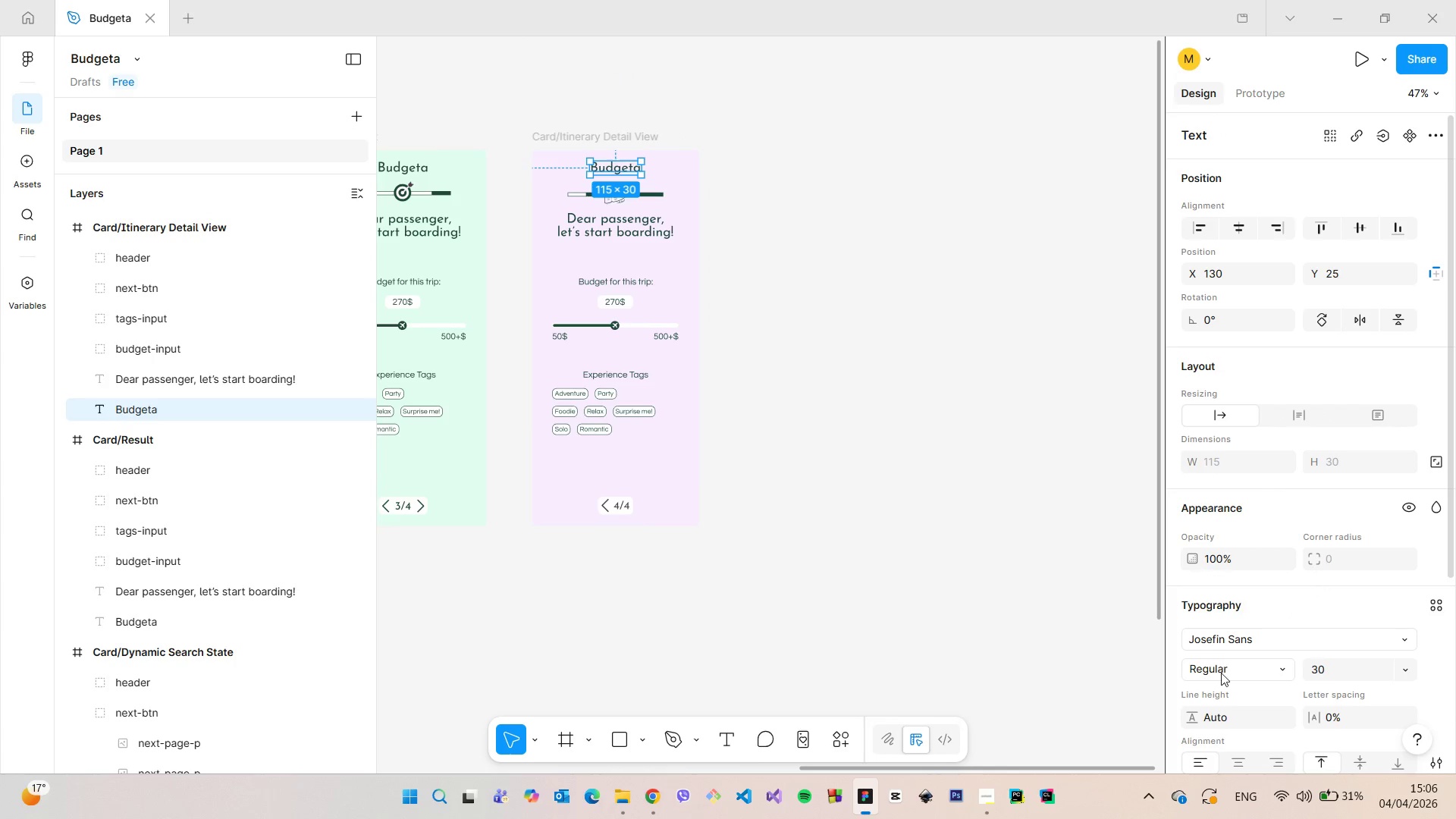 
scroll: coordinate [1220, 692], scroll_direction: down, amount: 4.0
 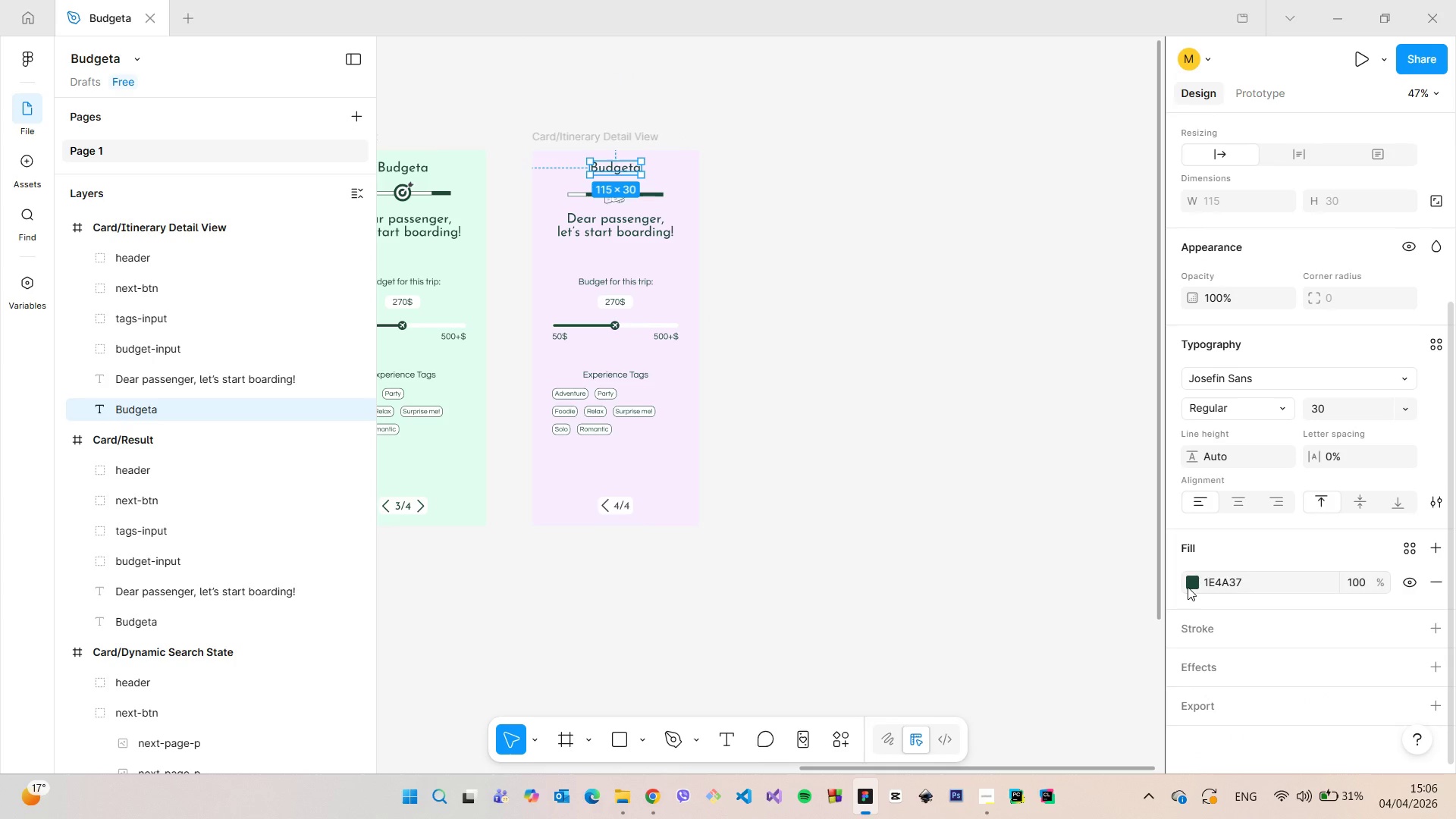 
left_click([1188, 587])
 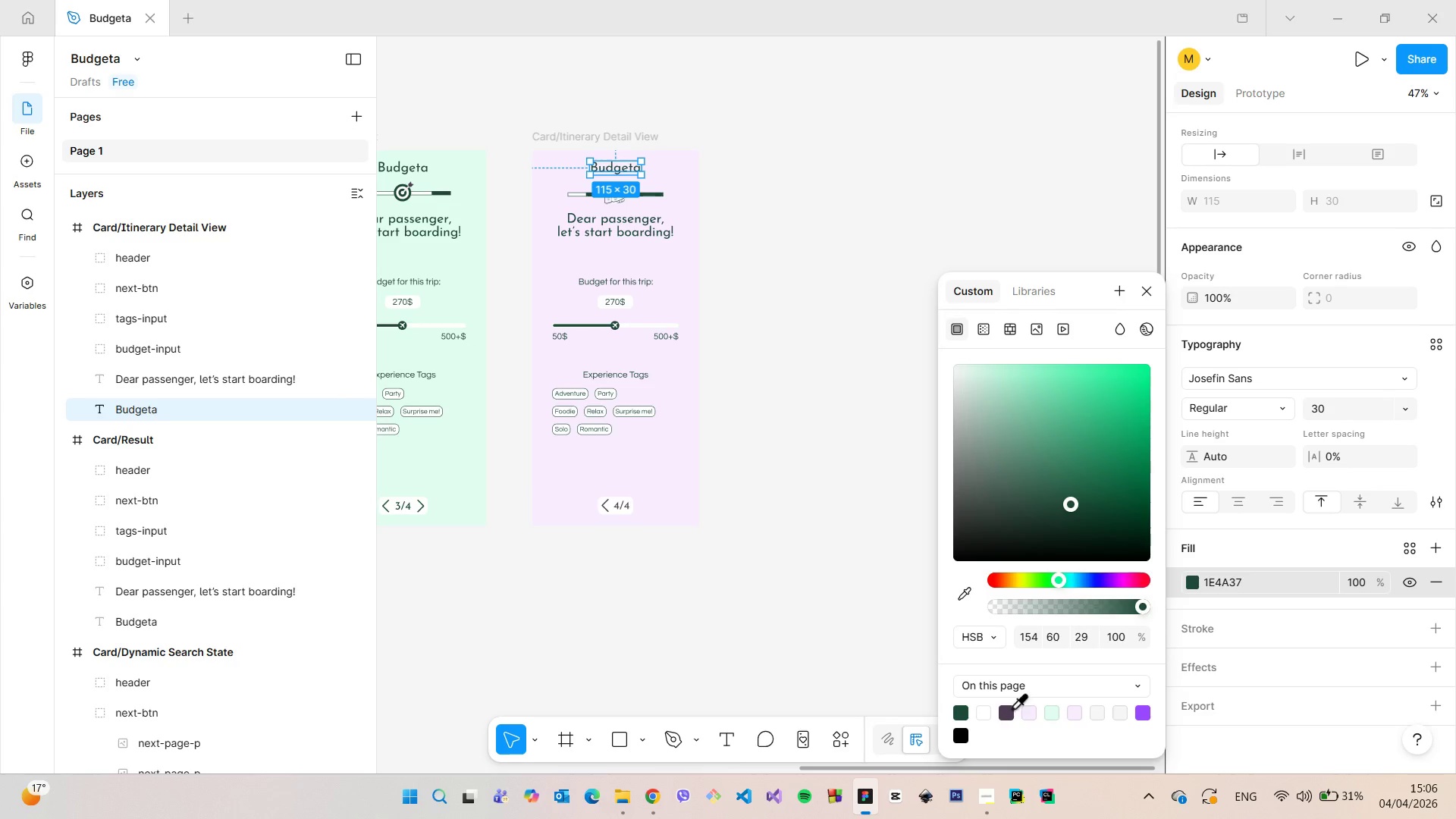 
left_click([1010, 708])
 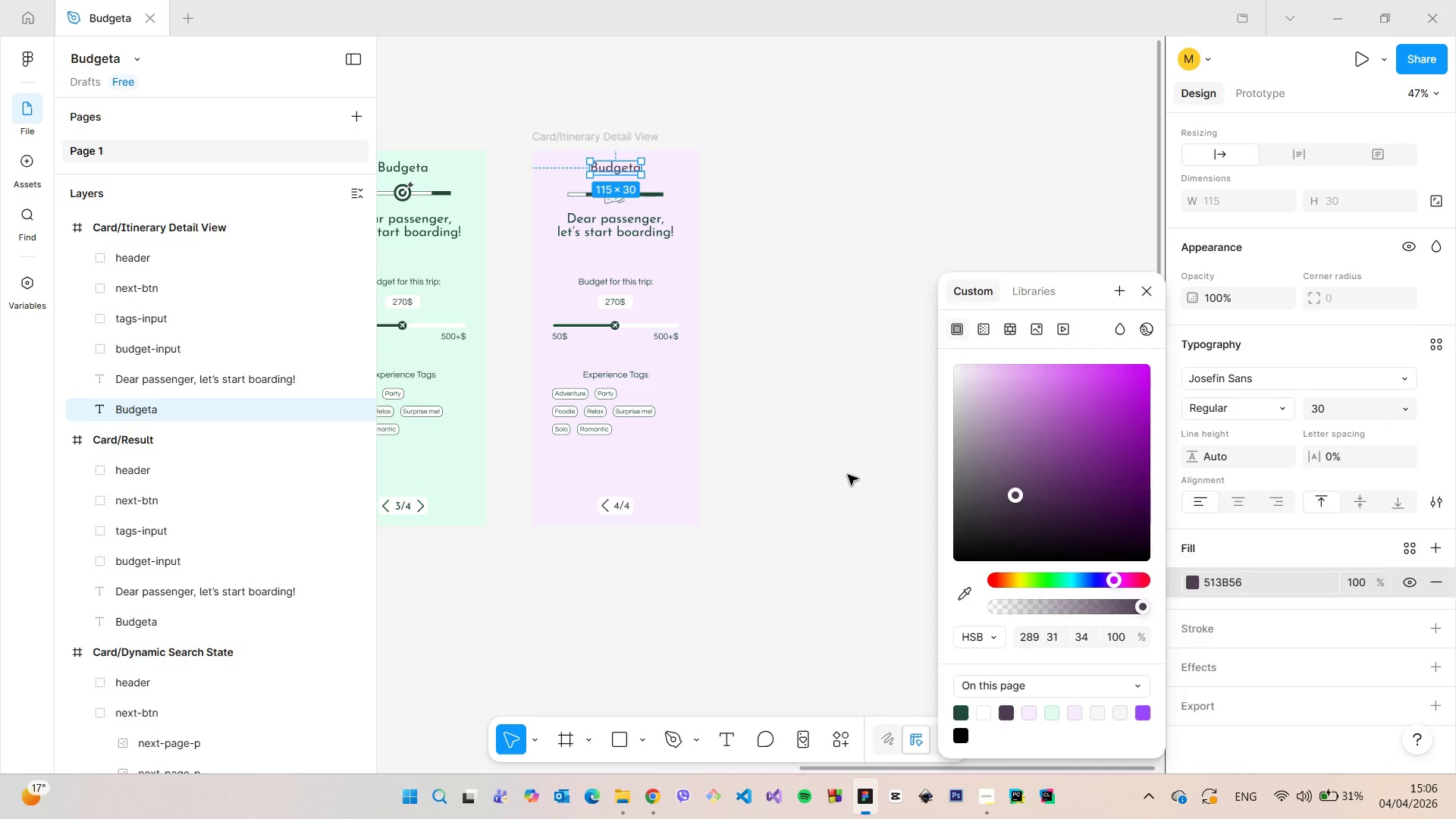 
left_click([848, 475])
 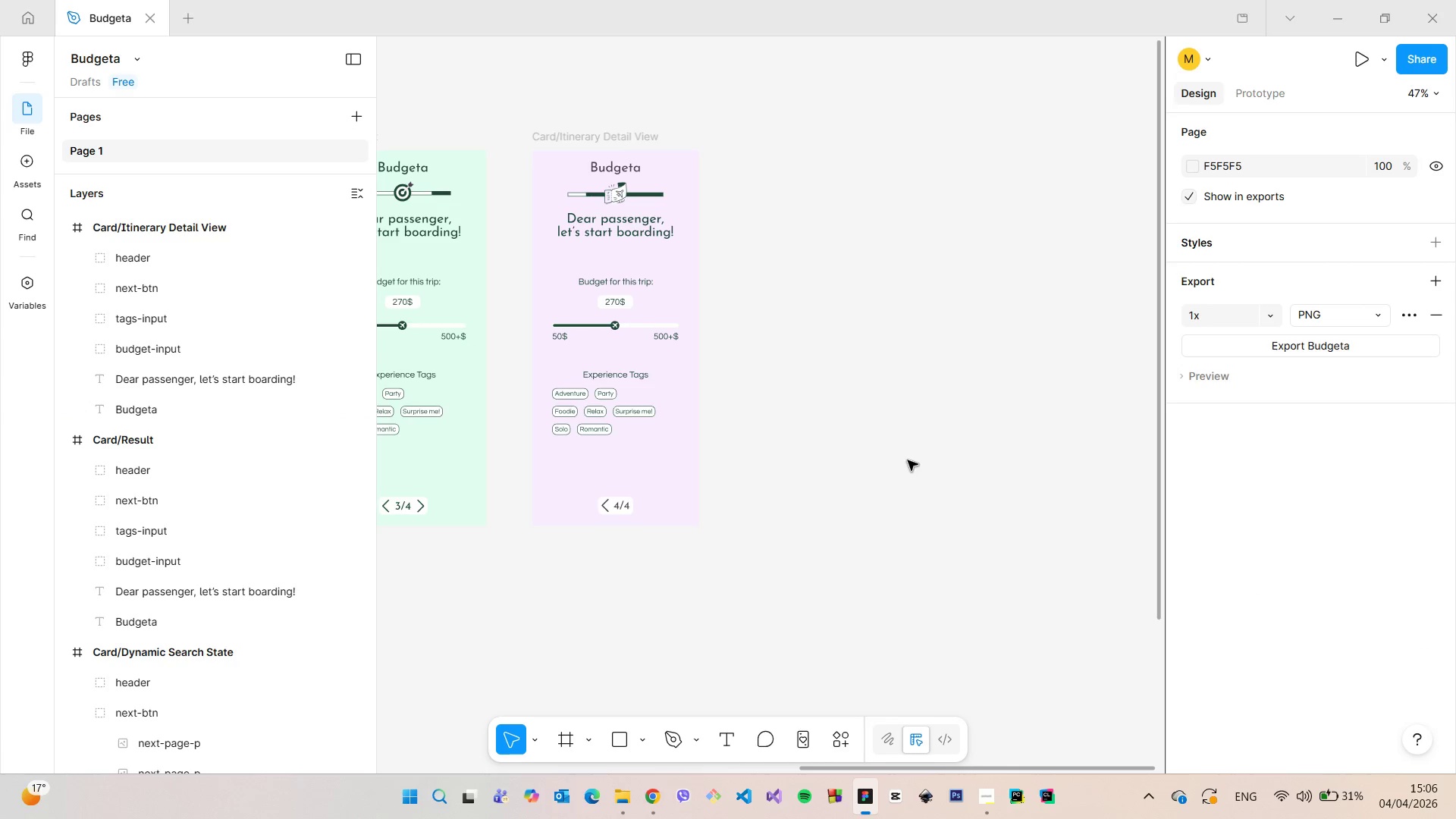 
scroll: coordinate [908, 460], scroll_direction: down, amount: 13.0
 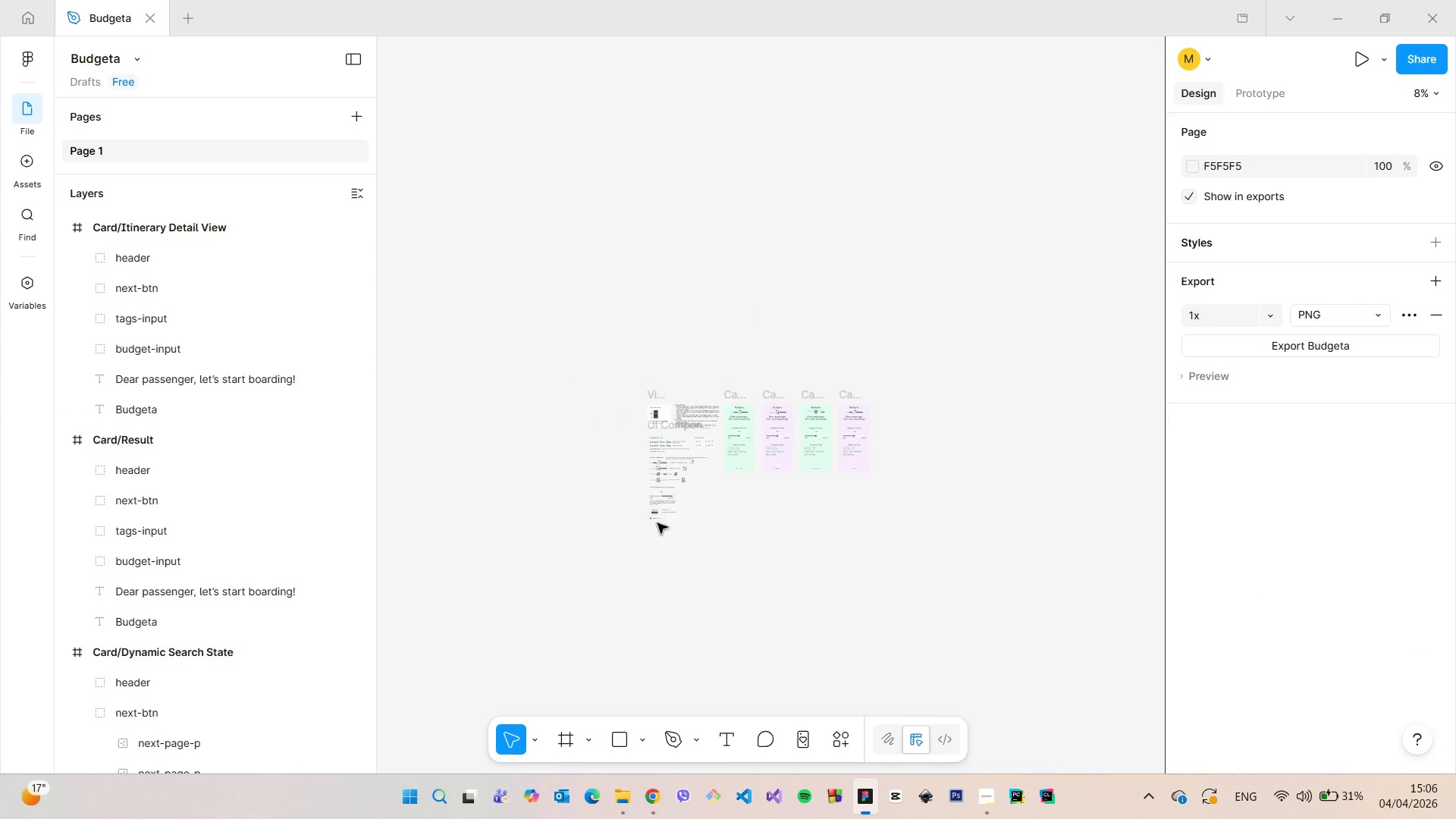 
scroll: coordinate [658, 521], scroll_direction: up, amount: 7.0
 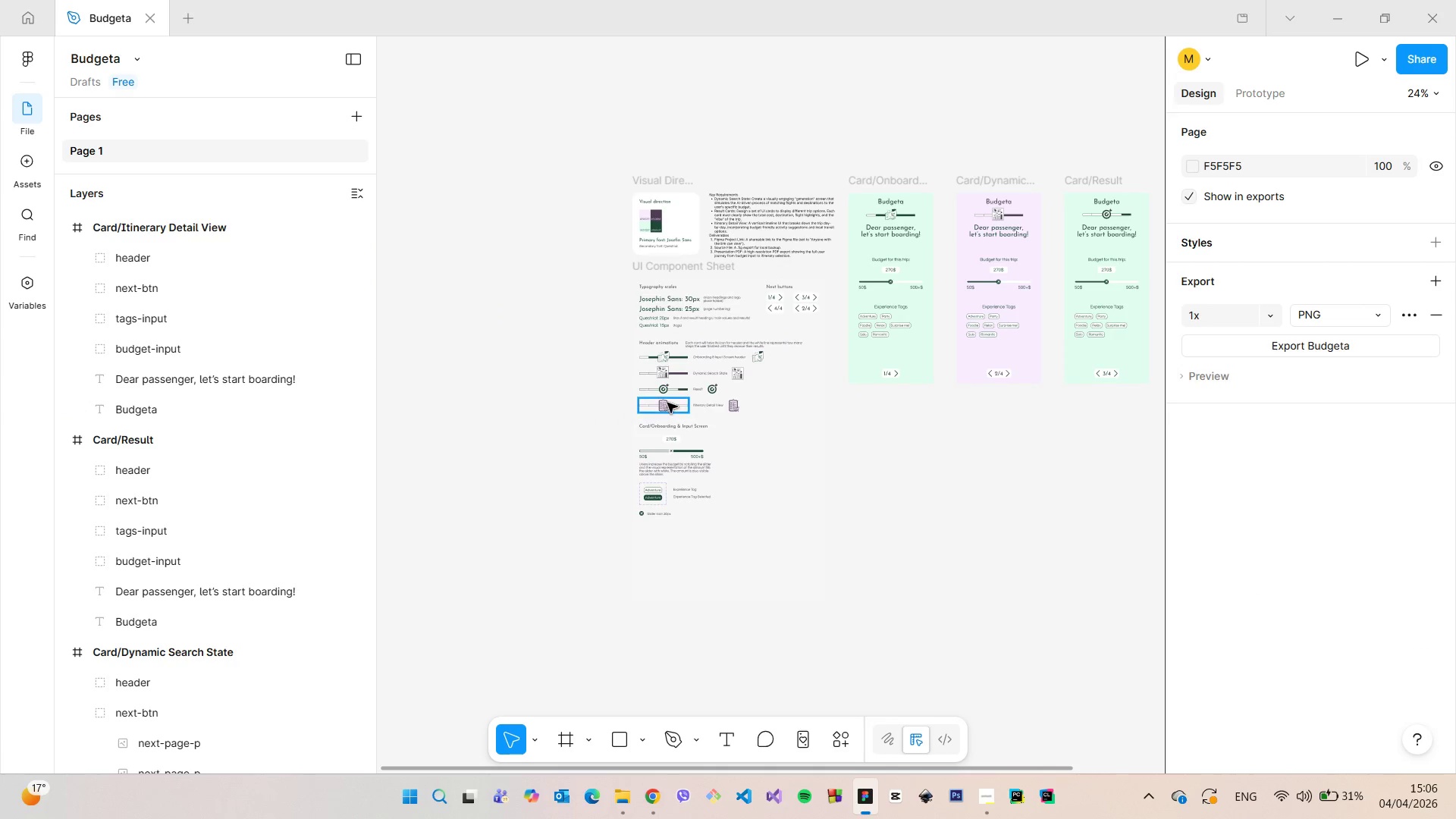 
left_click([667, 403])
 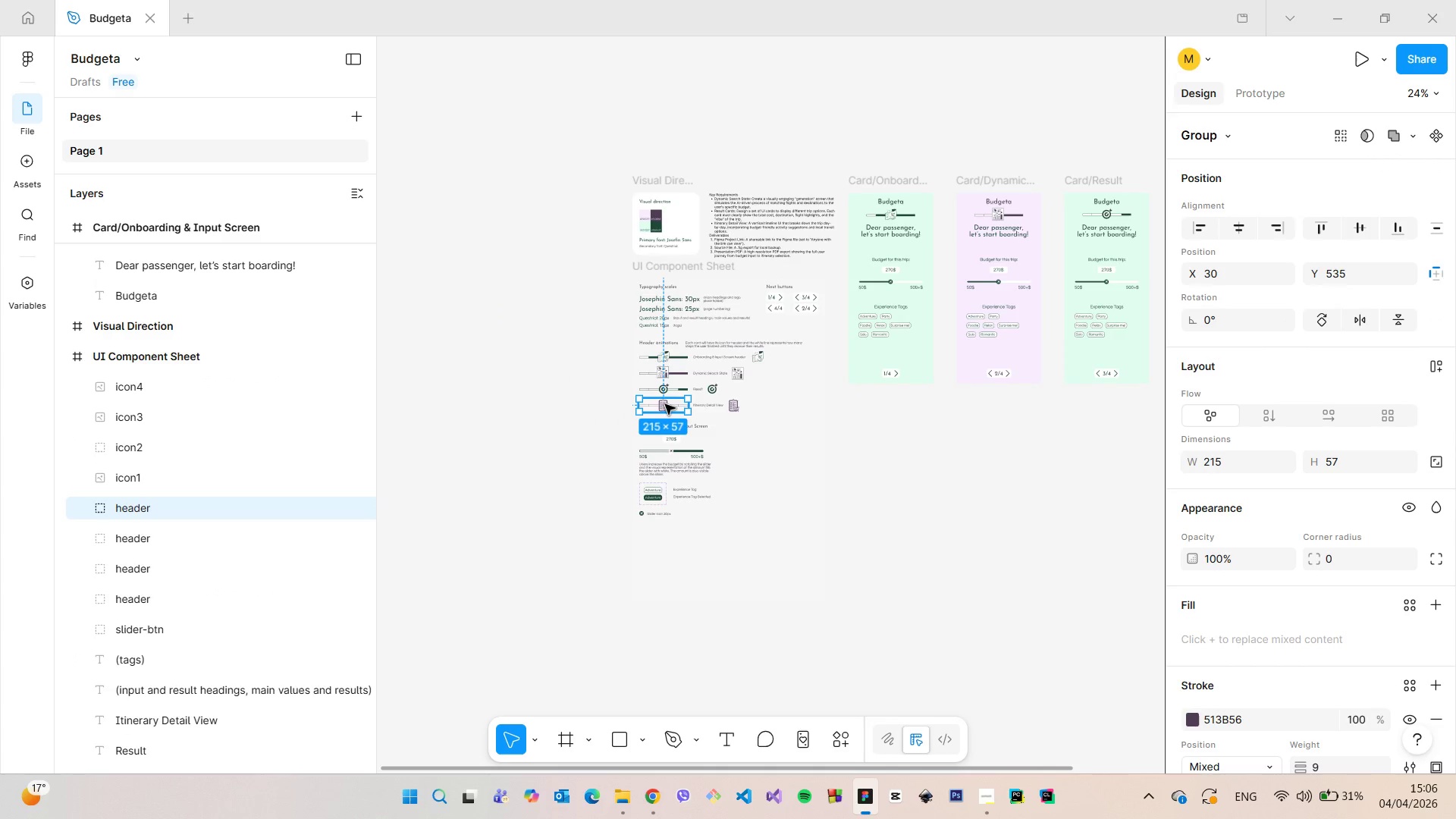 
hold_key(key=AltLeft, duration=1.5)
left_click_drag(start_coordinate=[665, 404], to_coordinate=[994, 211])
 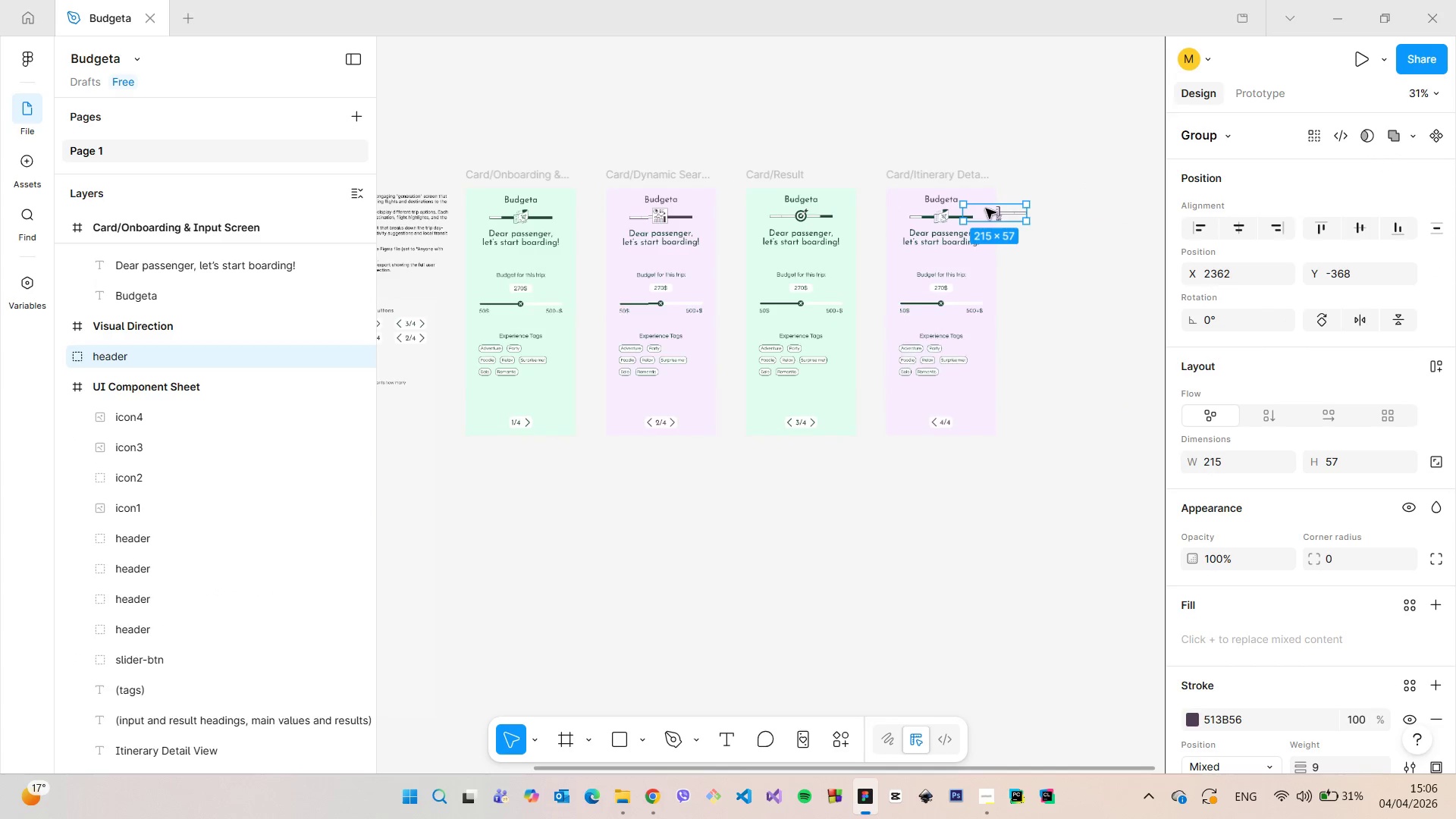 
hold_key(key=AltLeft, duration=0.55)
 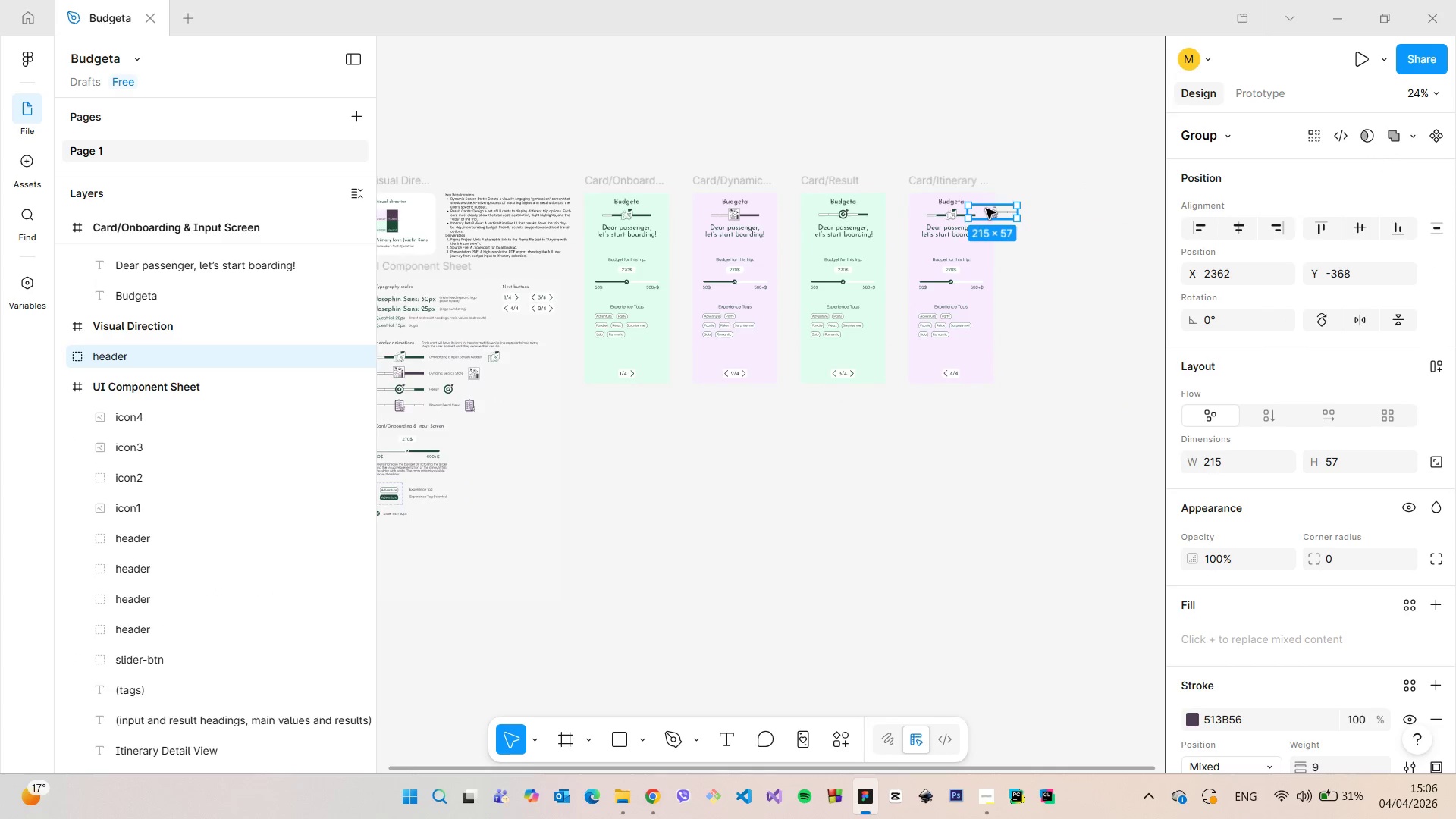 
scroll: coordinate [987, 209], scroll_direction: up, amount: 13.0
 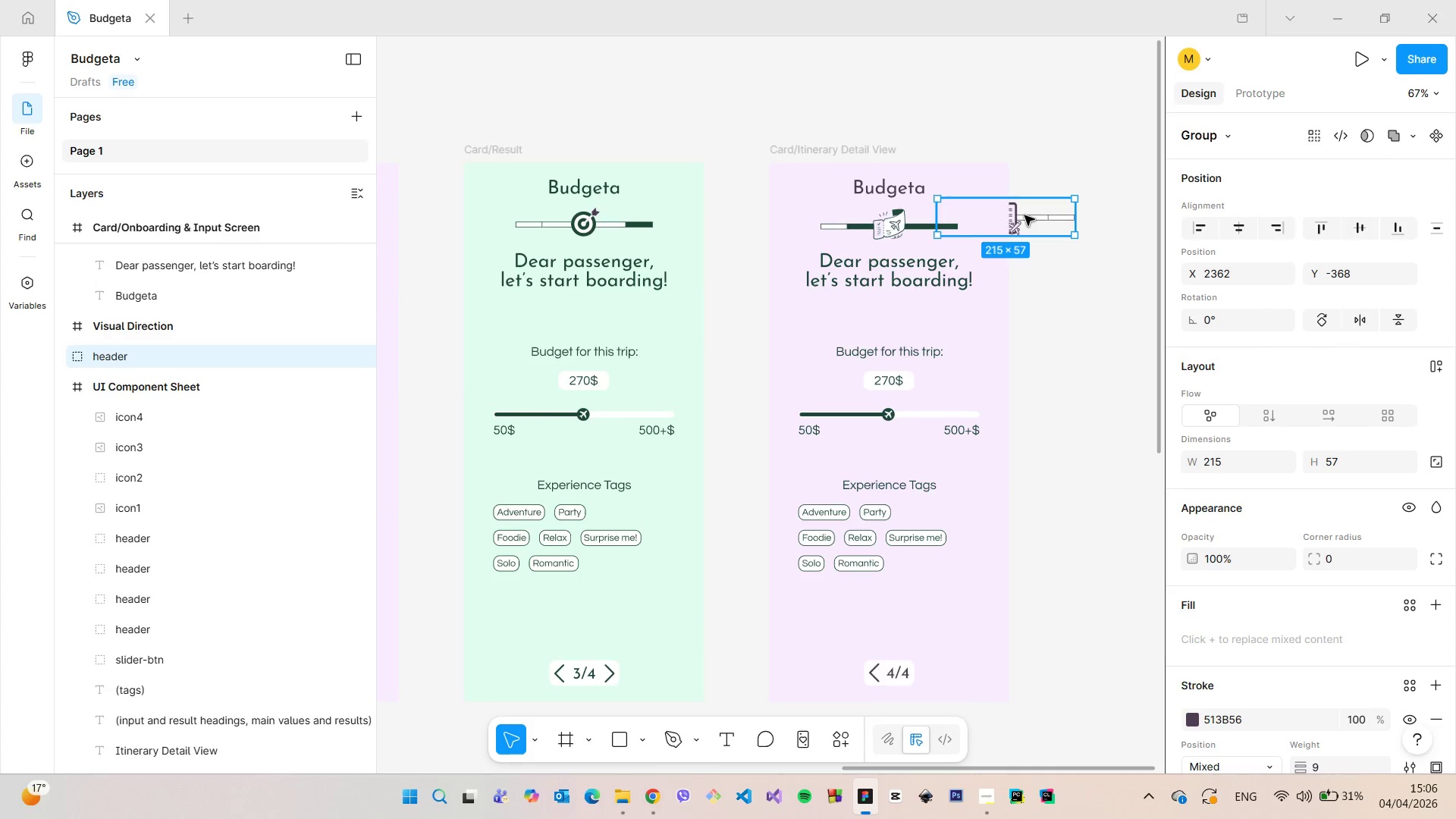 
left_click_drag(start_coordinate=[1025, 215], to_coordinate=[905, 224])
 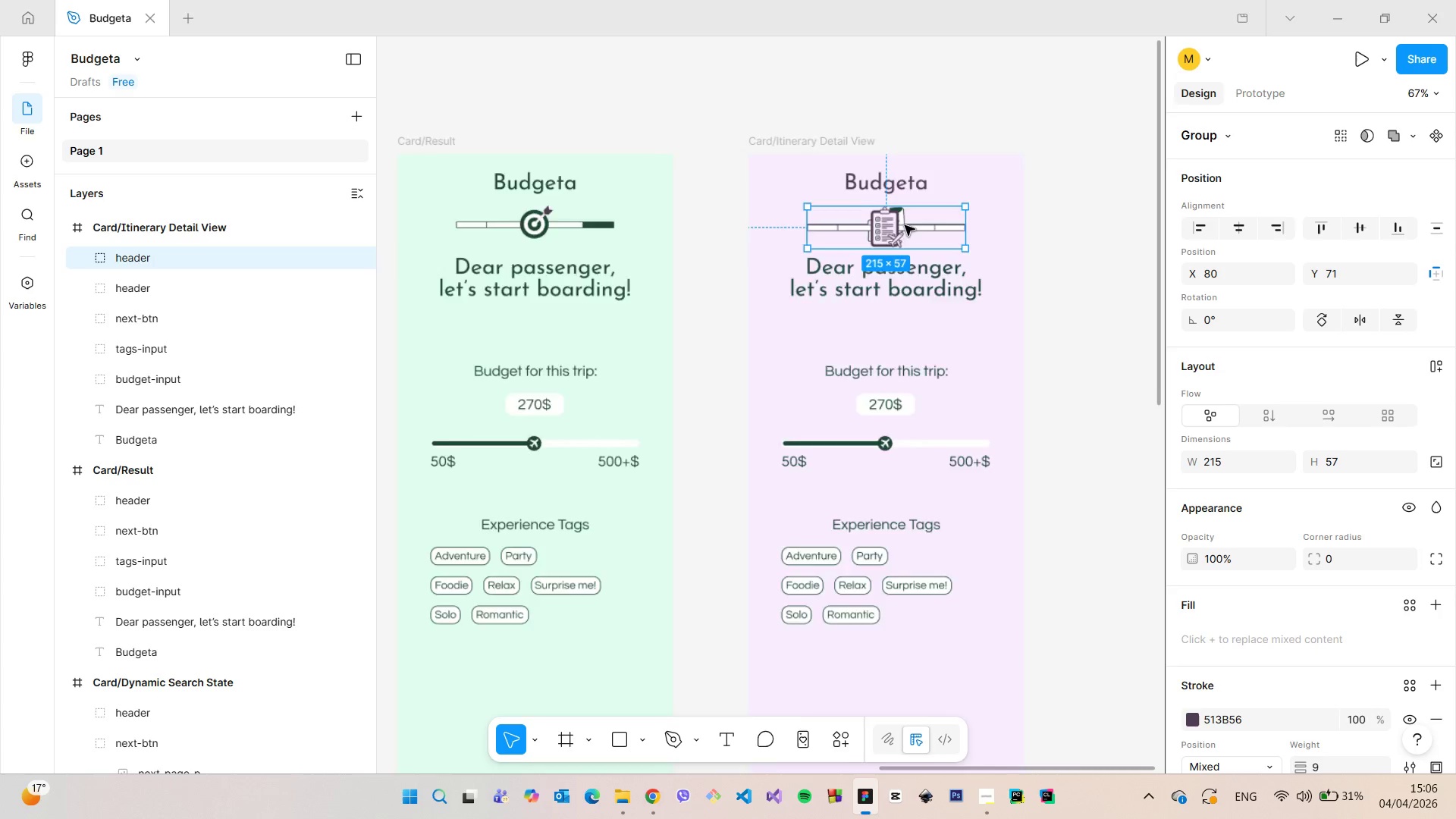 
scroll: coordinate [905, 225], scroll_direction: up, amount: 6.0
 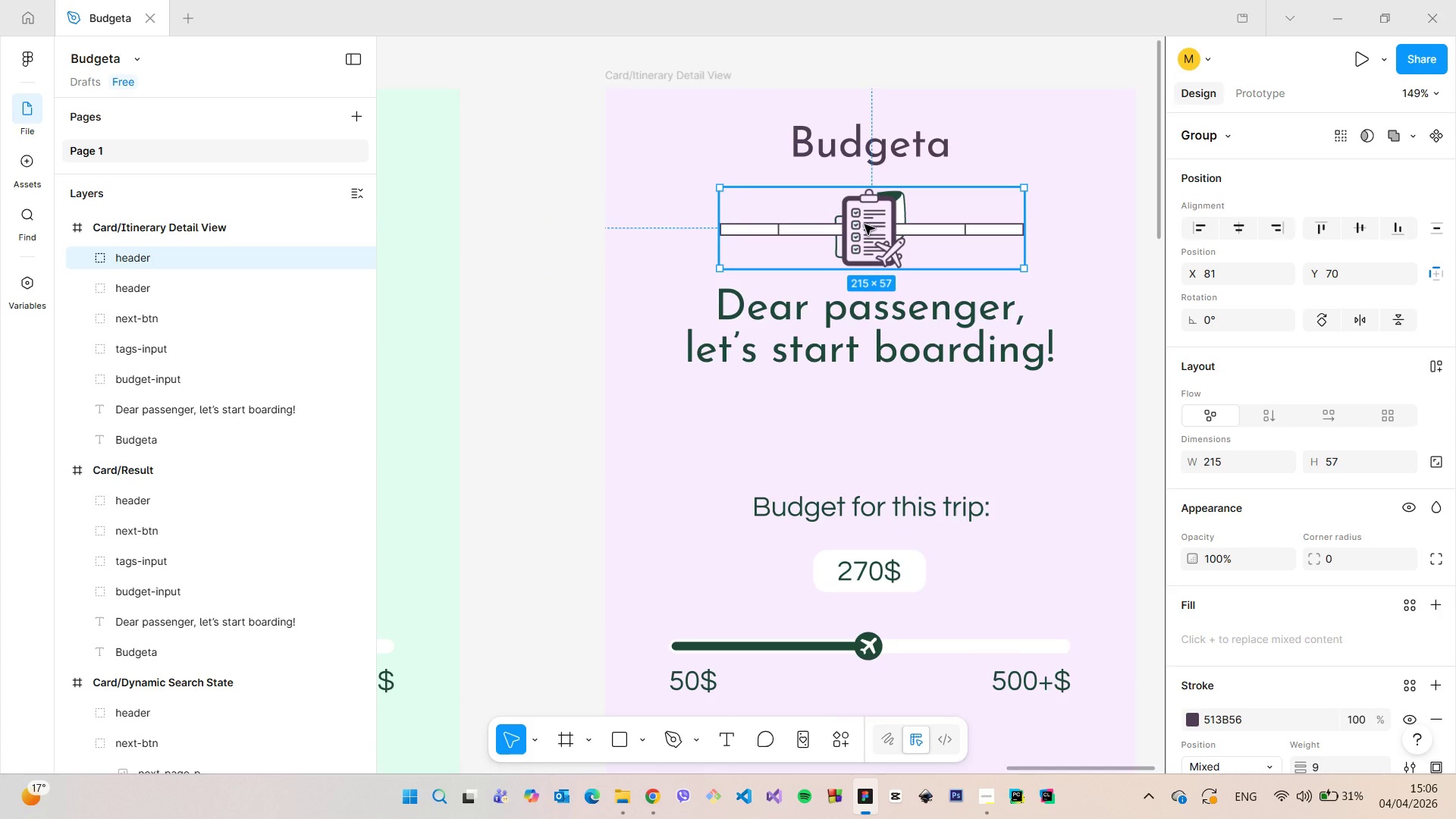 
left_click([171, 286])
 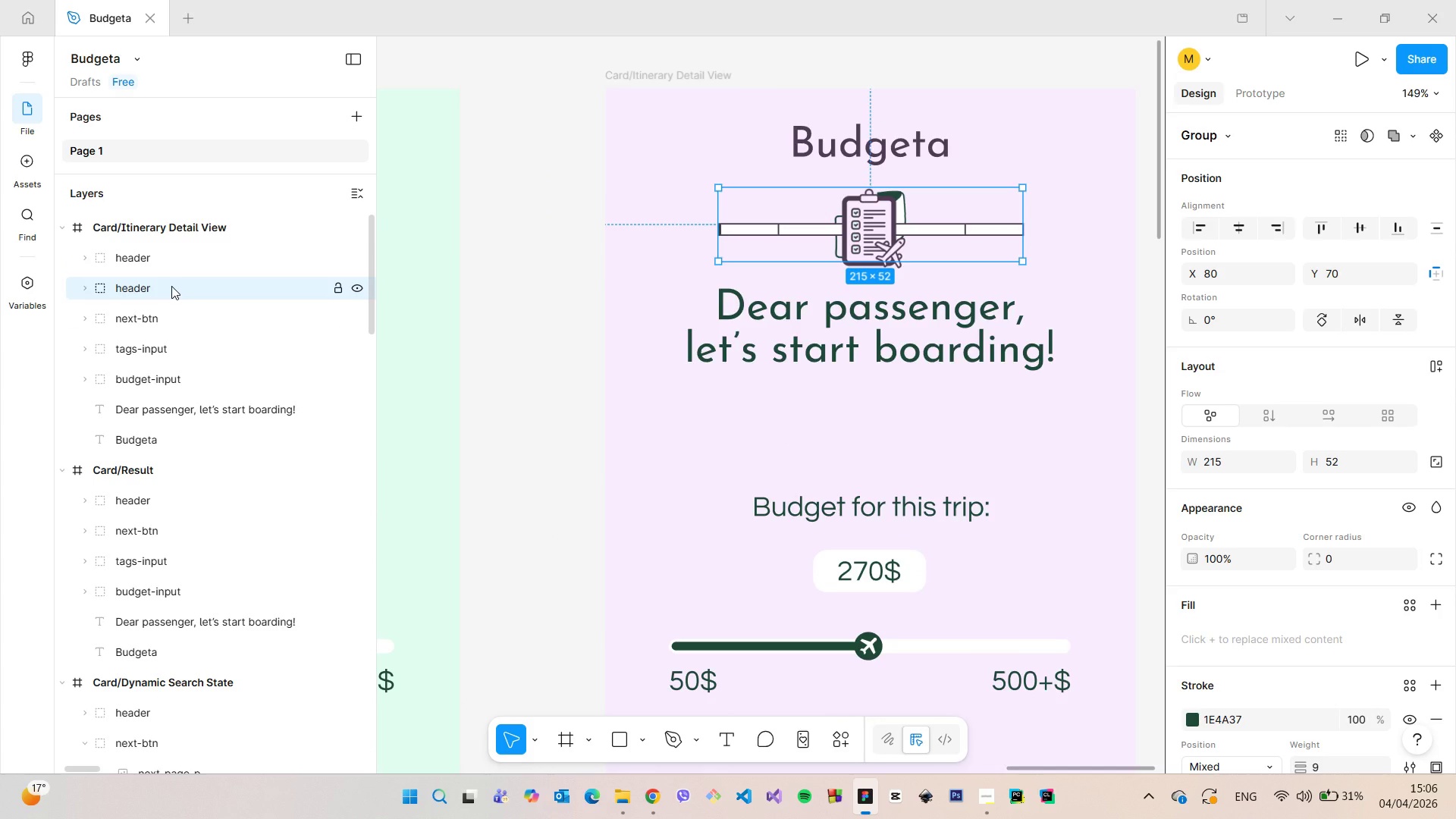 
key(Backspace)
 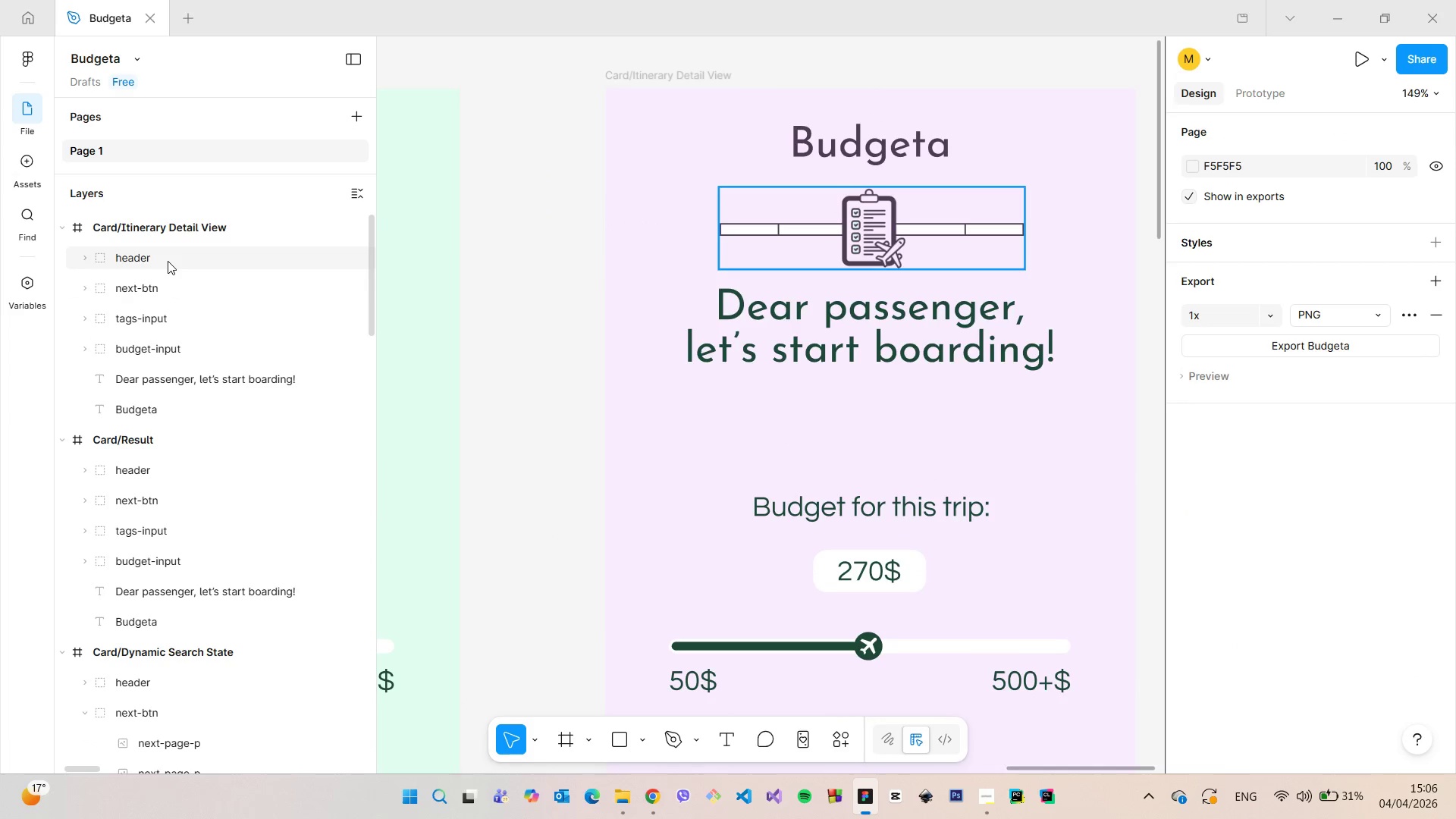 
left_click([168, 261])
 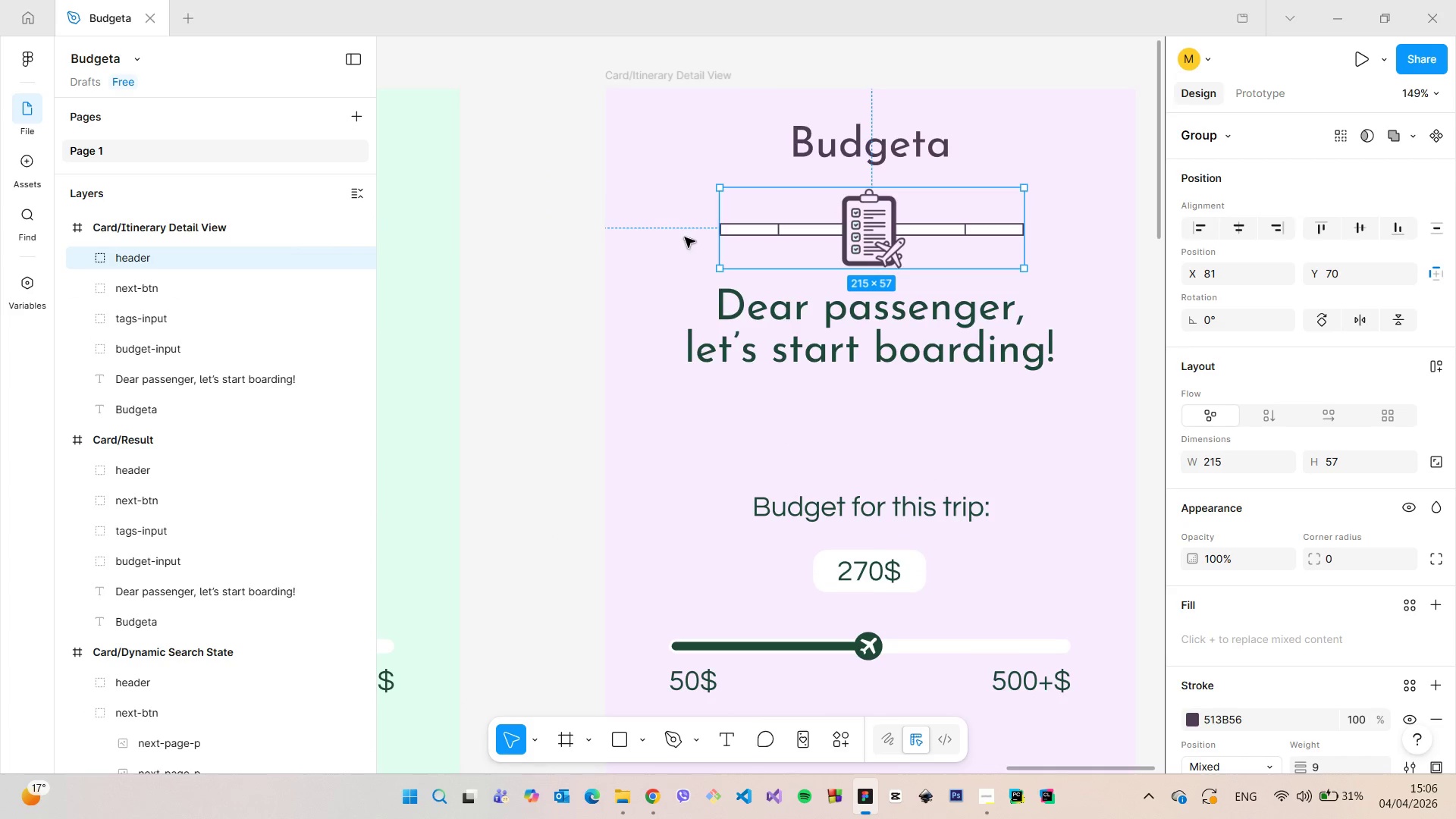 
hold_key(key=AltLeft, duration=1.5)
 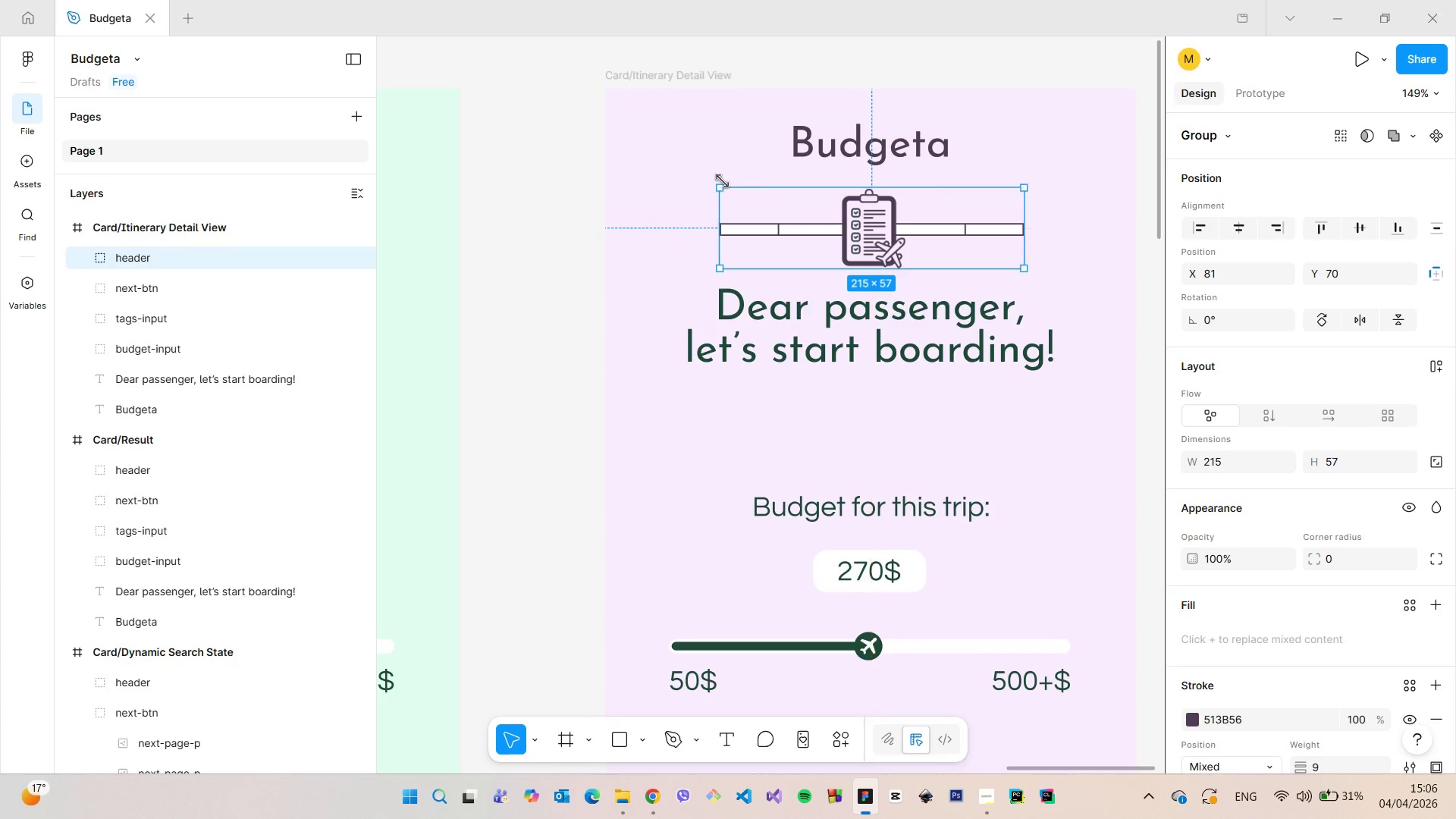 
hold_key(key=AltLeft, duration=0.69)
 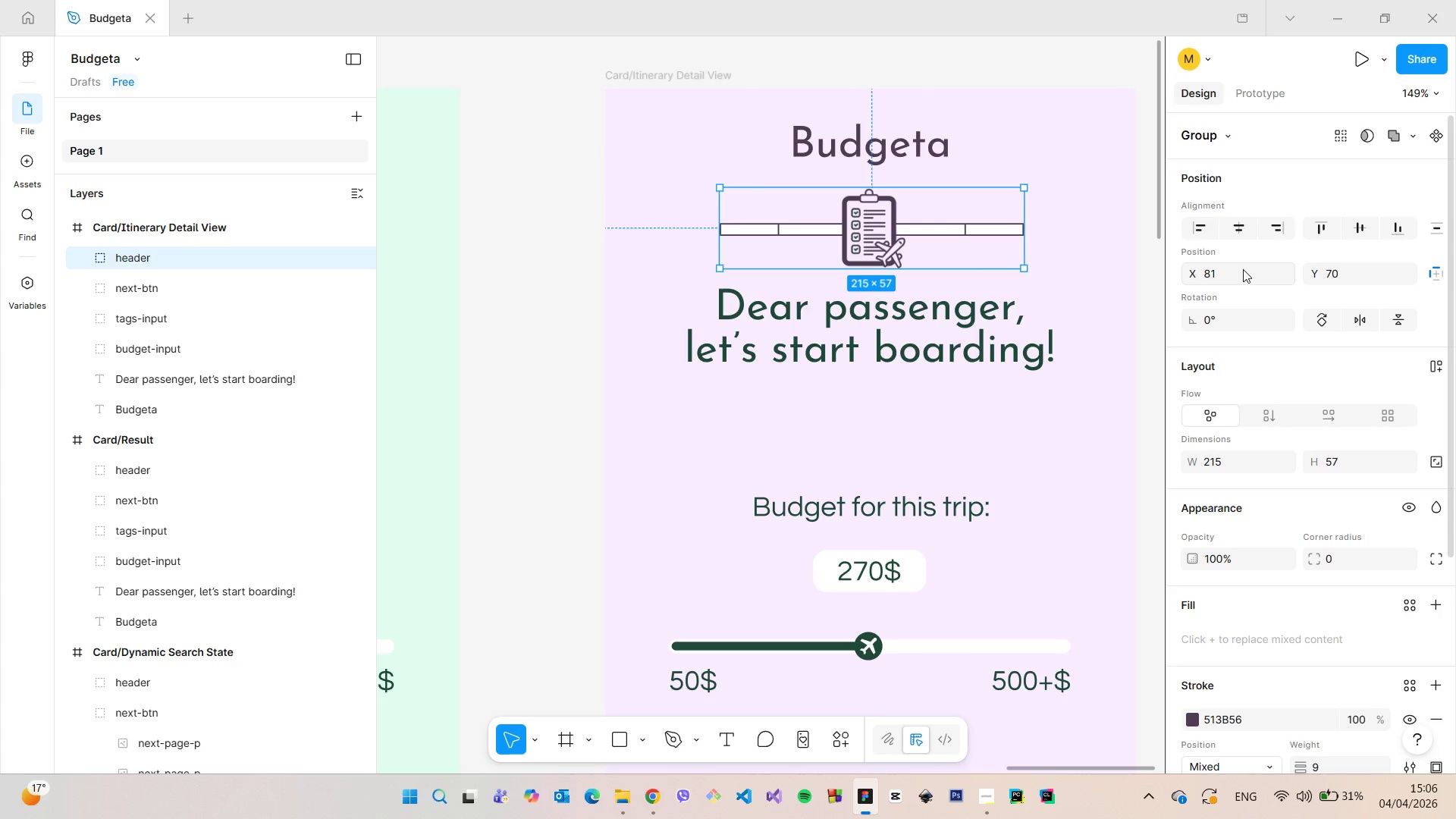 
left_click([1243, 269])
 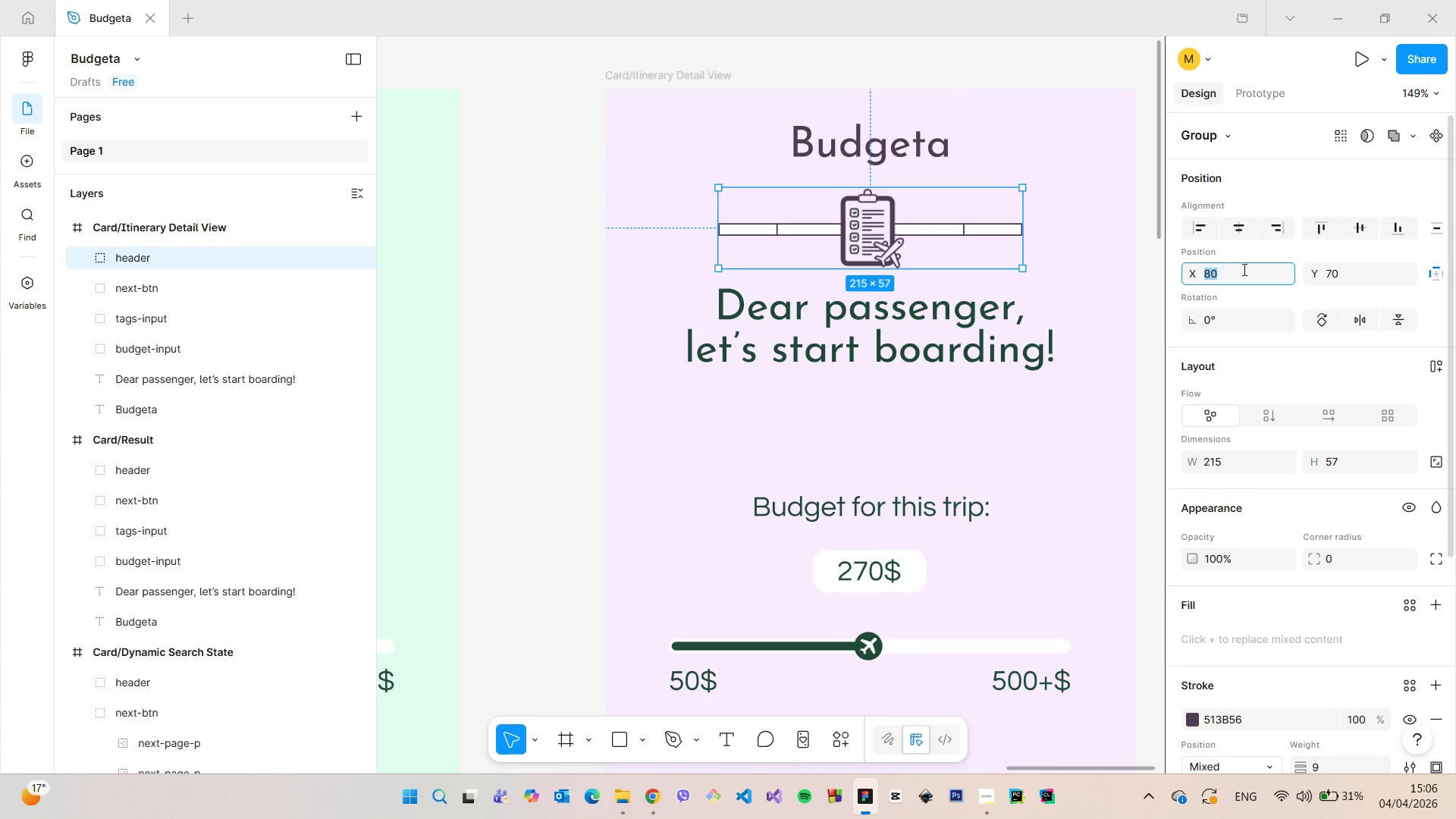 
key(ArrowDown)
 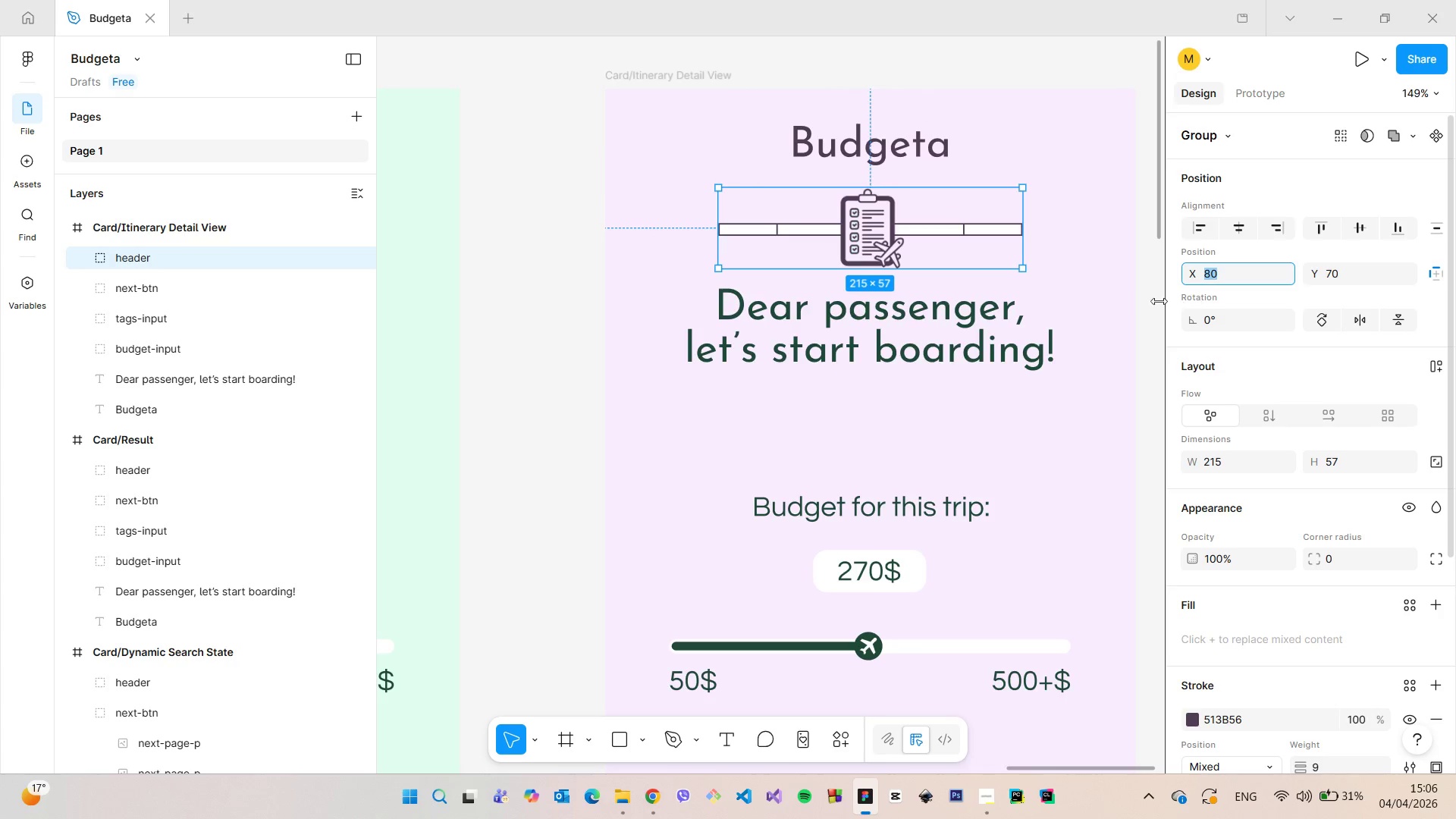 
hold_key(key=AltLeft, duration=1.52)
 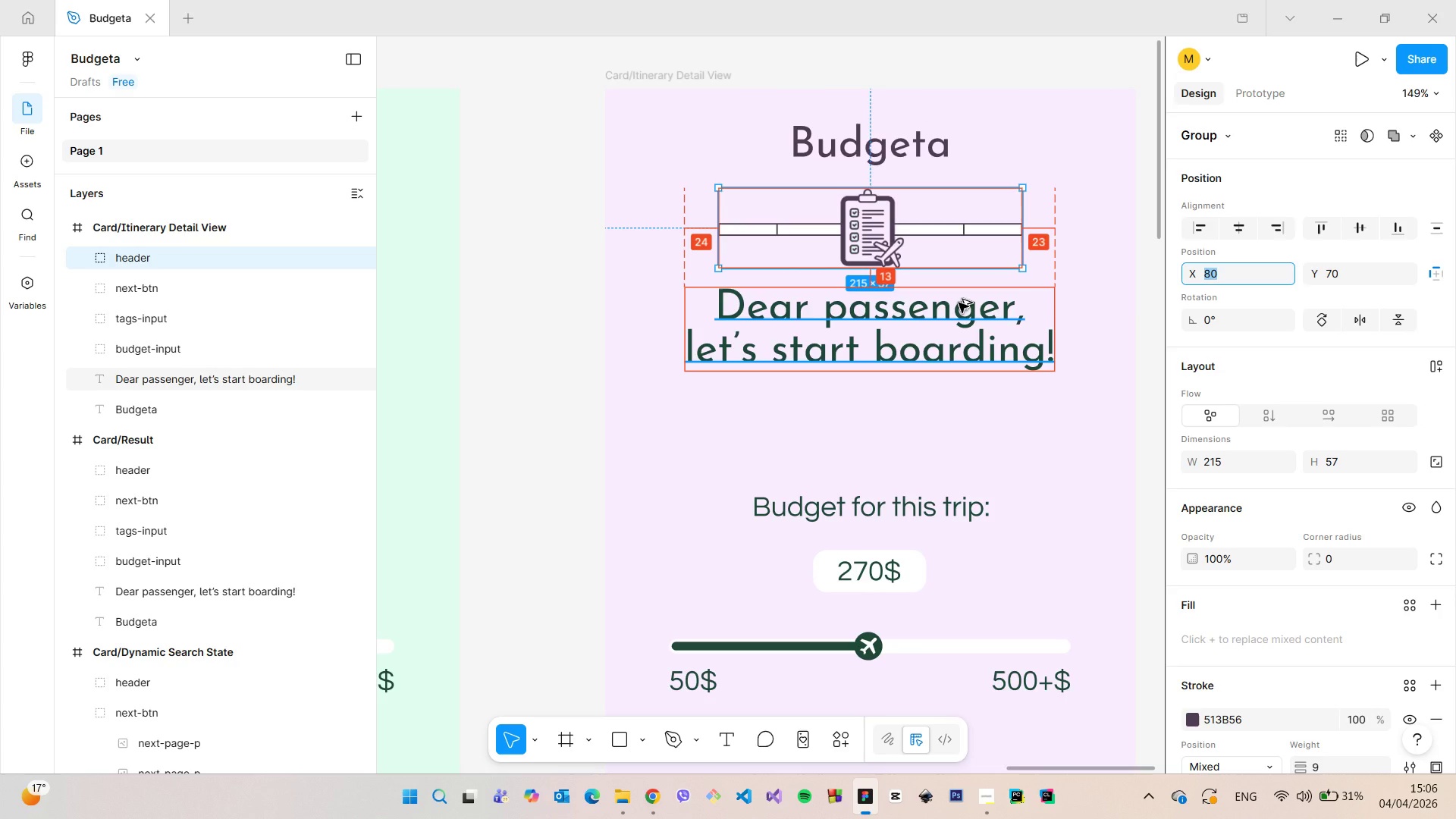 
hold_key(key=AltLeft, duration=0.95)
 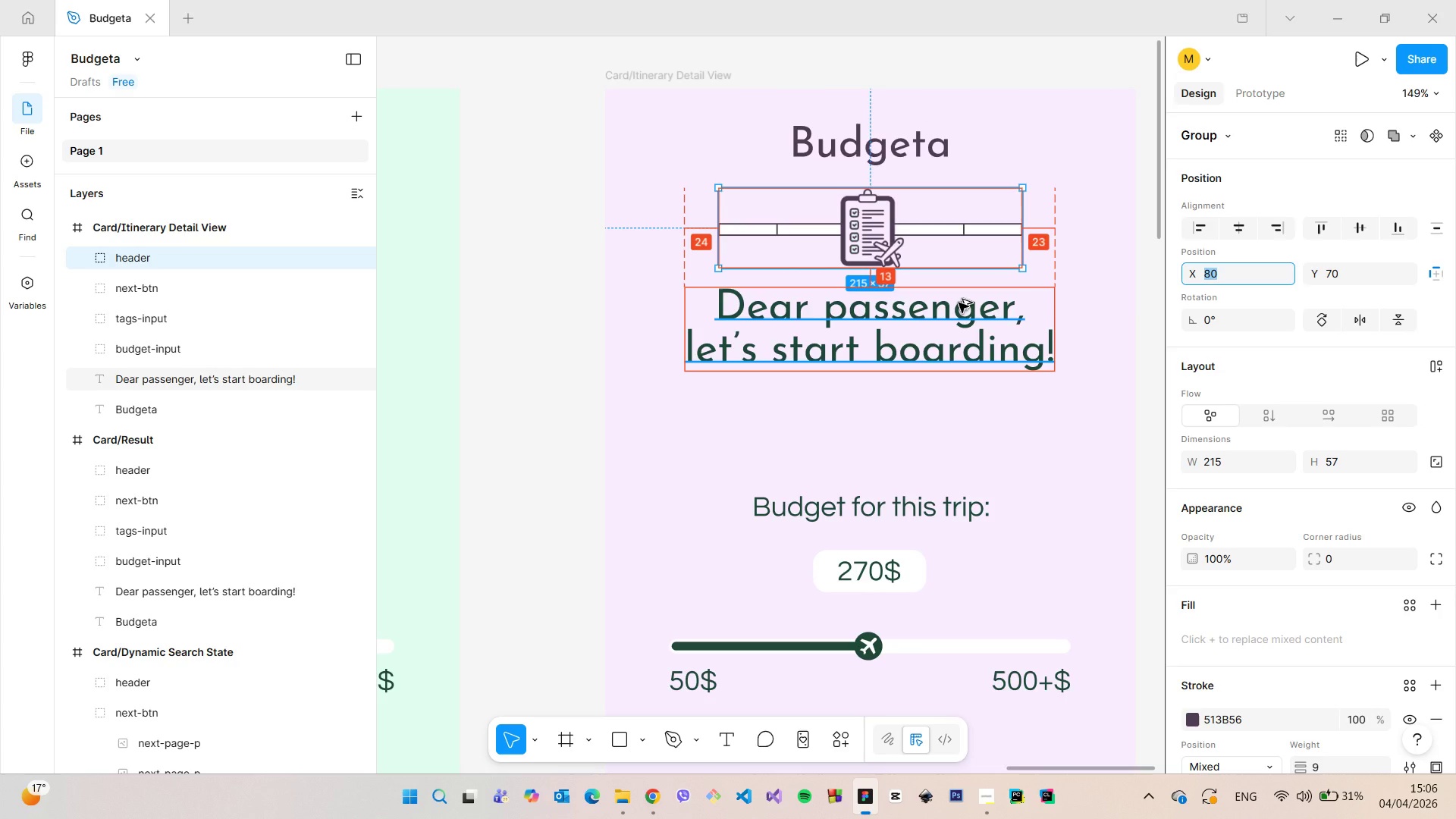 
hold_key(key=AltLeft, duration=0.36)
 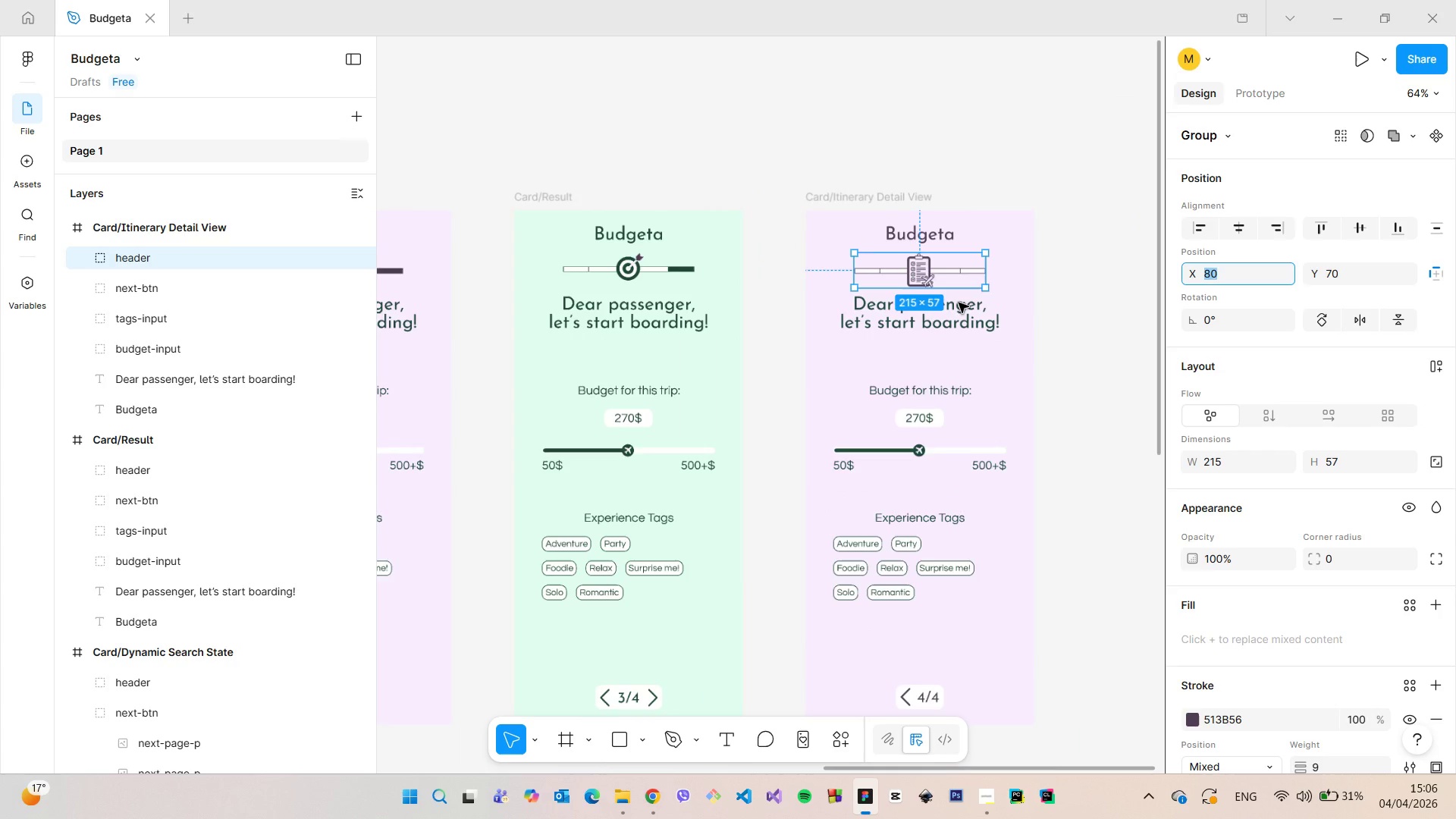 
scroll: coordinate [959, 303], scroll_direction: down, amount: 6.0
 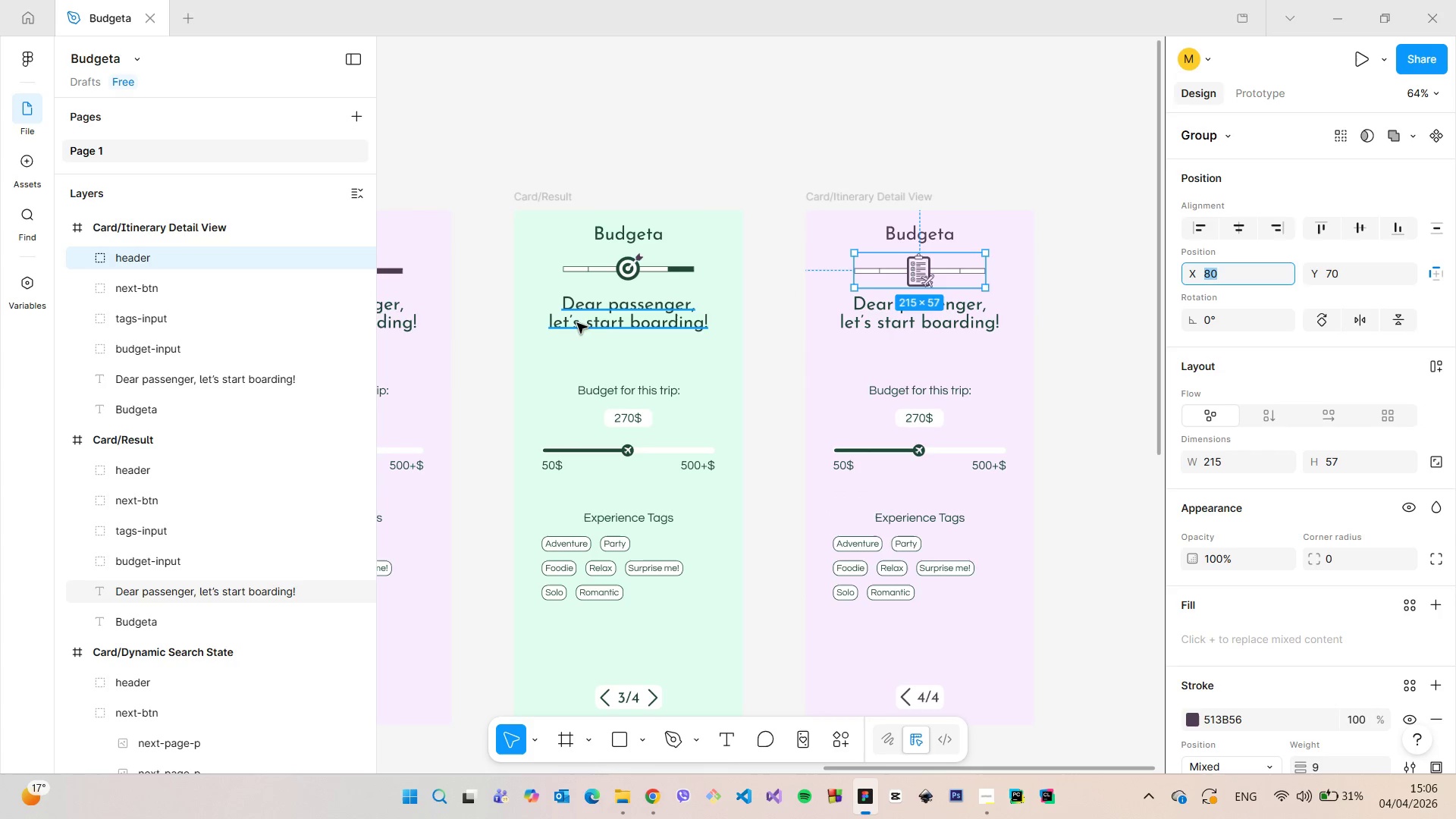 
left_click([577, 323])
 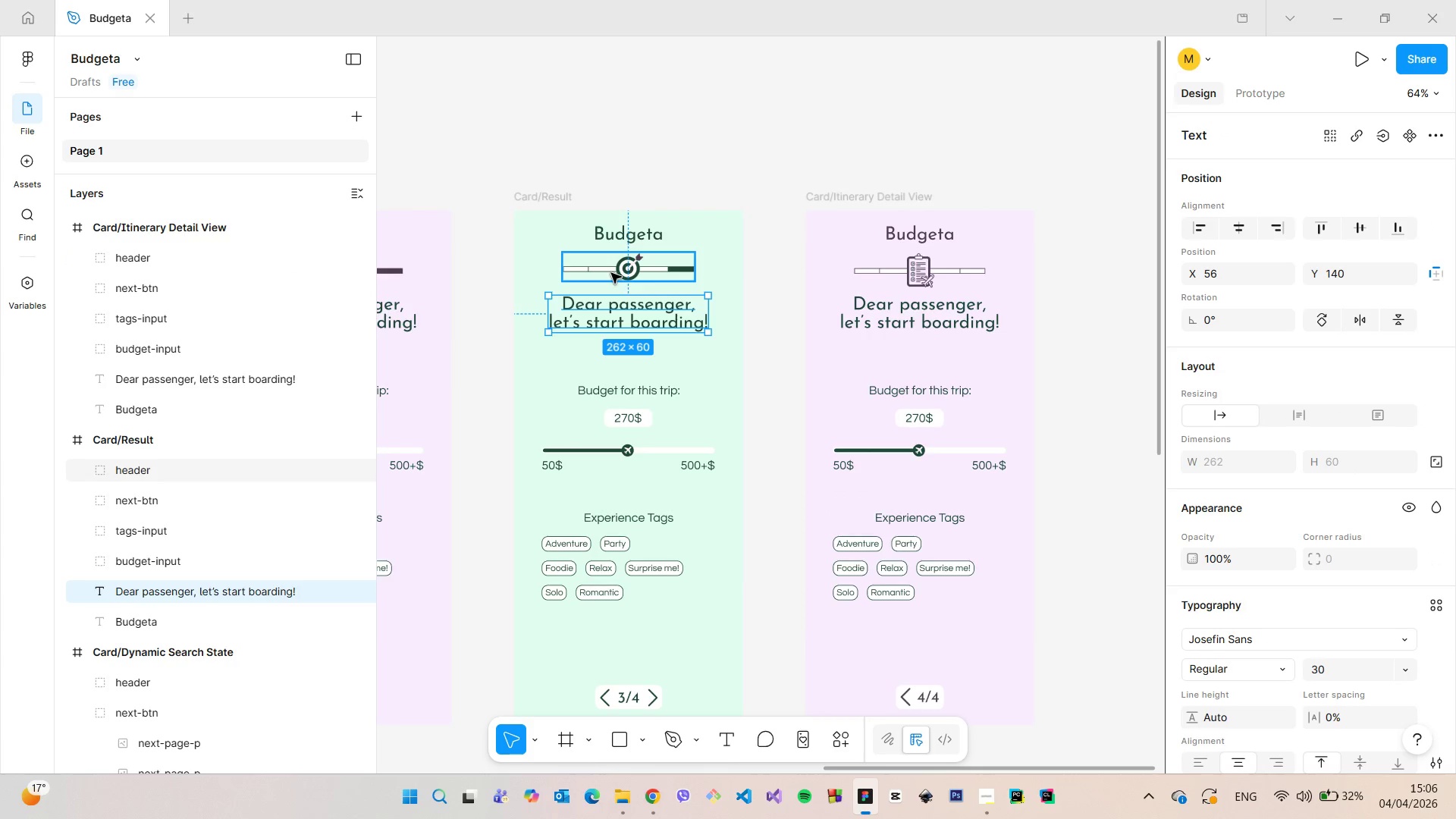 
hold_key(key=AltLeft, duration=0.58)
 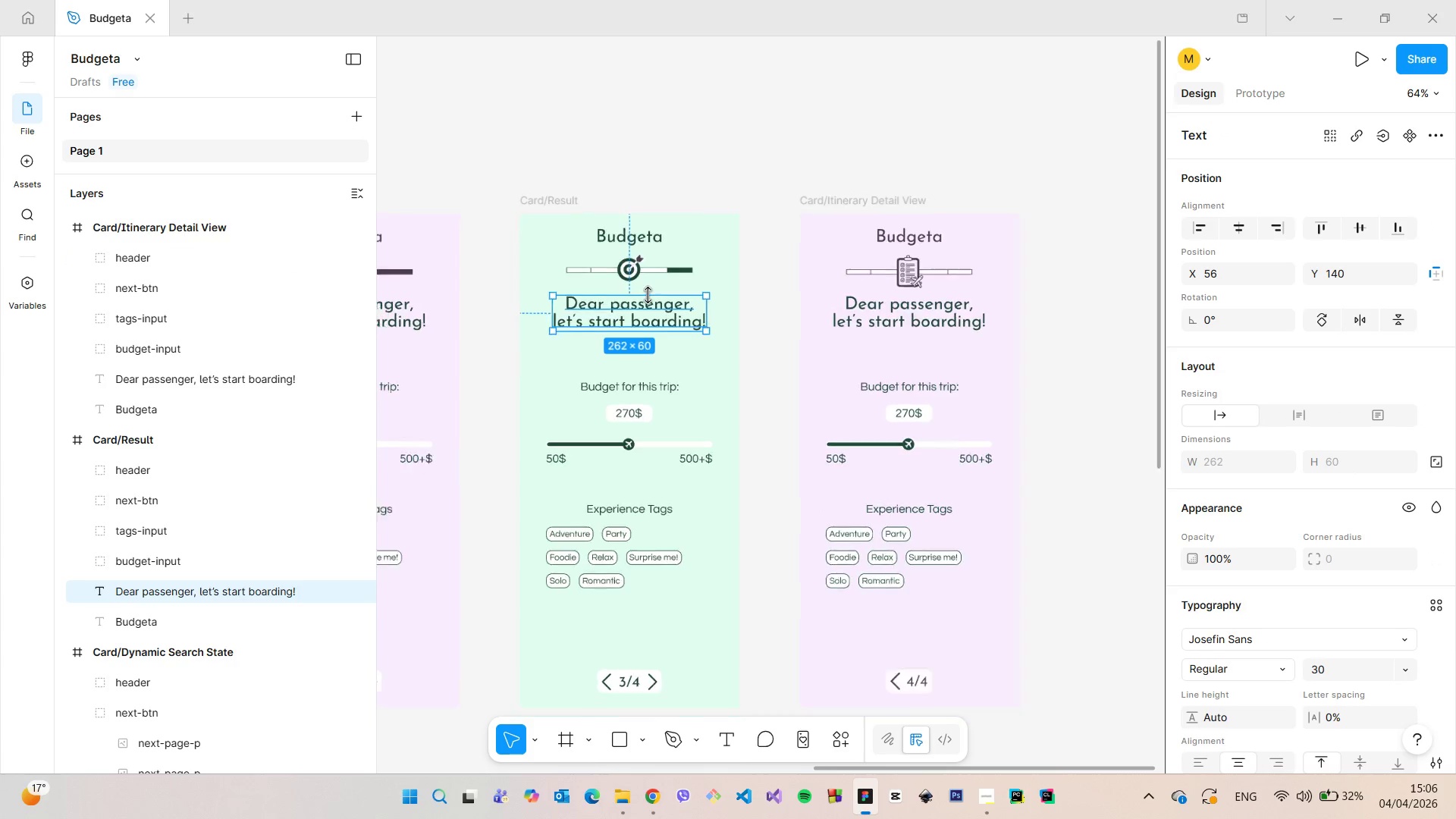 
hold_key(key=AltLeft, duration=1.64)
scroll: coordinate [648, 295], scroll_direction: down, amount: 5.0
 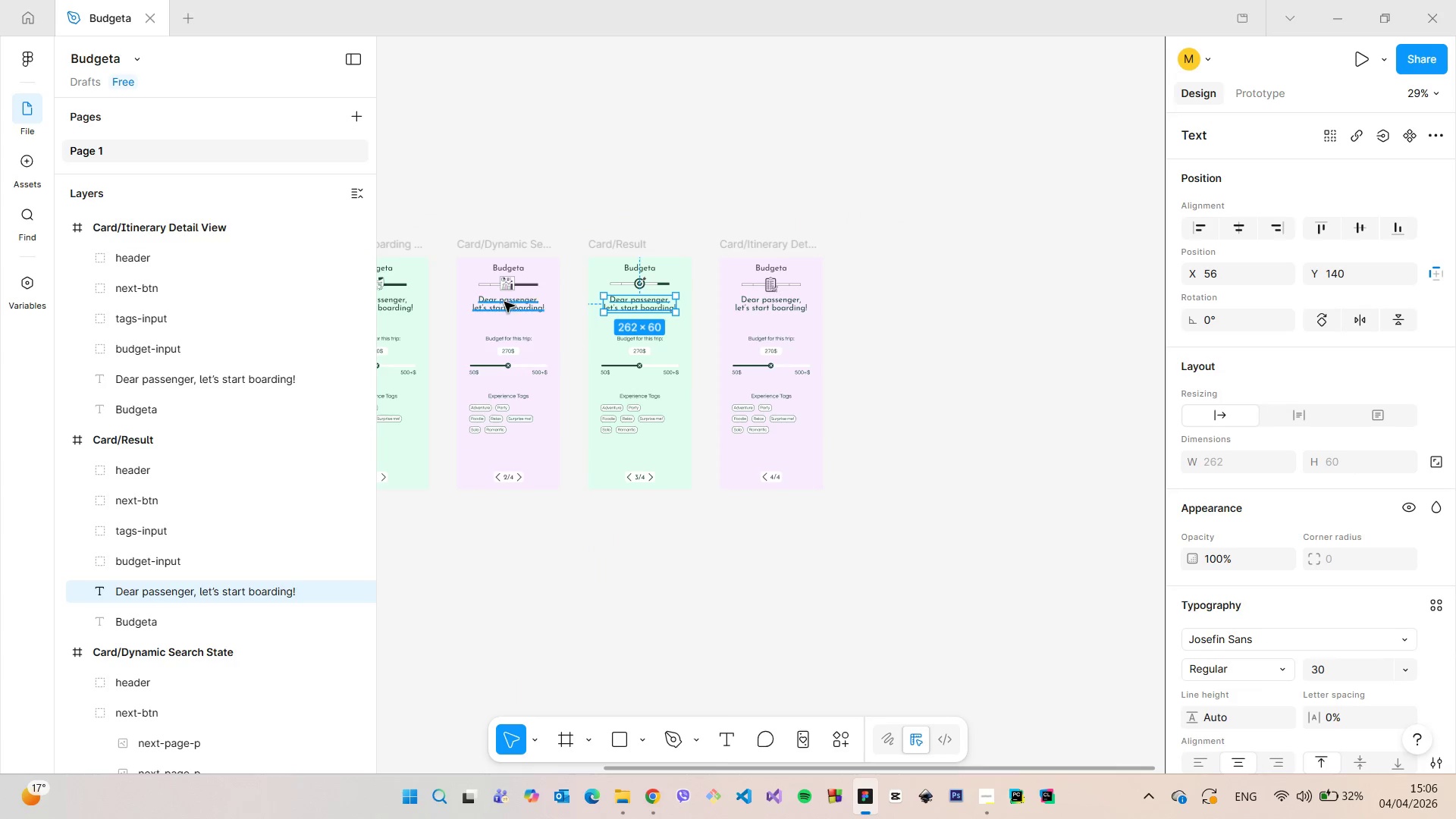 
left_click([504, 302])
 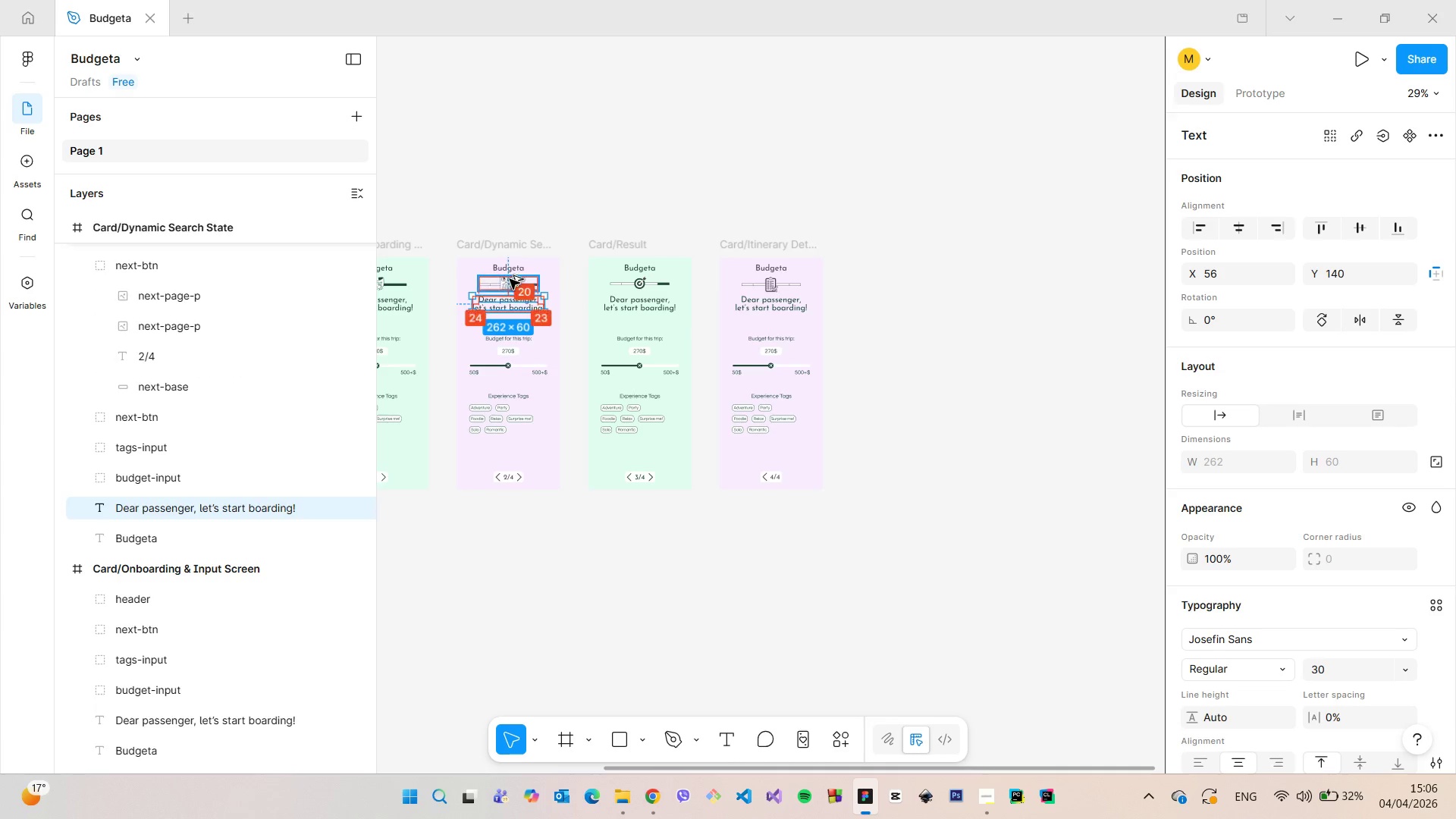 
hold_key(key=AltLeft, duration=0.55)
 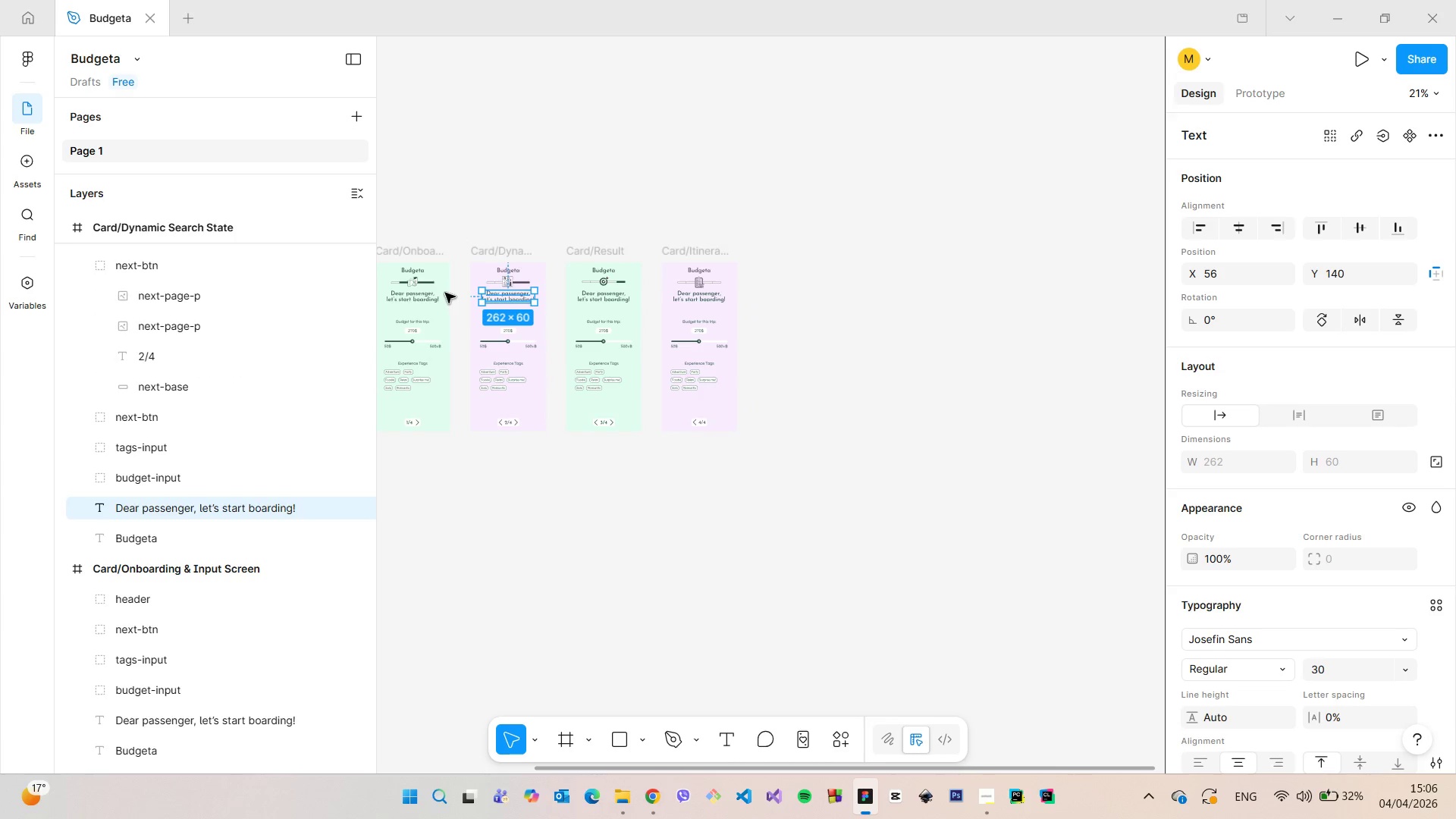 
hold_key(key=AltLeft, duration=1.75)
scroll: coordinate [510, 278], scroll_direction: down, amount: 3.0
 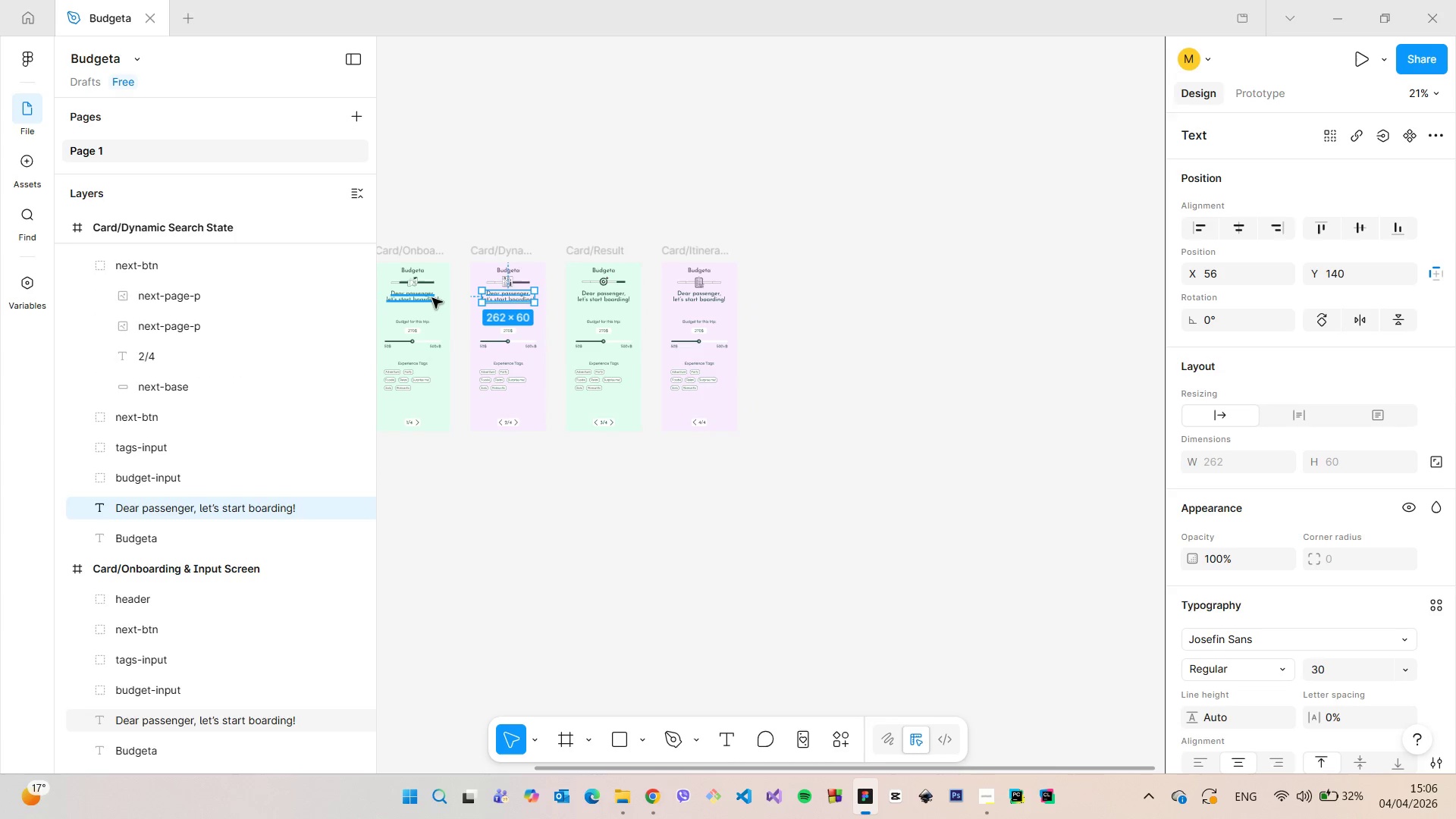 
left_click([432, 298])
 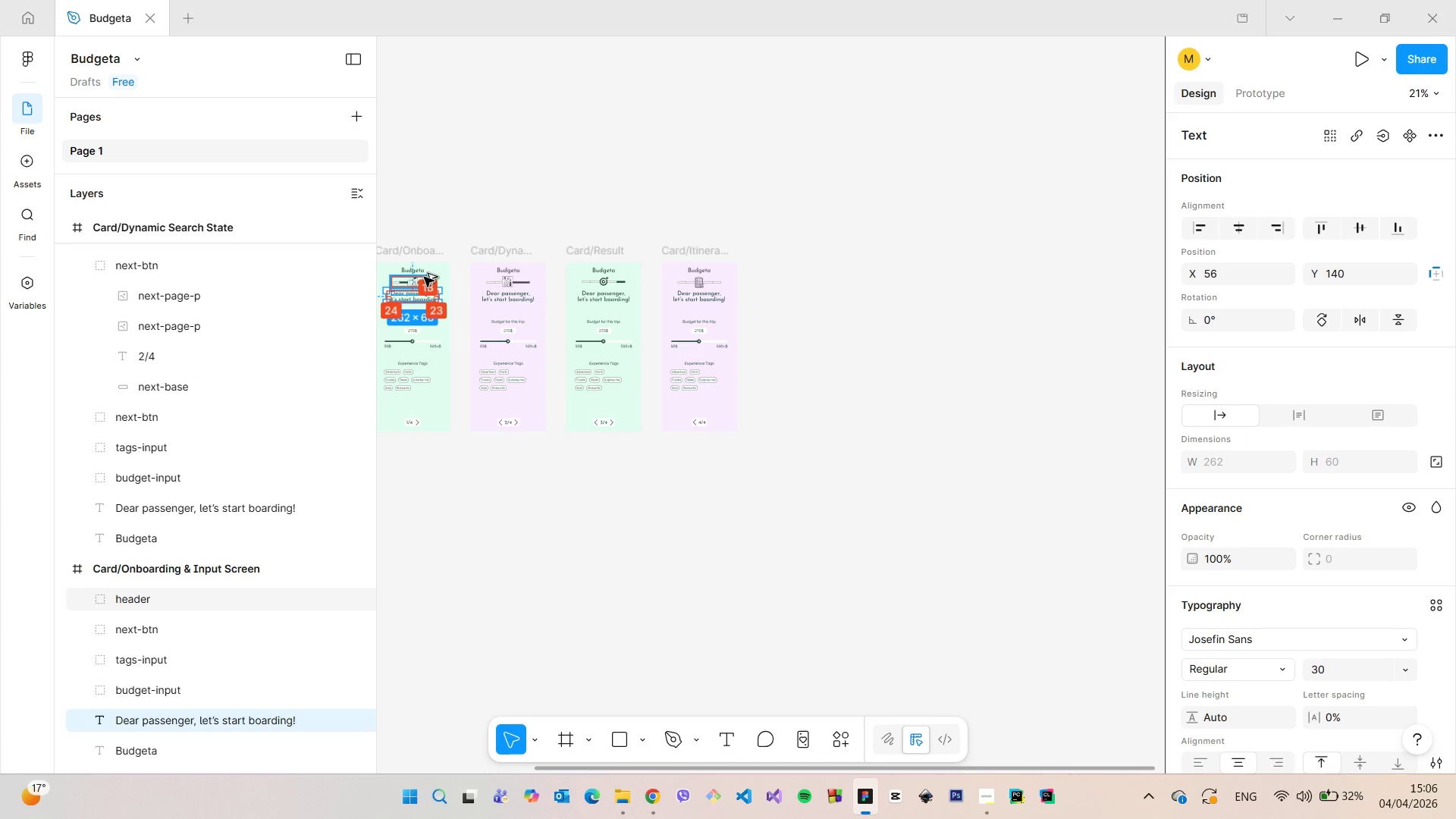 
hold_key(key=AltLeft, duration=1.02)
 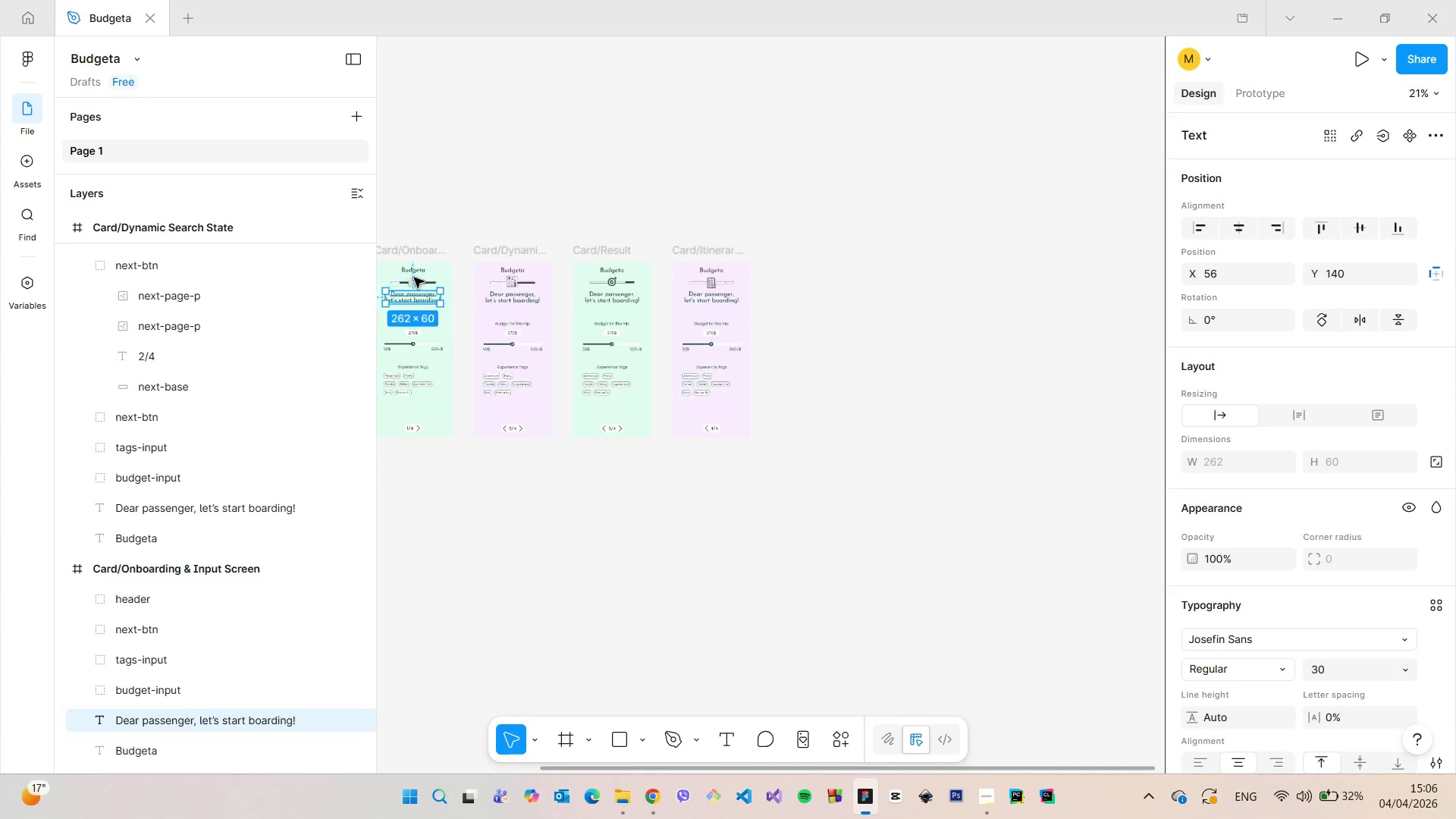 
hold_key(key=AltLeft, duration=0.41)
 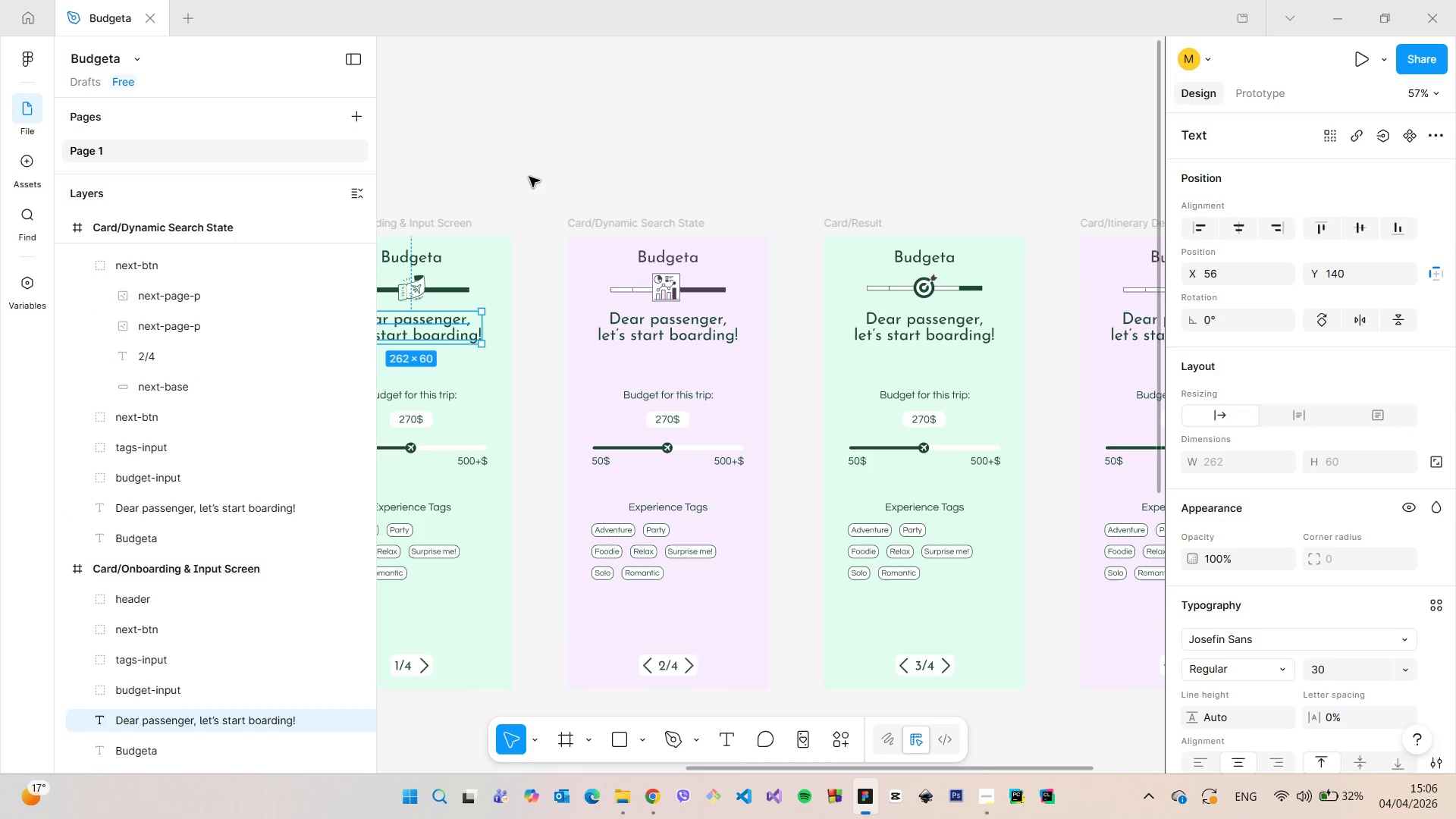 
scroll: coordinate [419, 280], scroll_direction: up, amount: 9.0
 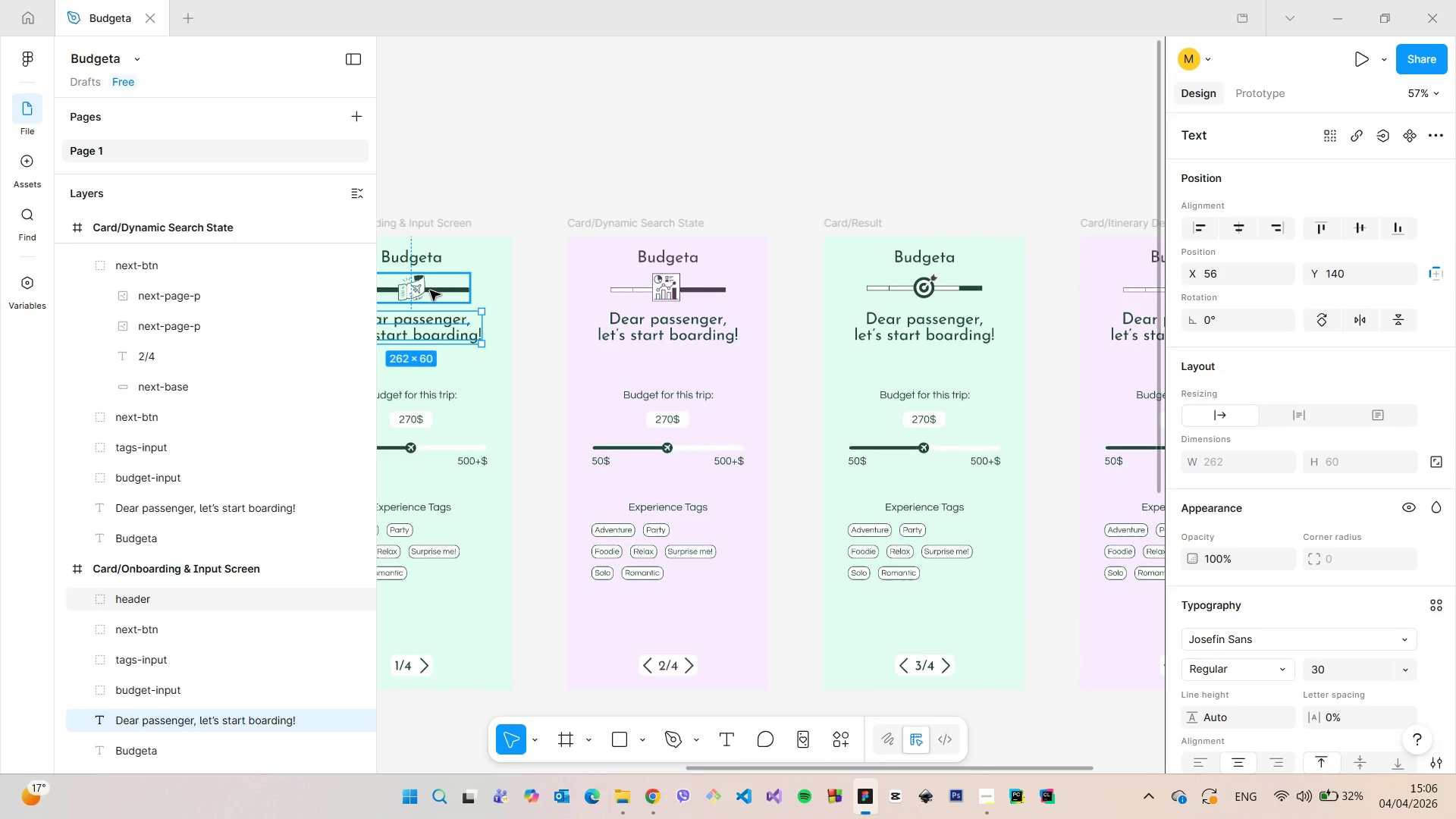 
left_click([529, 177])
 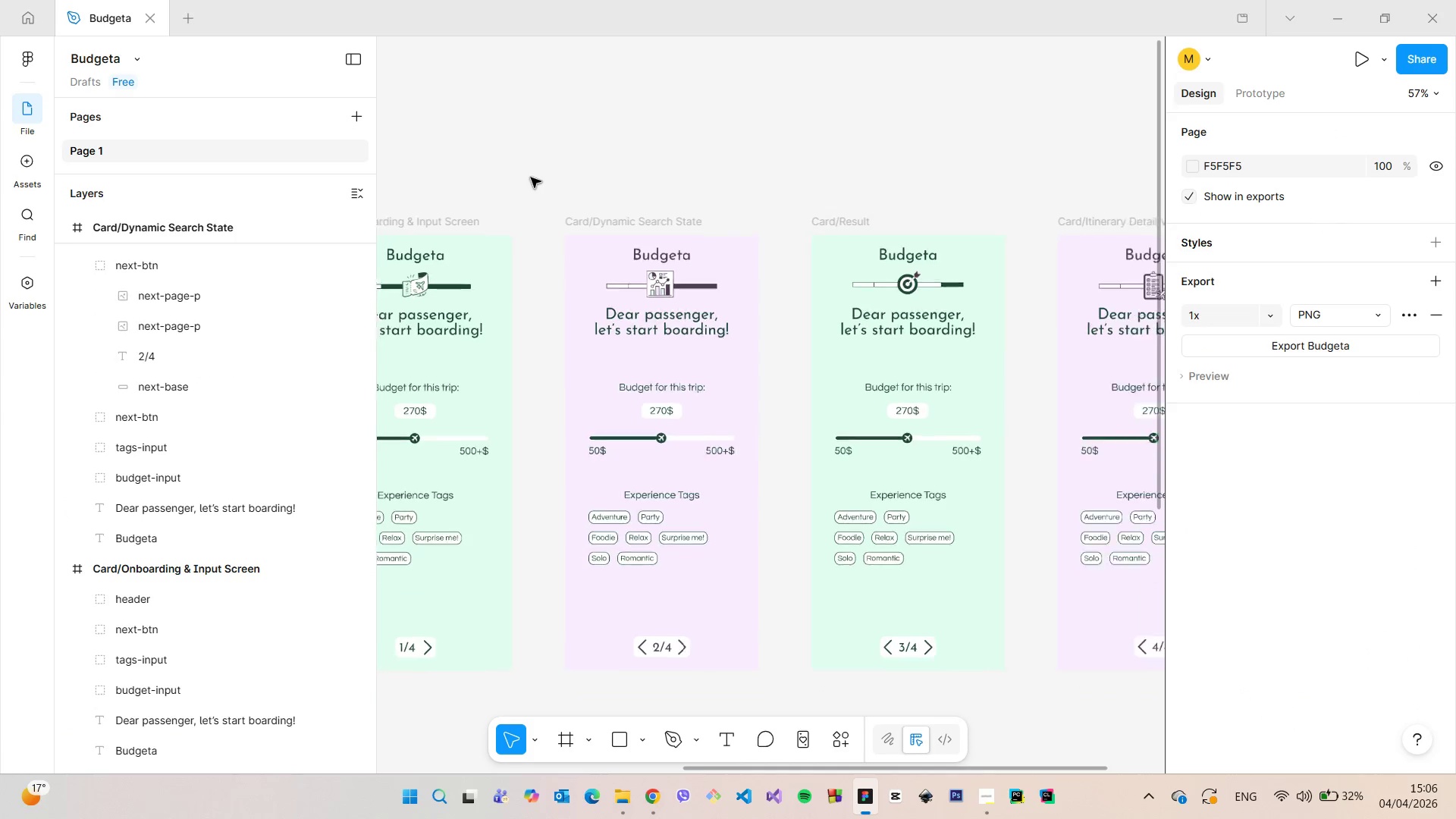 
scroll: coordinate [531, 177], scroll_direction: down, amount: 4.0
 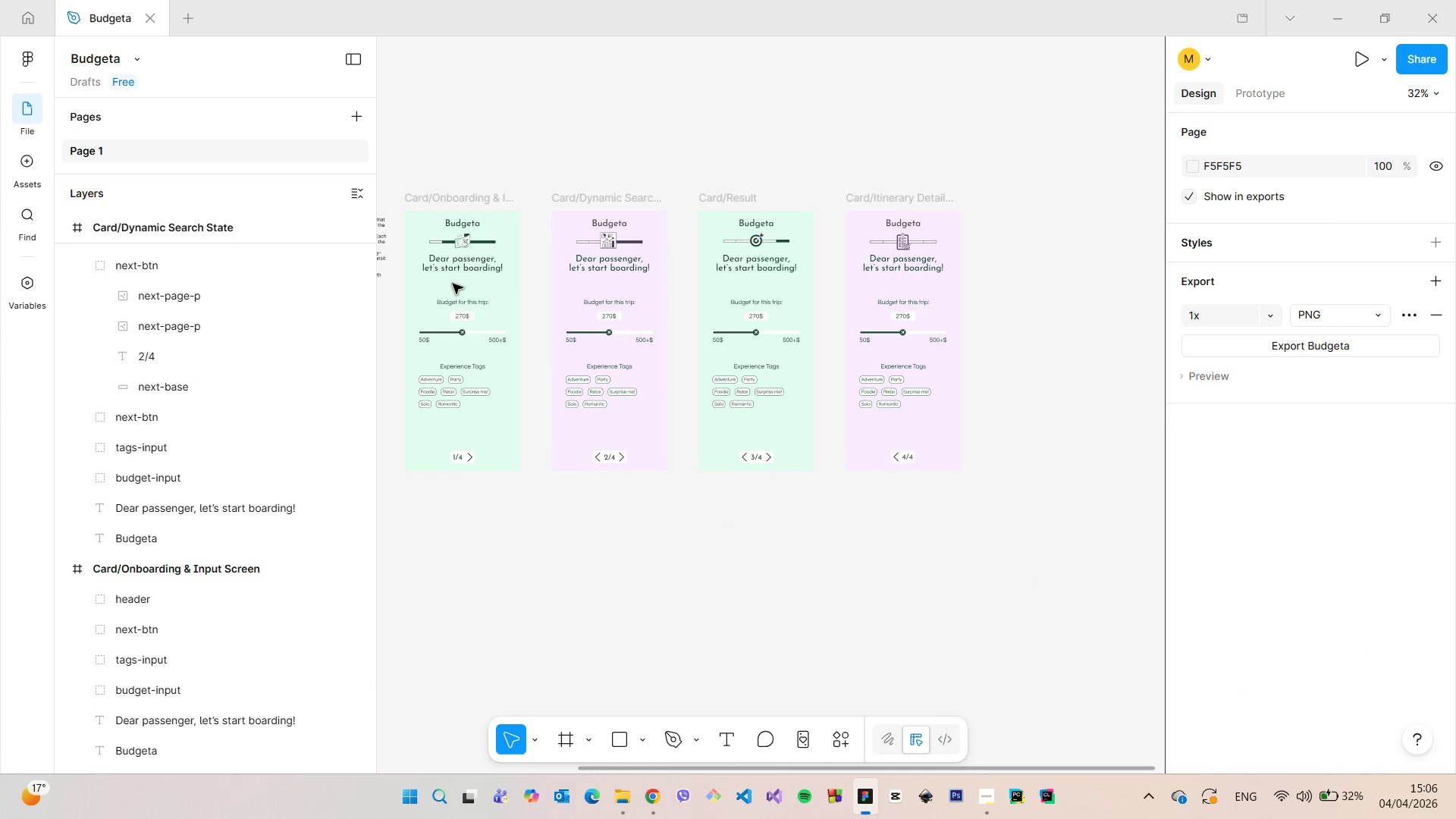 
left_click([461, 261])
 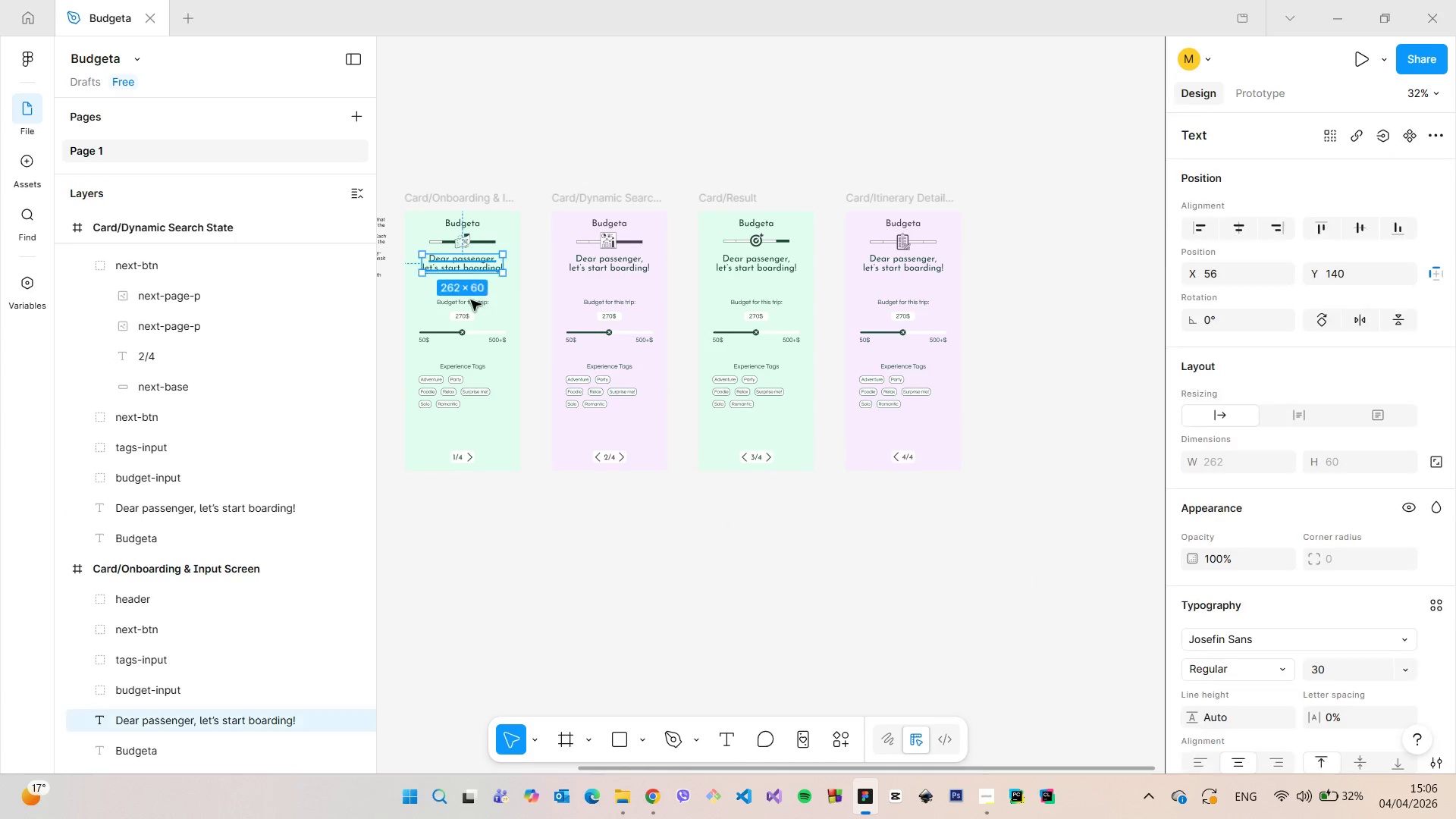 
hold_key(key=AltLeft, duration=0.5)
 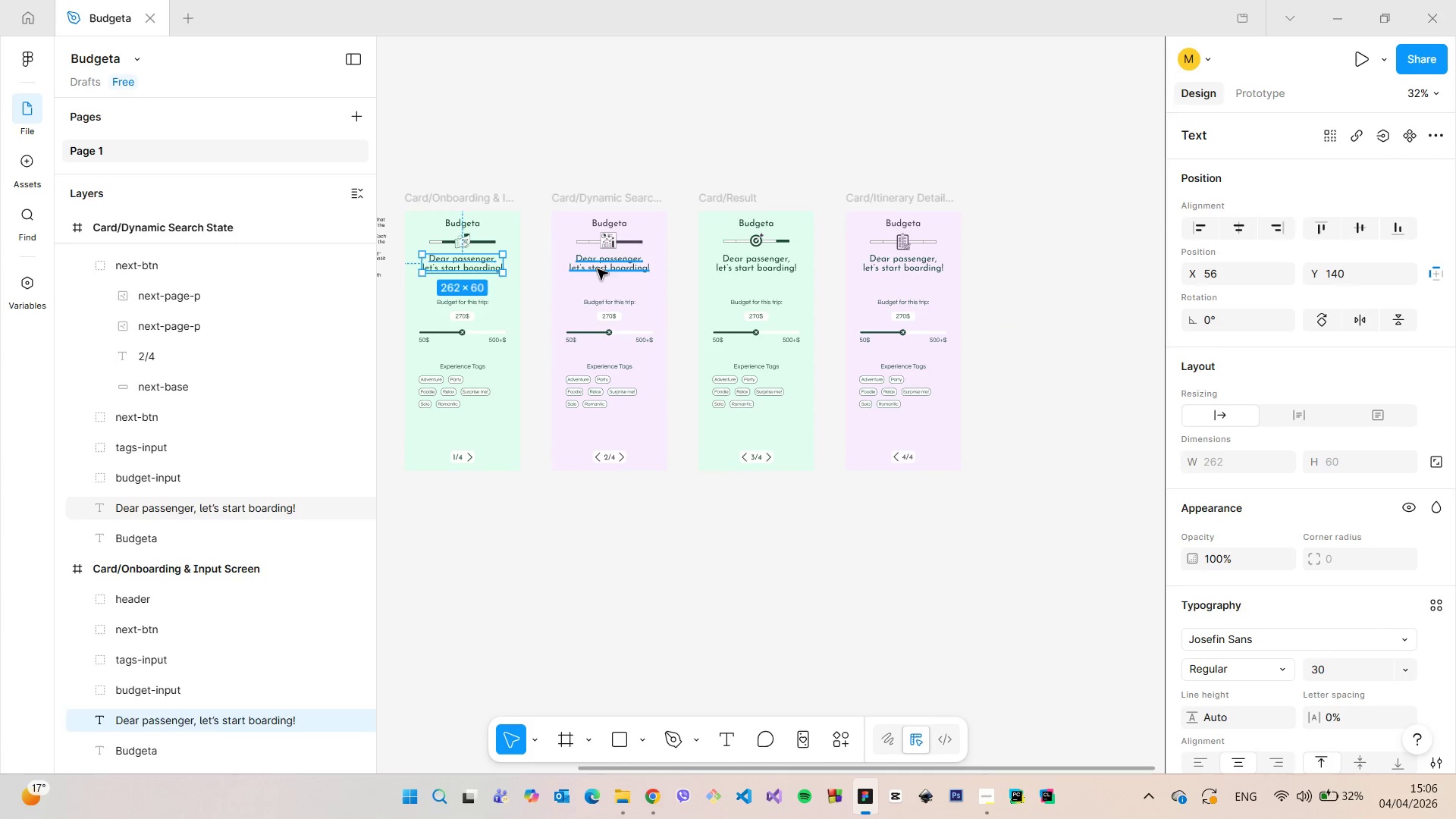 
left_click([598, 269])
 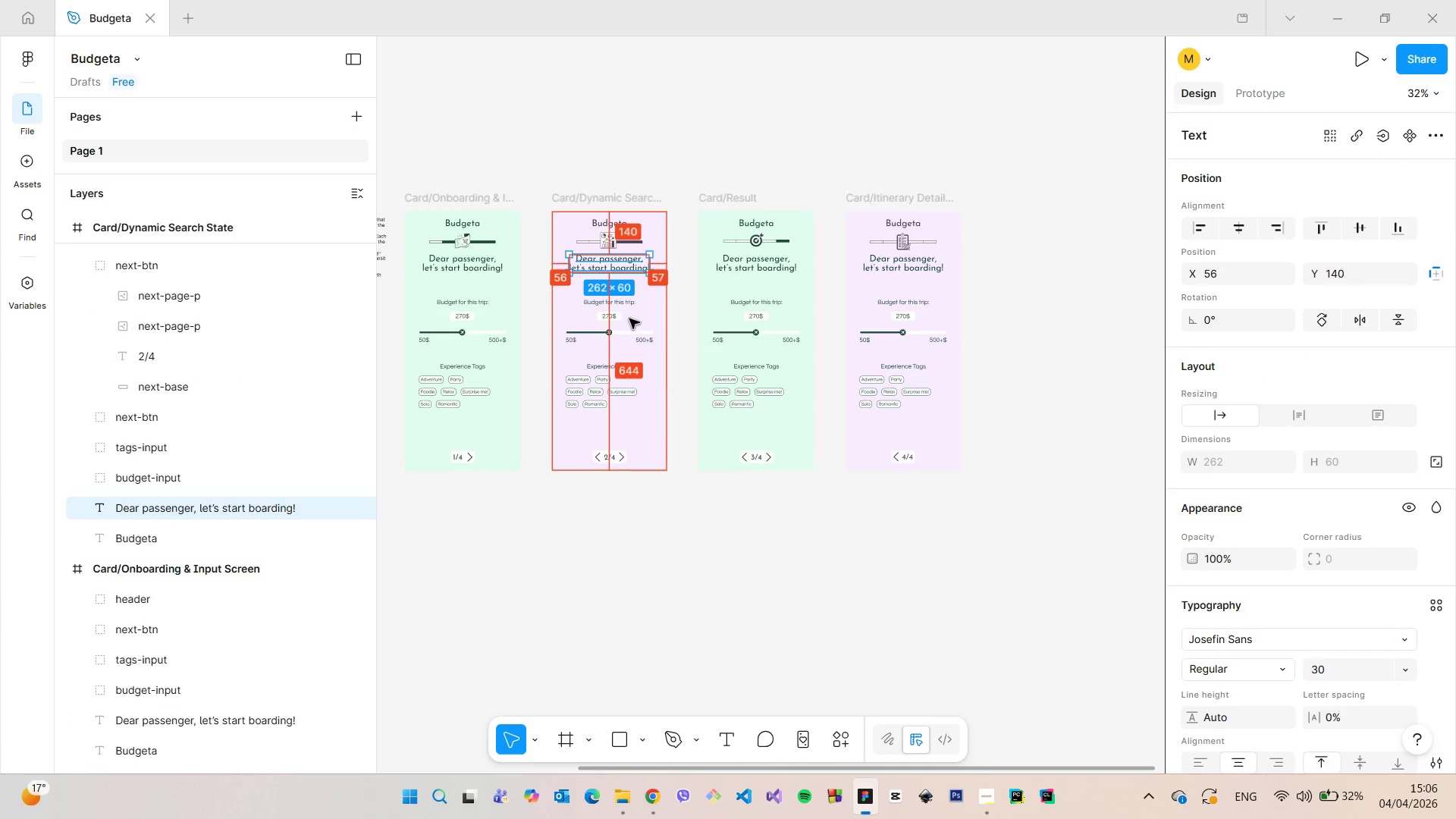 
hold_key(key=AltLeft, duration=1.06)
 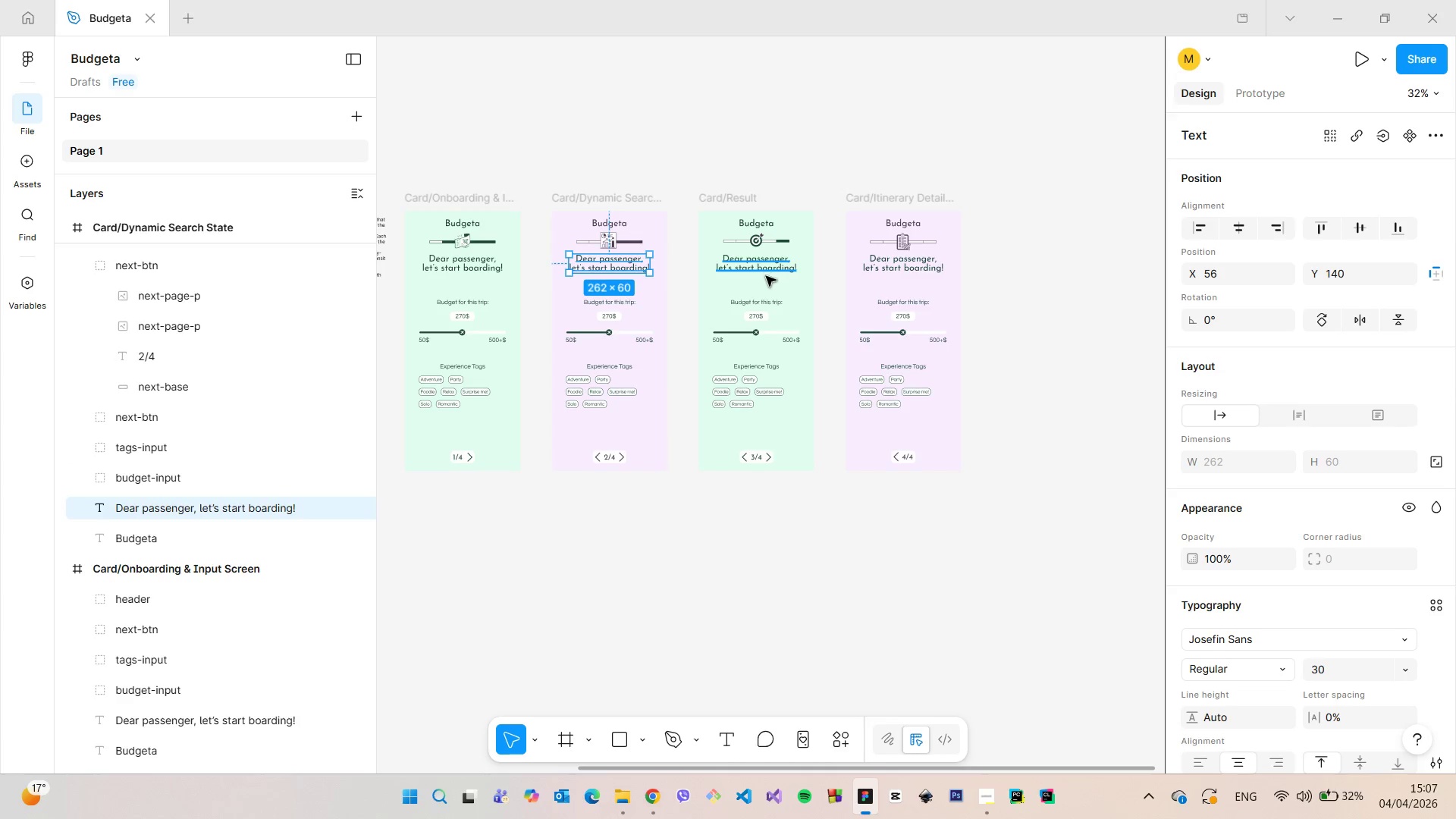 
left_click([766, 272])
 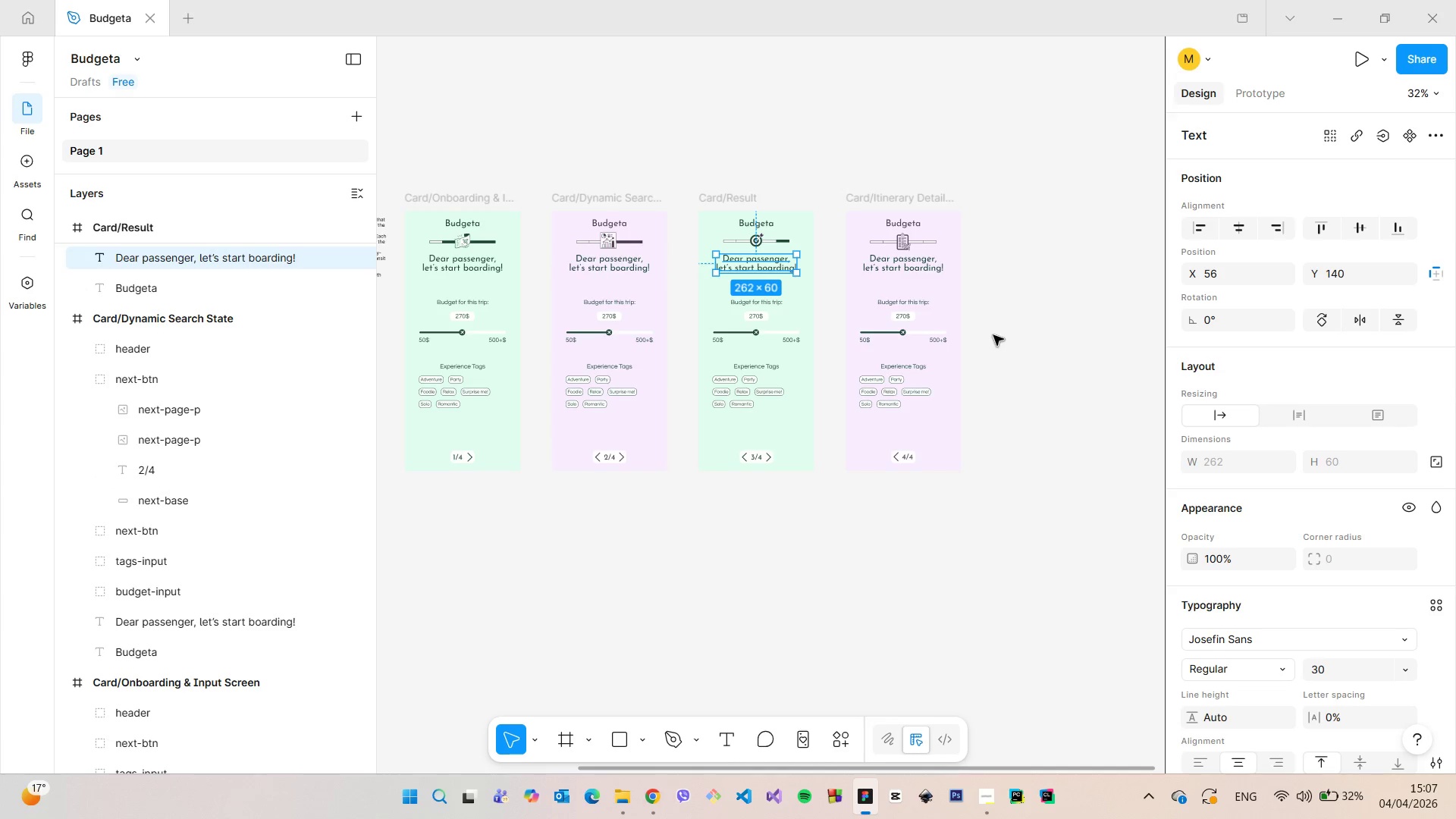 
left_click([993, 335])
 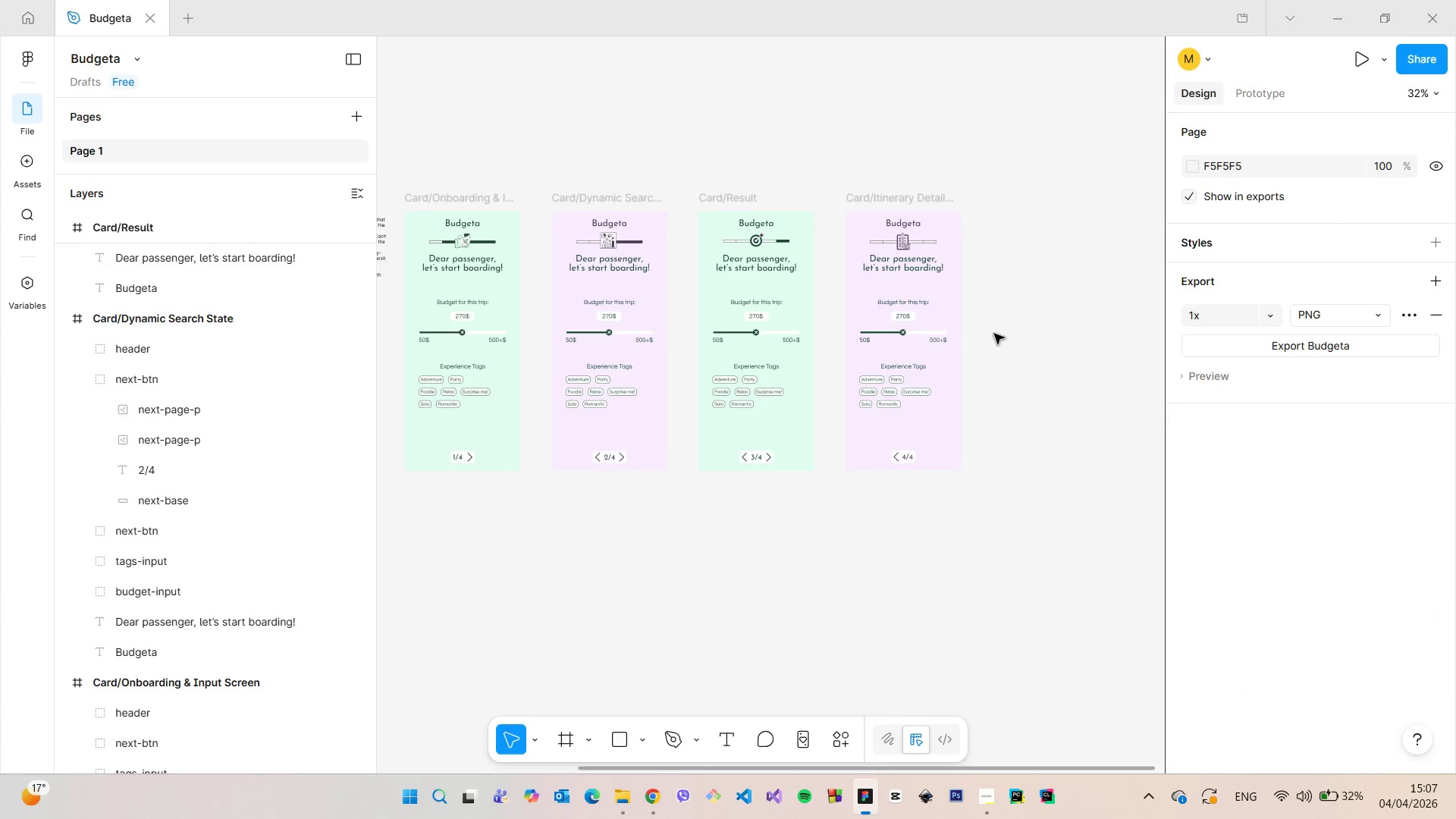 
scroll: coordinate [994, 334], scroll_direction: down, amount: 3.0
 